 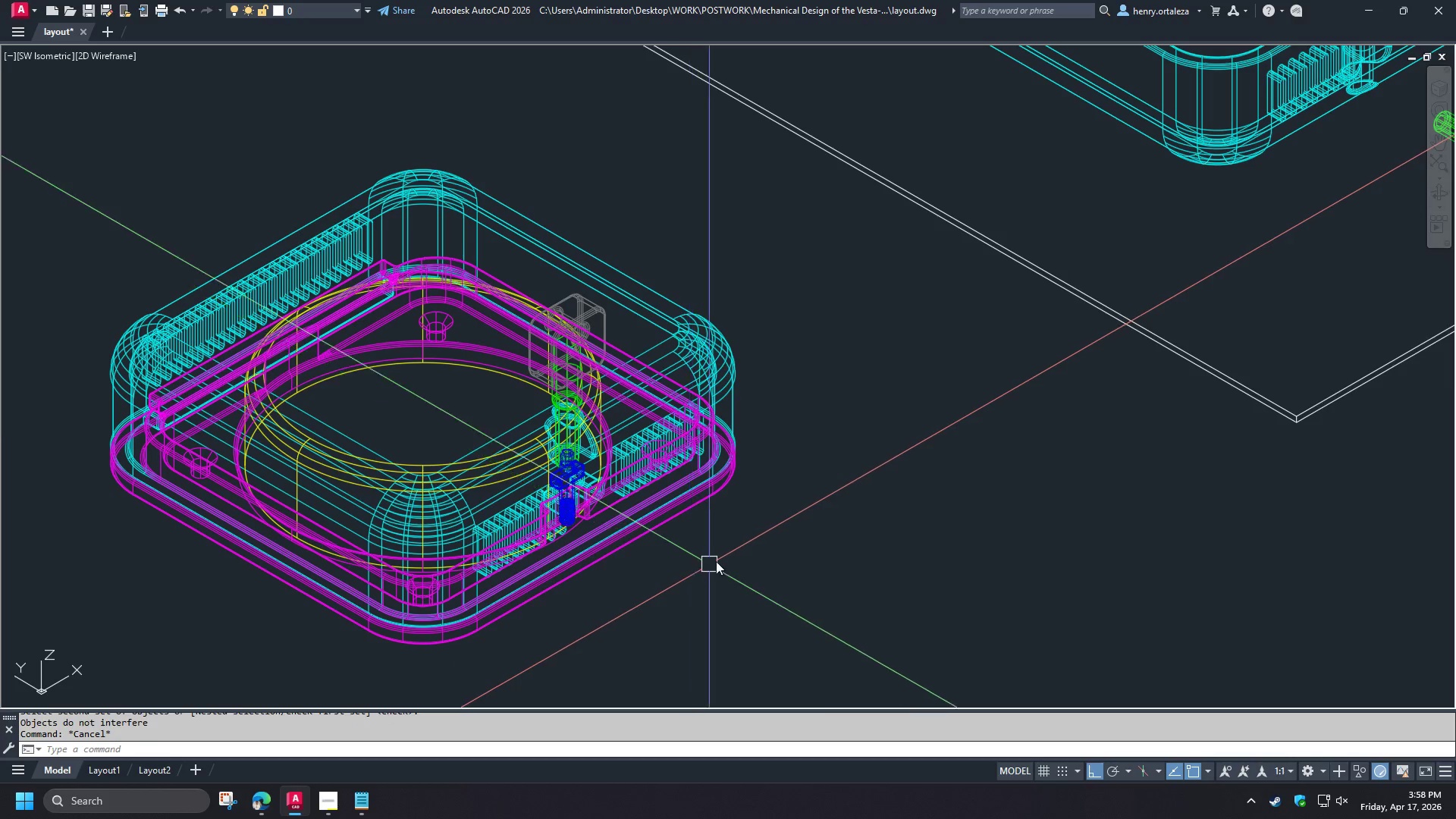 
type(re )
 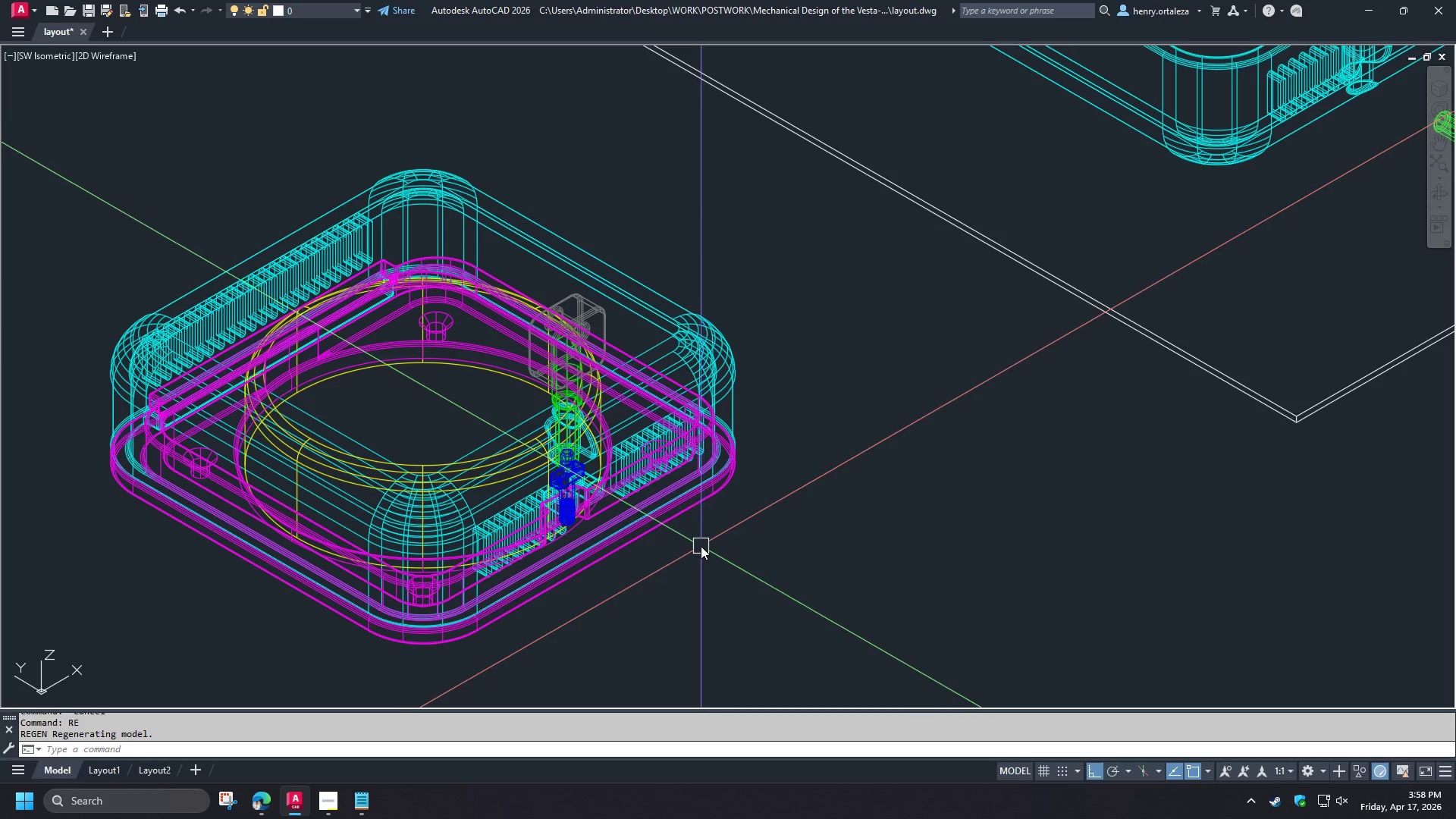 
wait(5.66)
 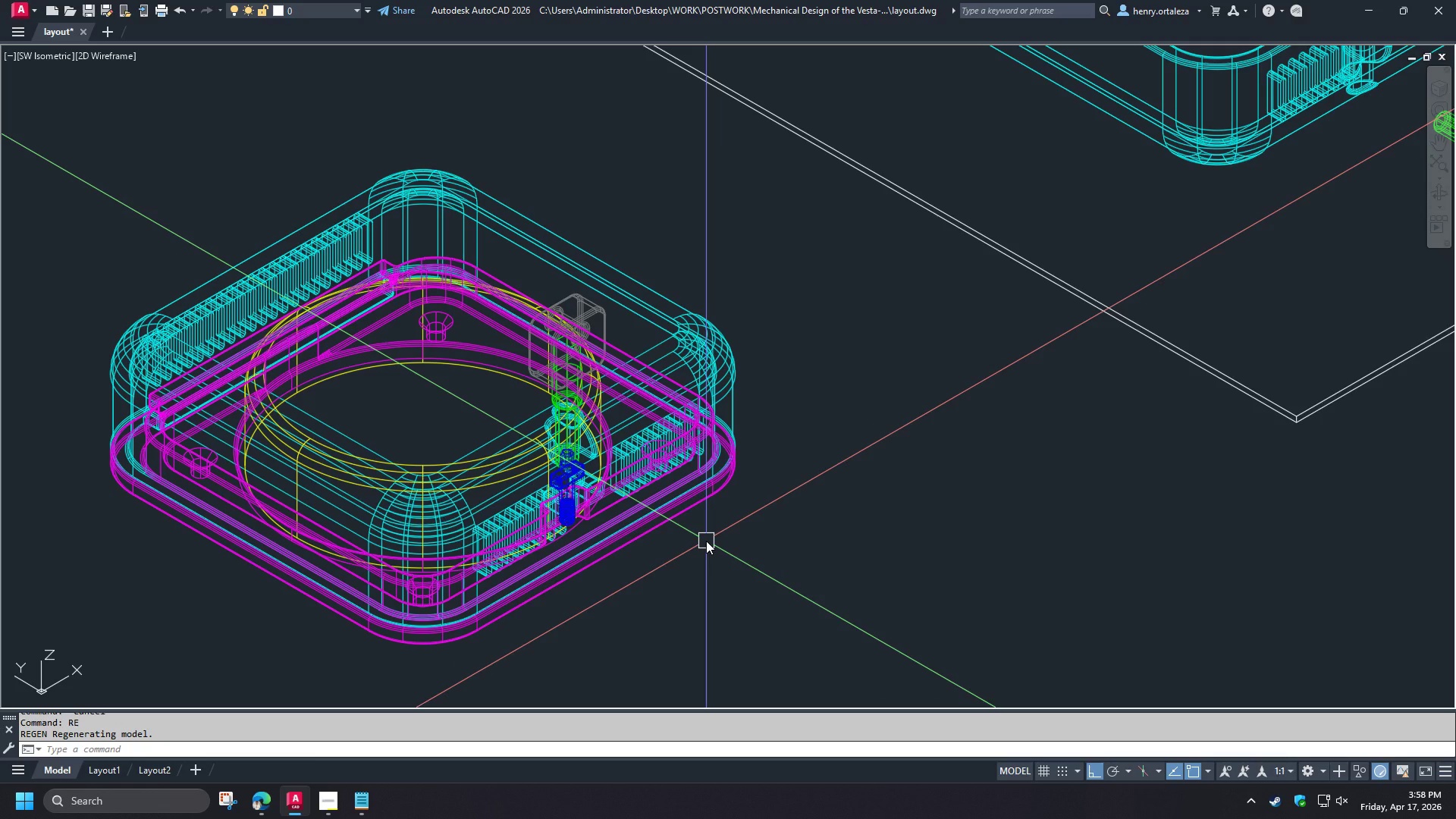 
scroll: coordinate [700, 546], scroll_direction: down, amount: 1.0
 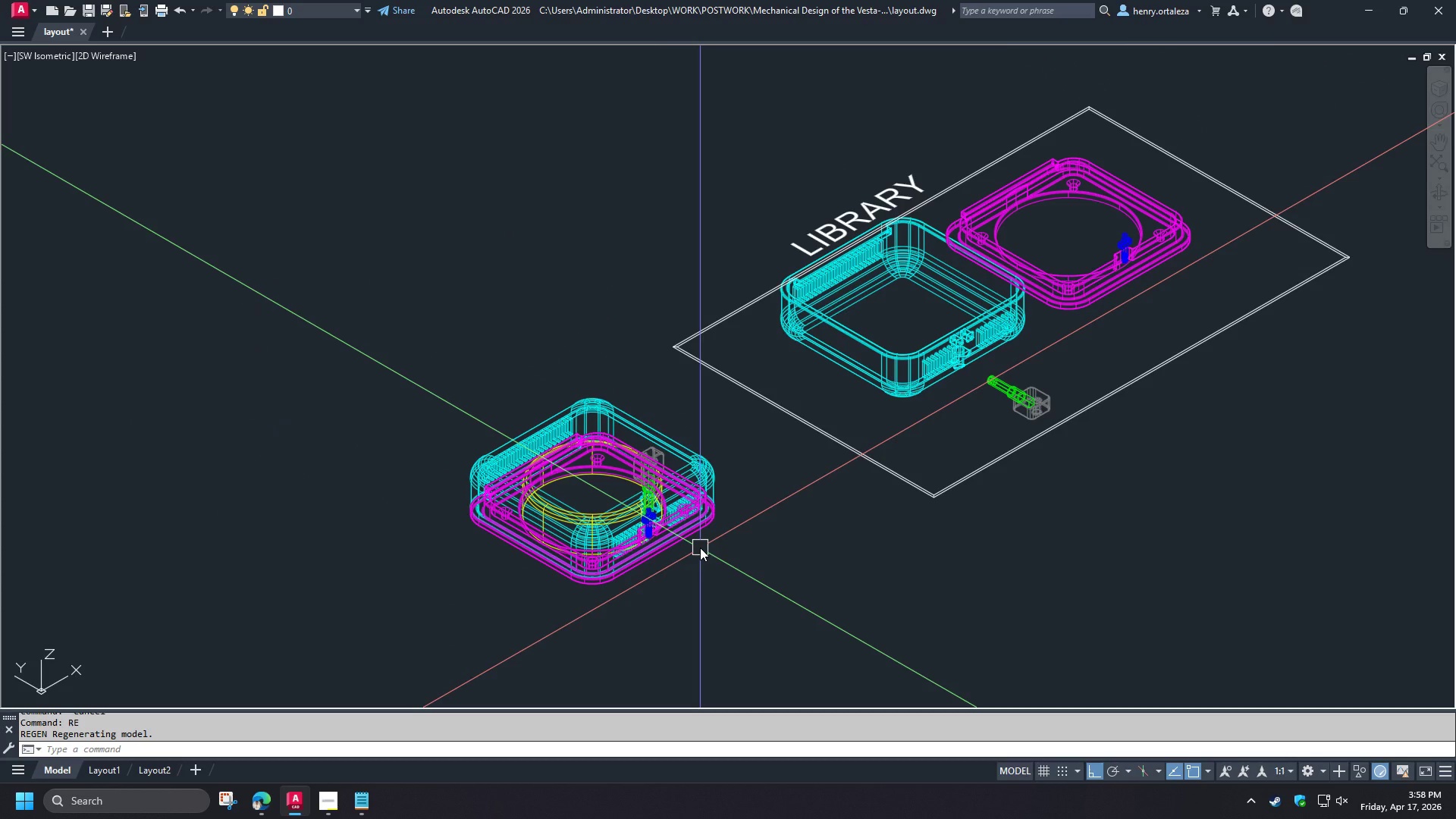 
scroll: coordinate [700, 548], scroll_direction: up, amount: 1.0
 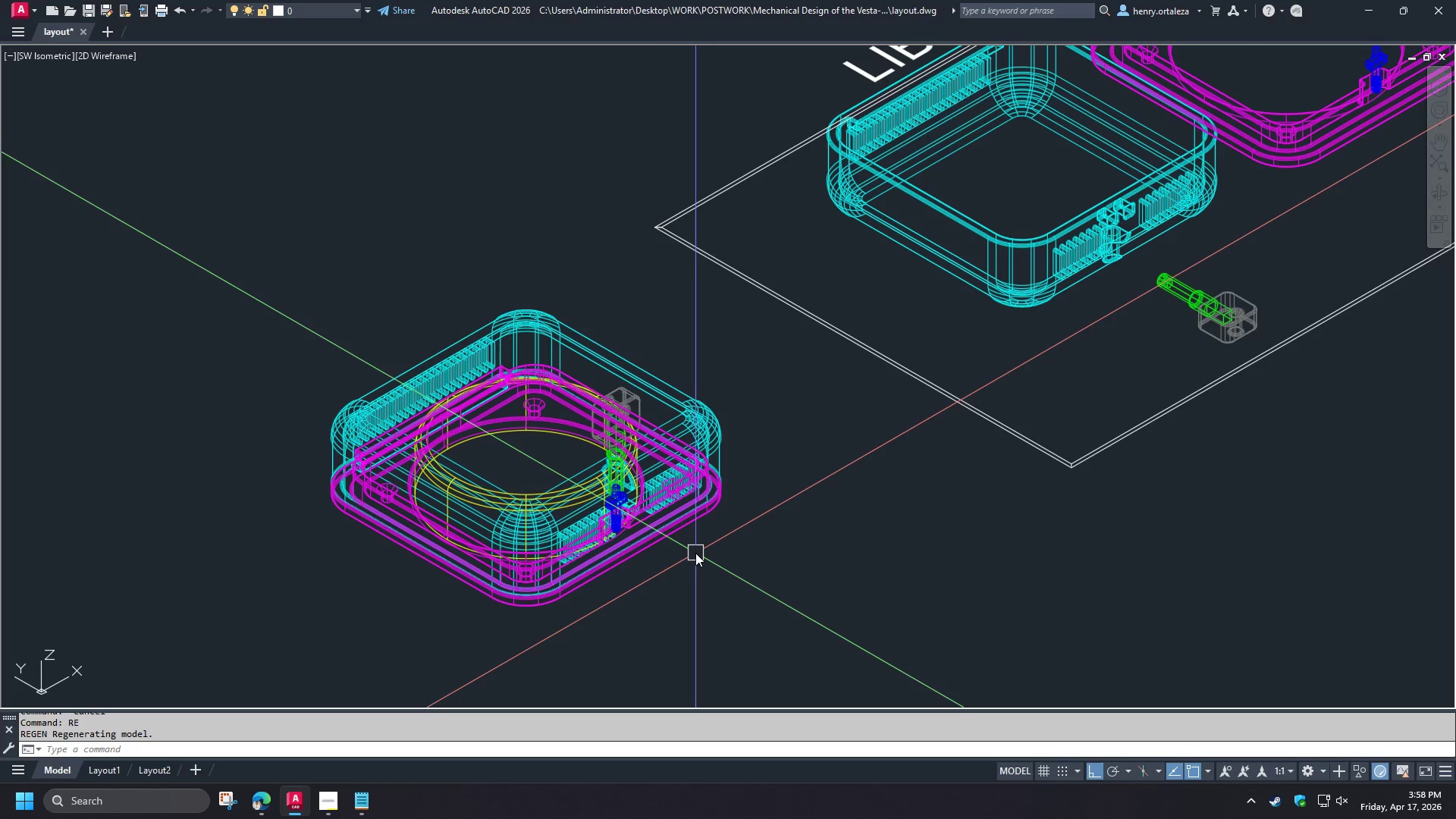 
wait(8.24)
 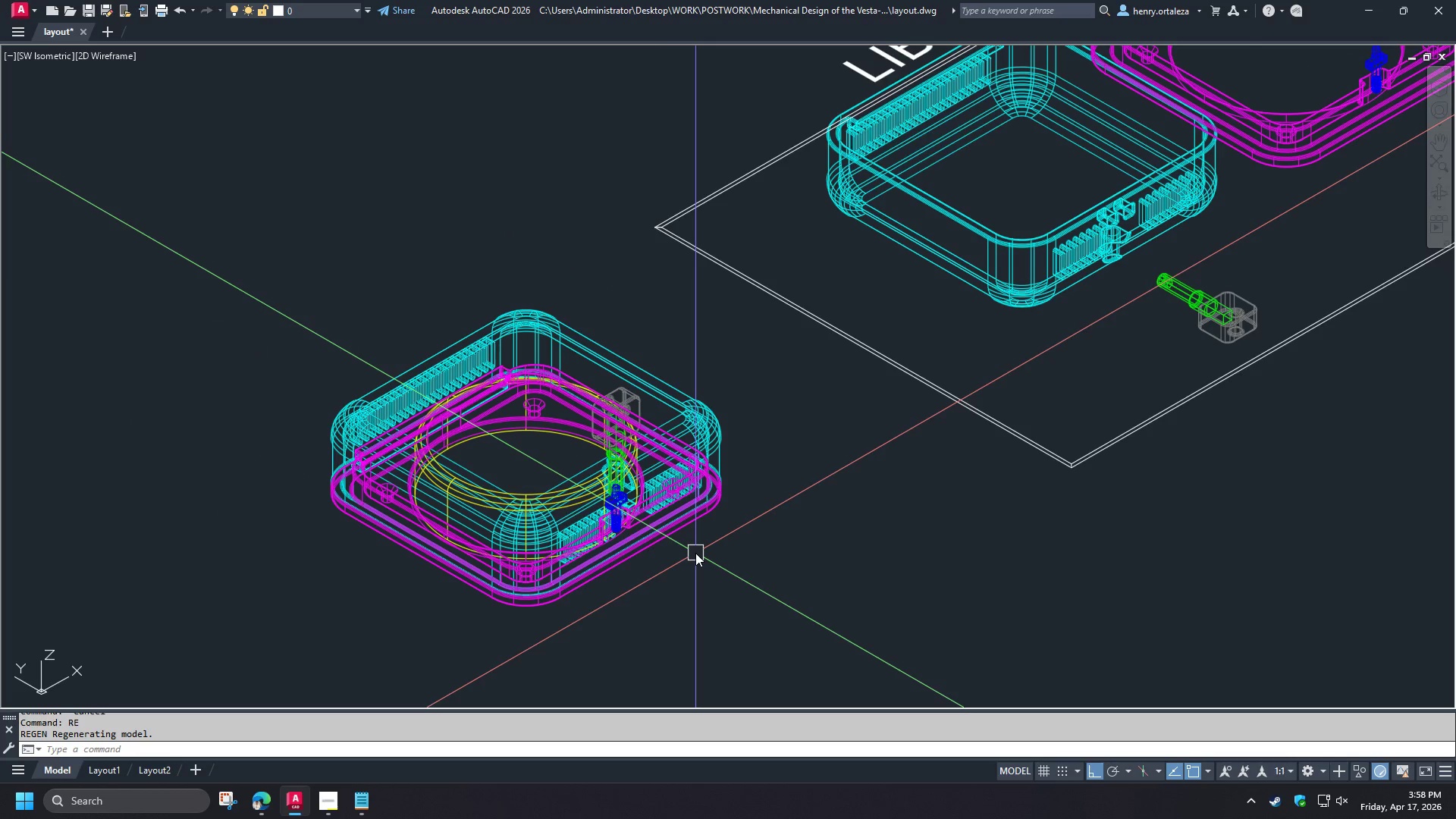 
scroll: coordinate [789, 552], scroll_direction: down, amount: 1.0
 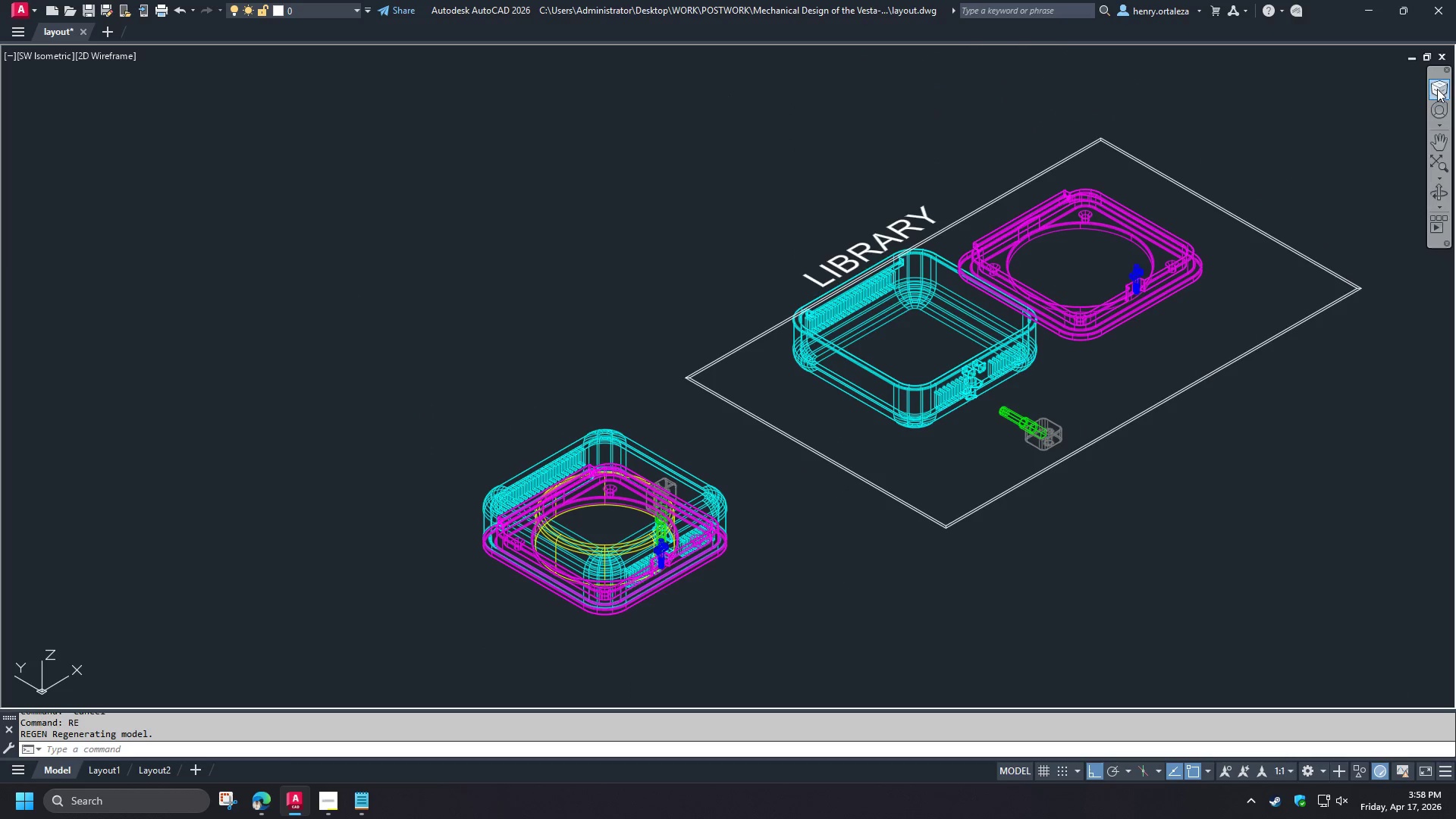 
left_click([1439, 87])
 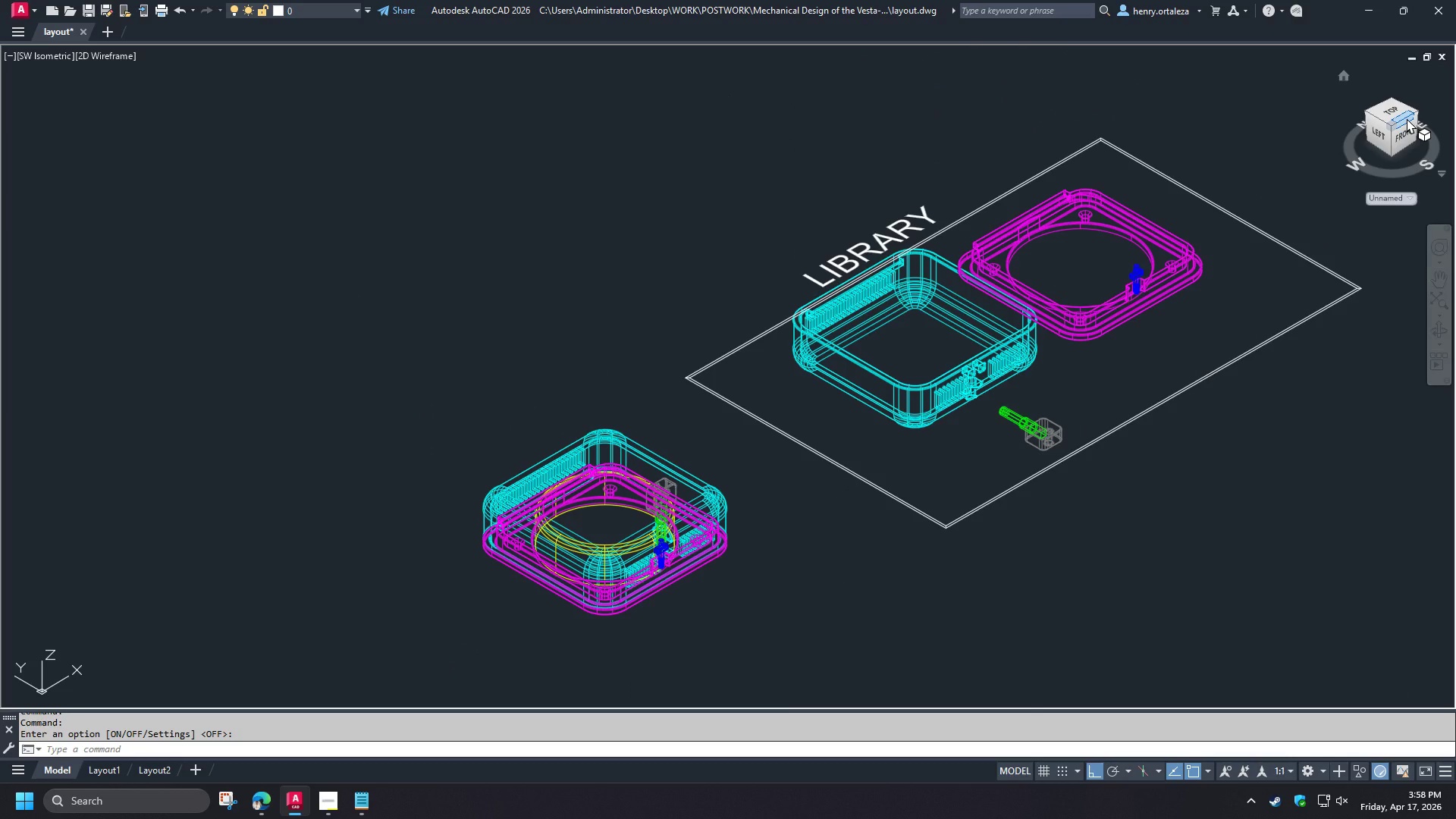 
left_click([1407, 118])
 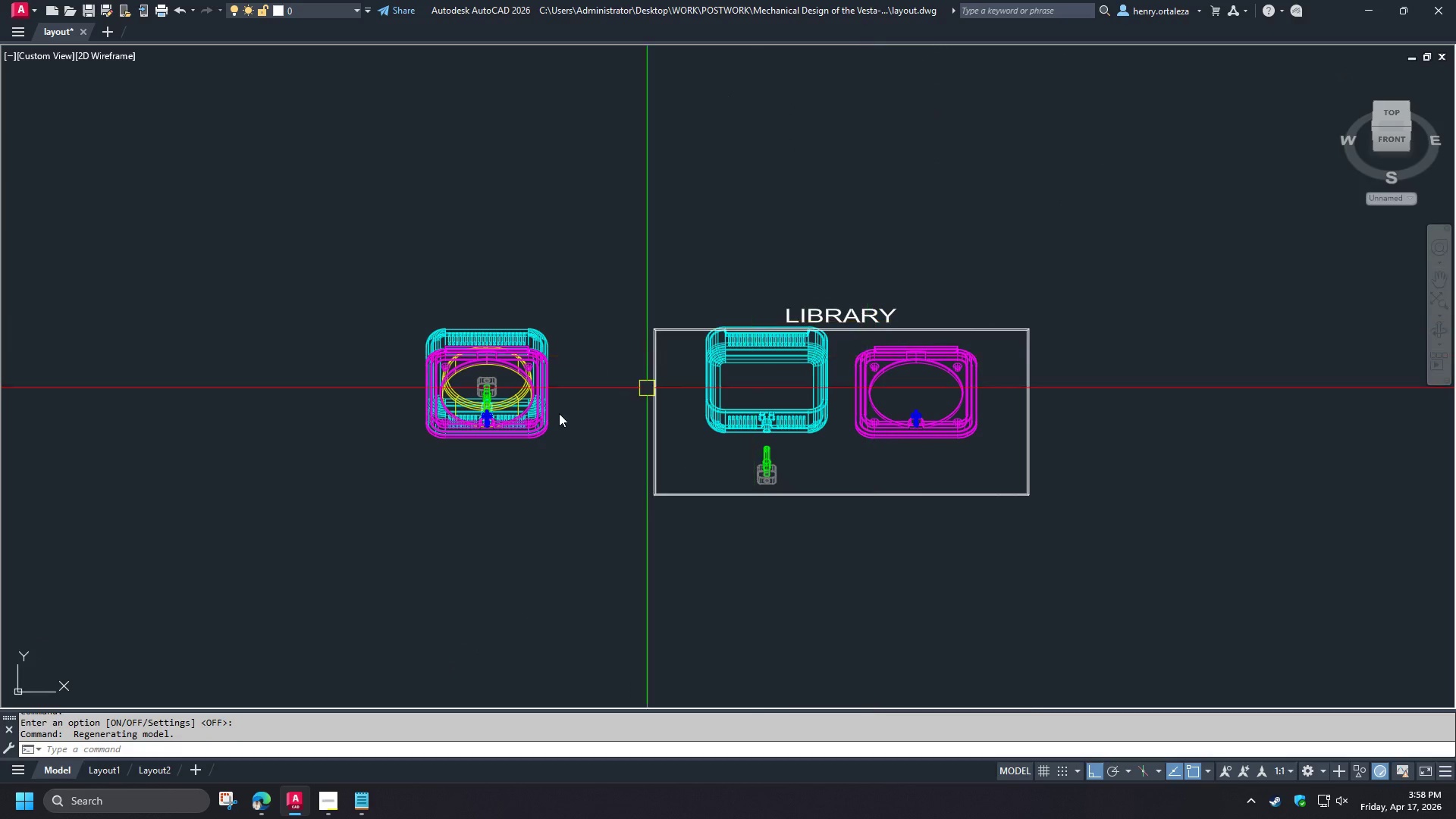 
scroll: coordinate [475, 390], scroll_direction: up, amount: 3.0
 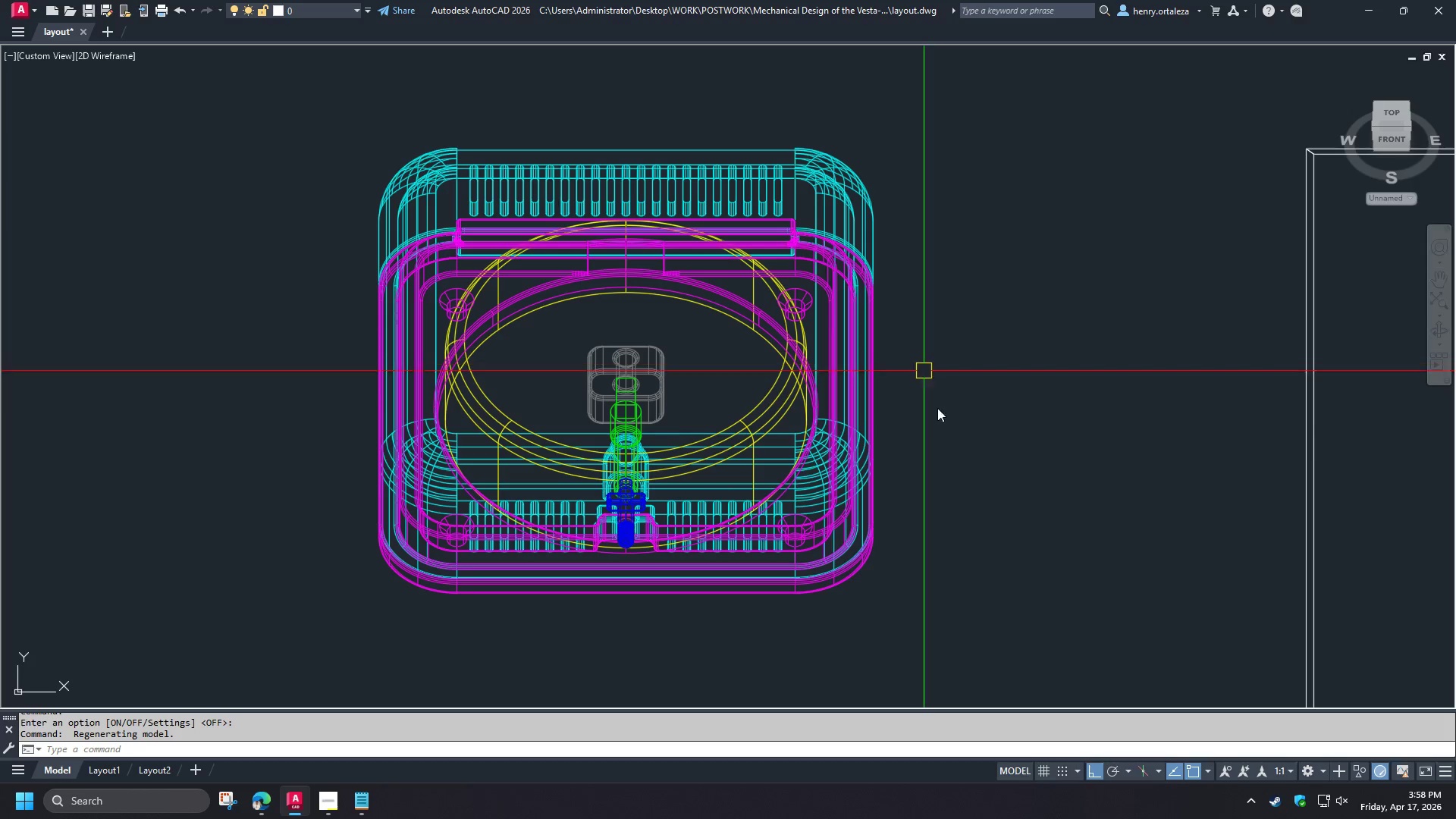 
key(Z)
 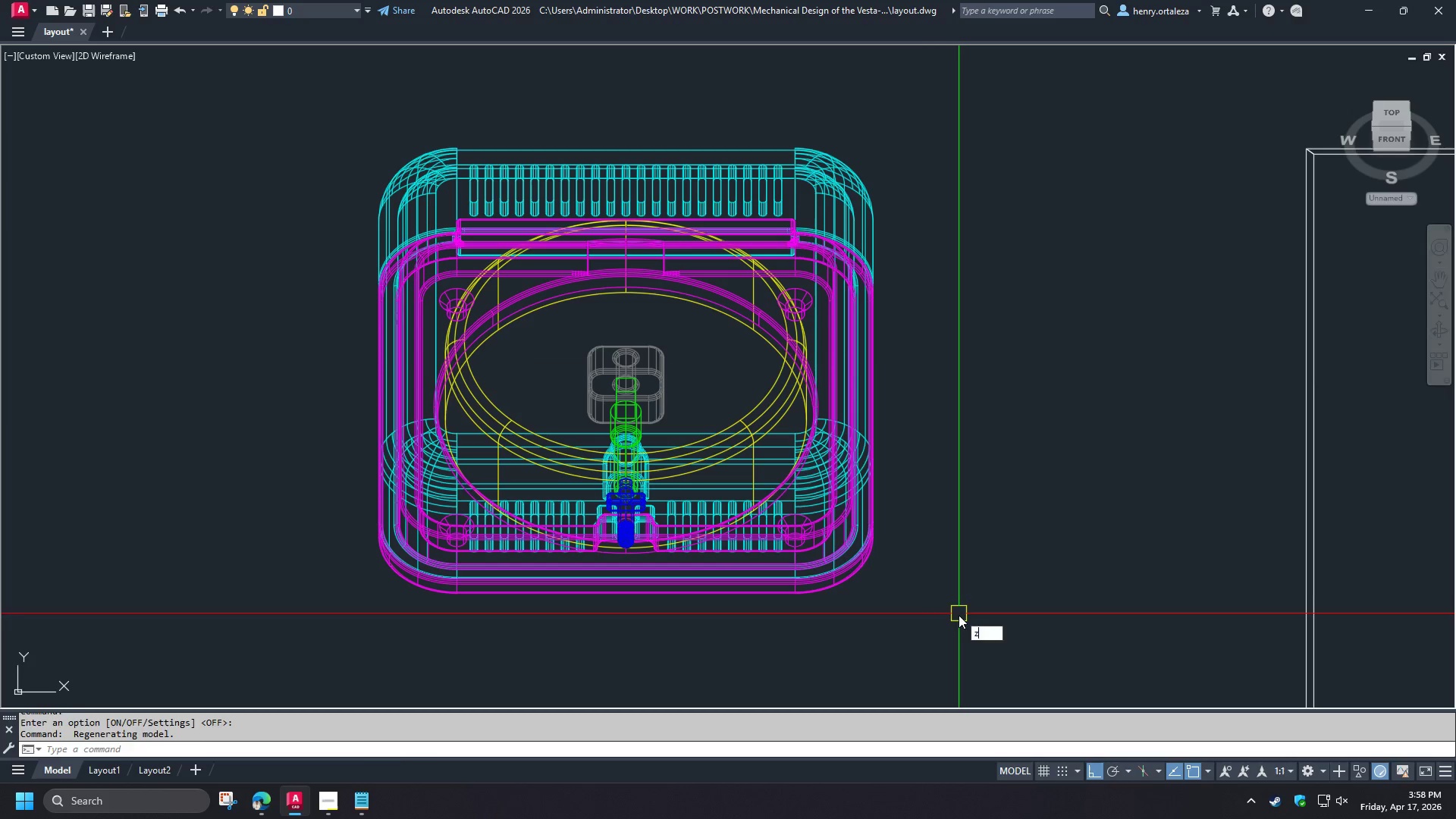 
key(Space)
 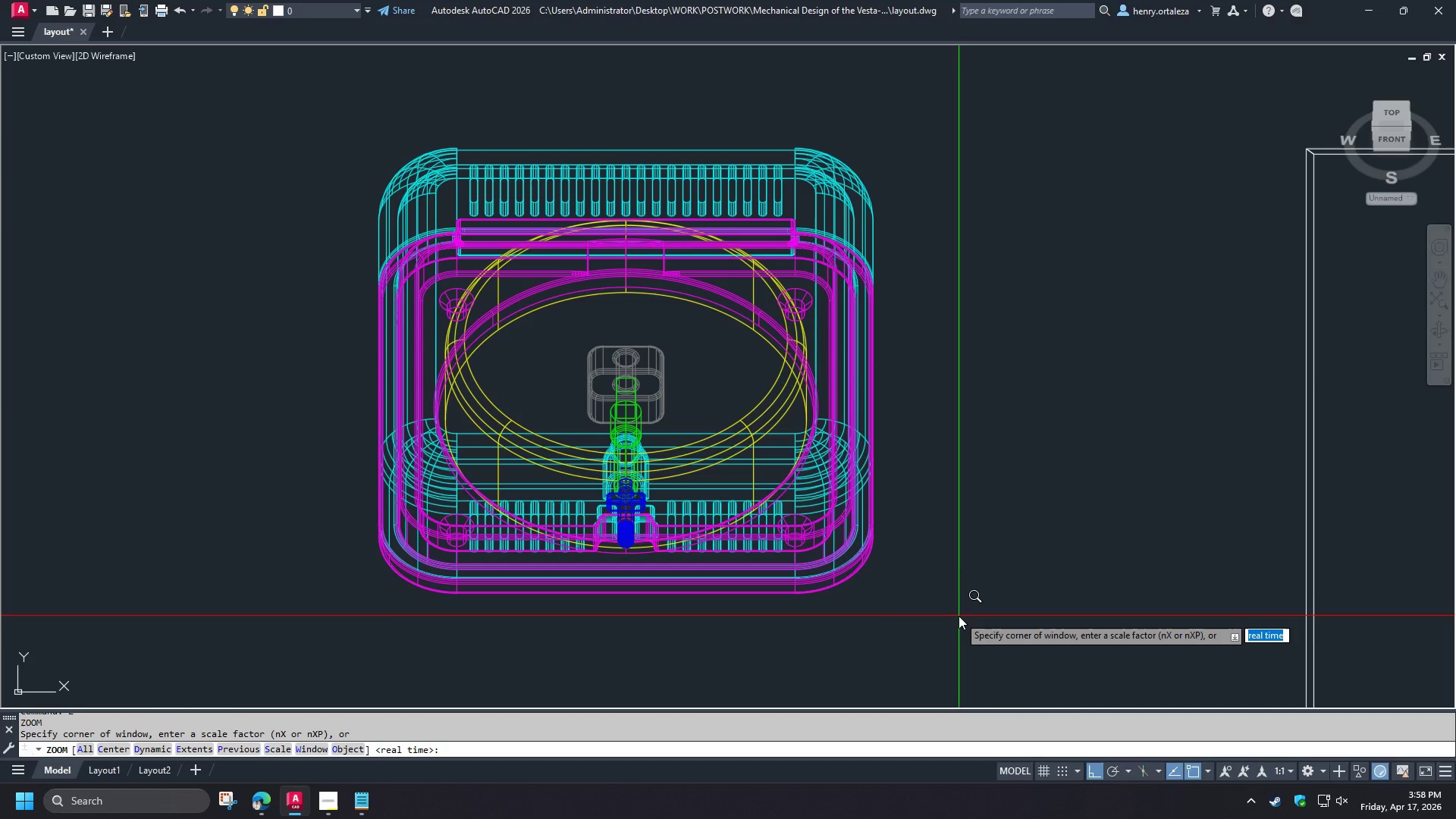 
key(O)
 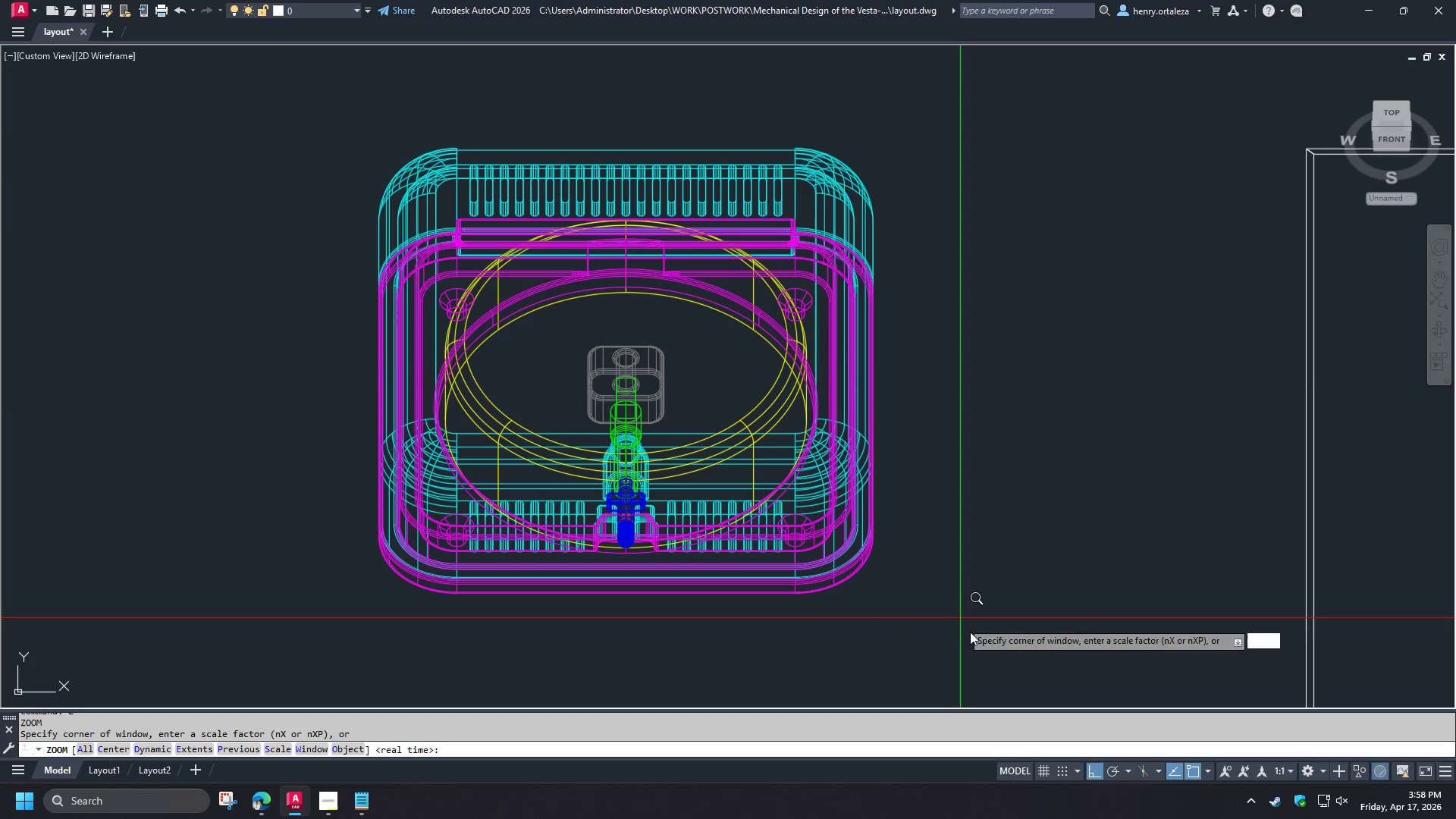 
key(Space)
 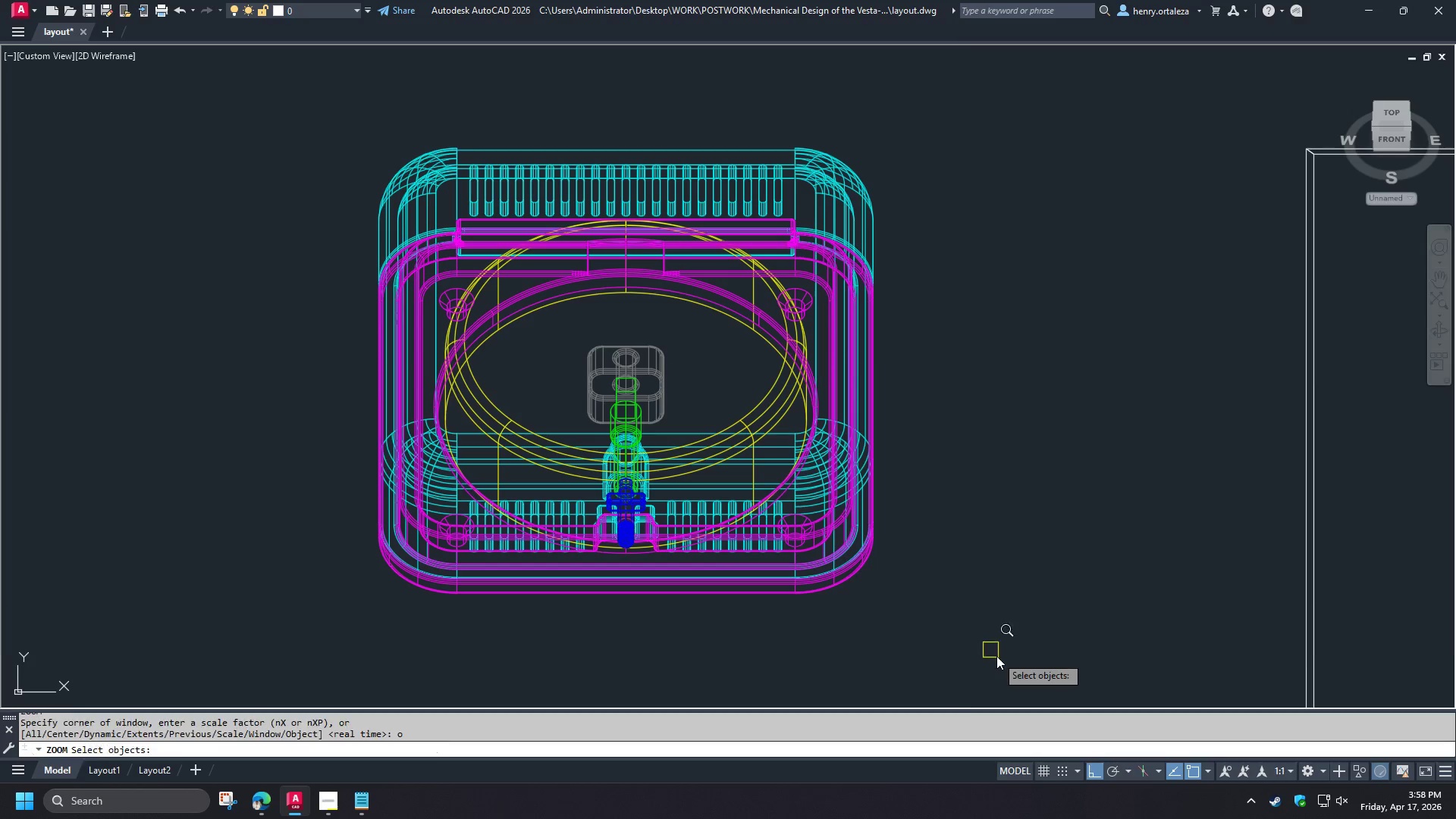 
left_click_drag(start_coordinate=[996, 656], to_coordinate=[993, 650])
 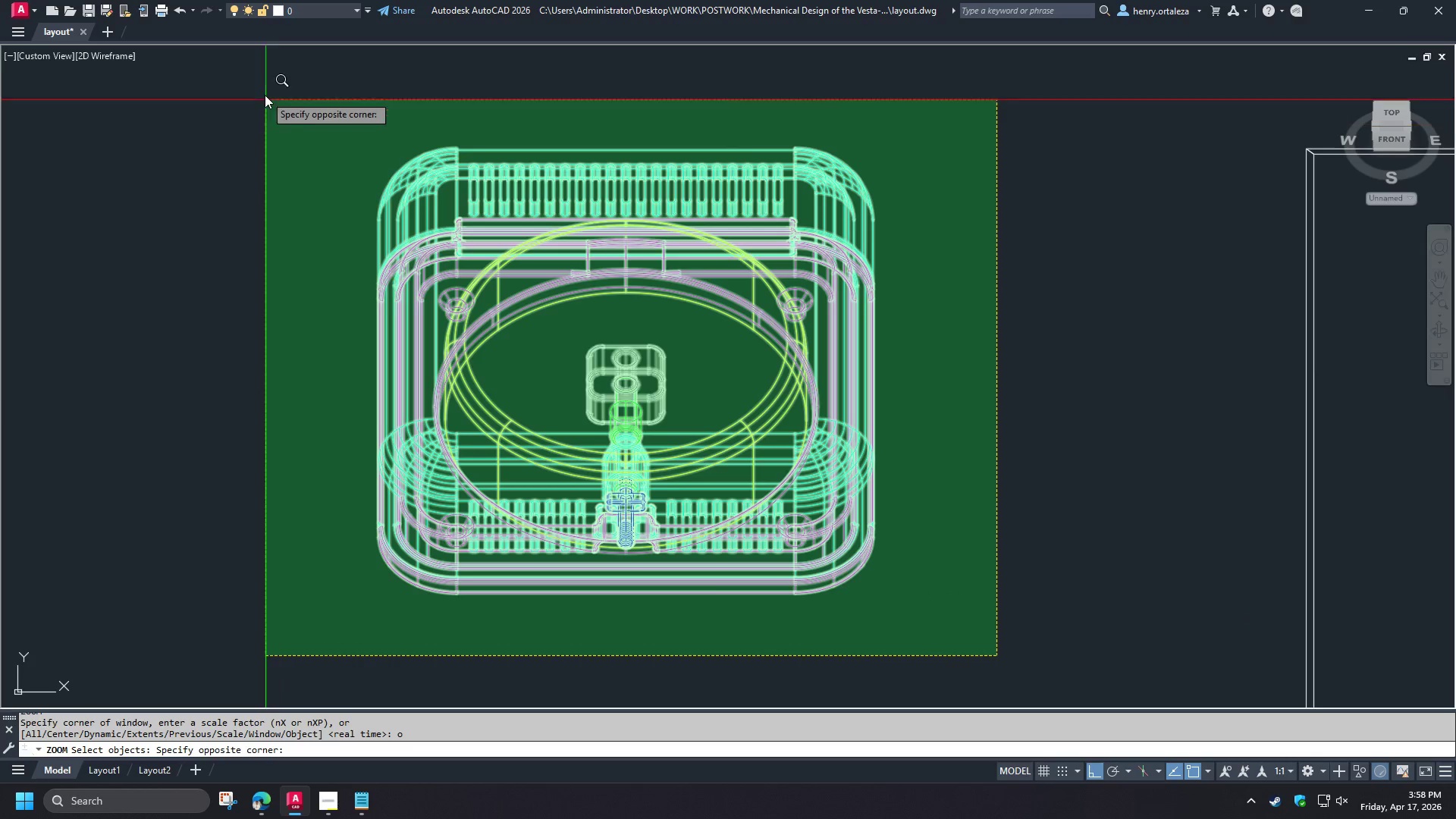 
key(Space)
 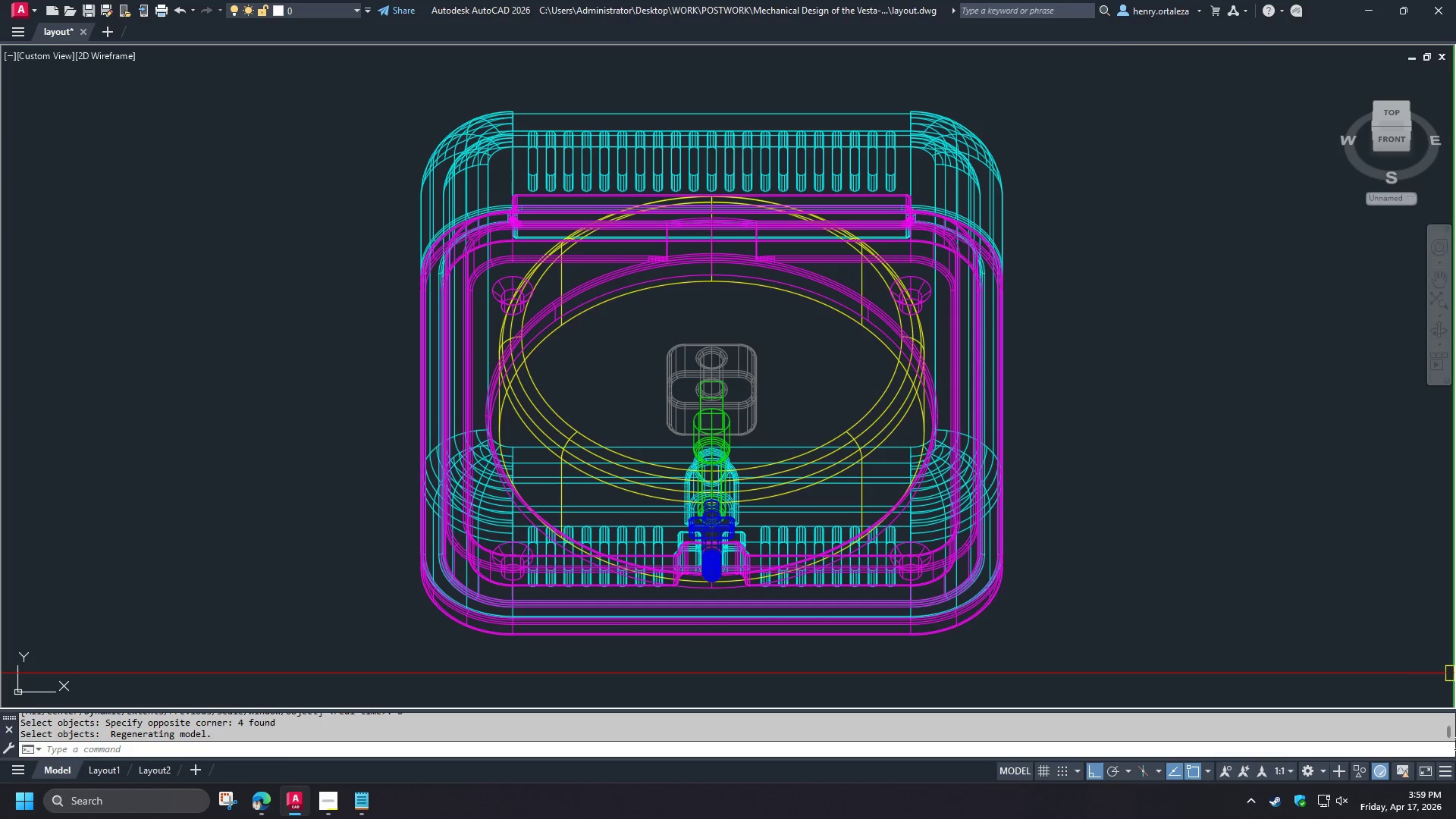 
wait(22.53)
 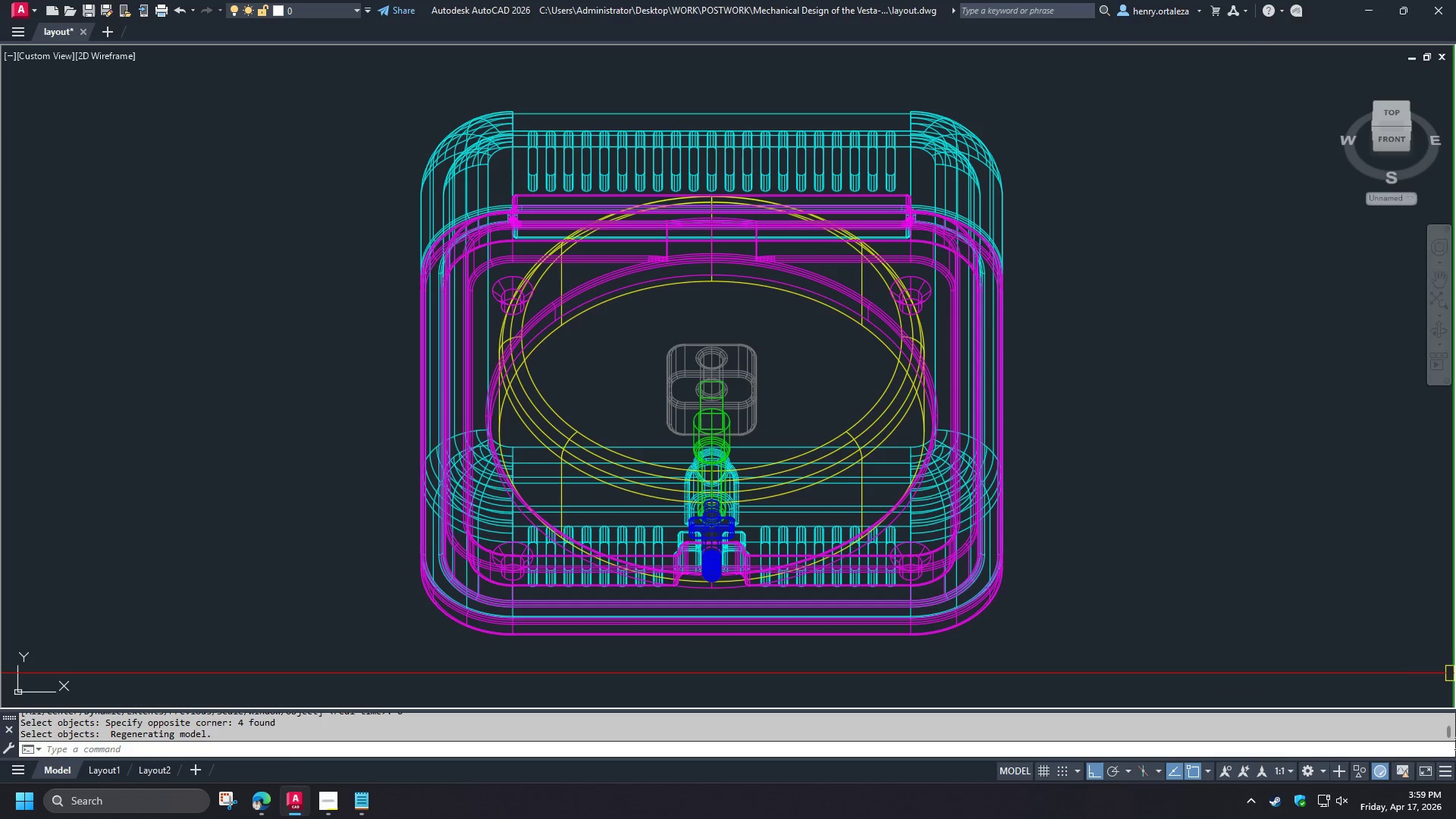 
type(li )
 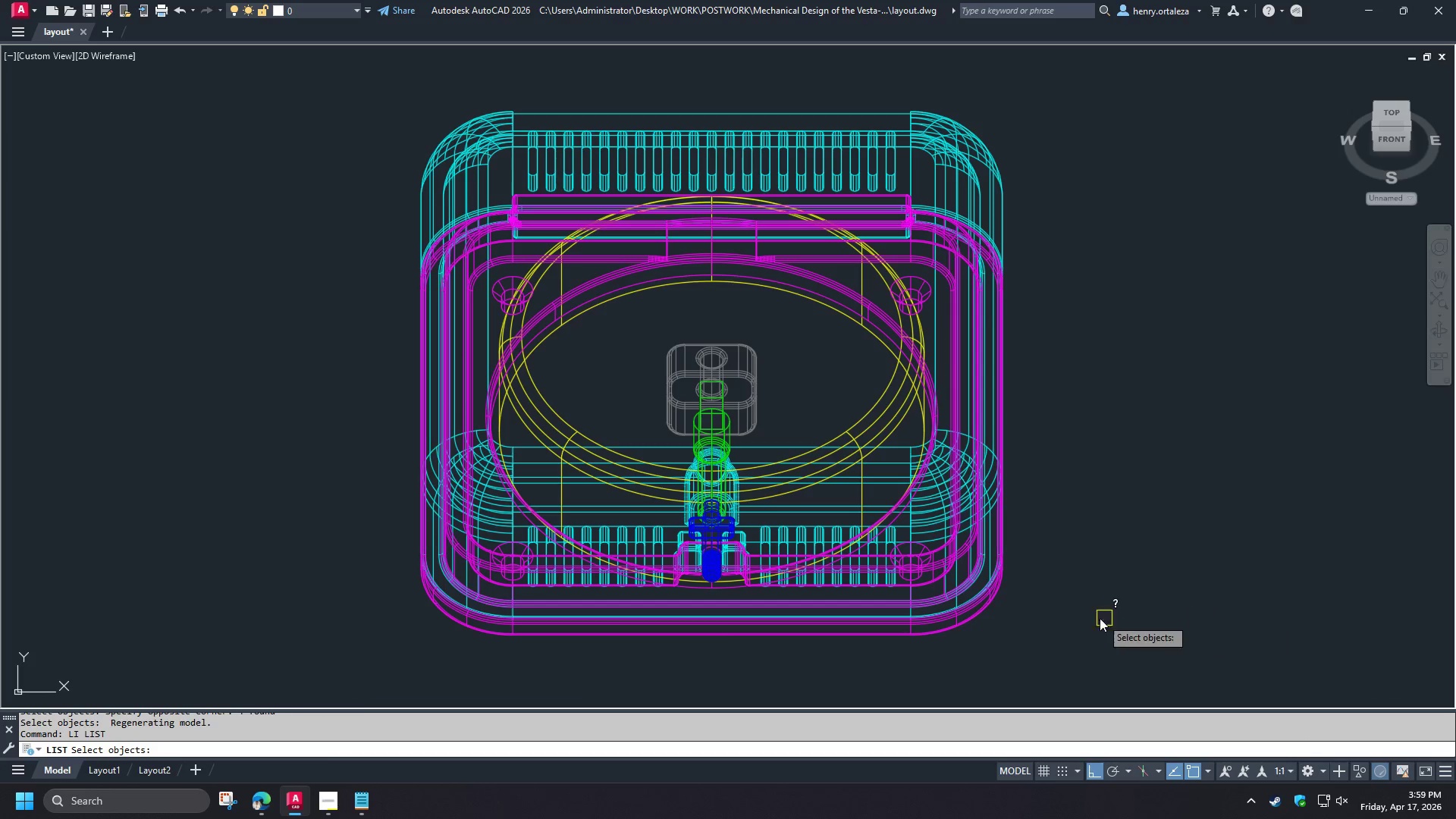 
left_click([987, 599])
 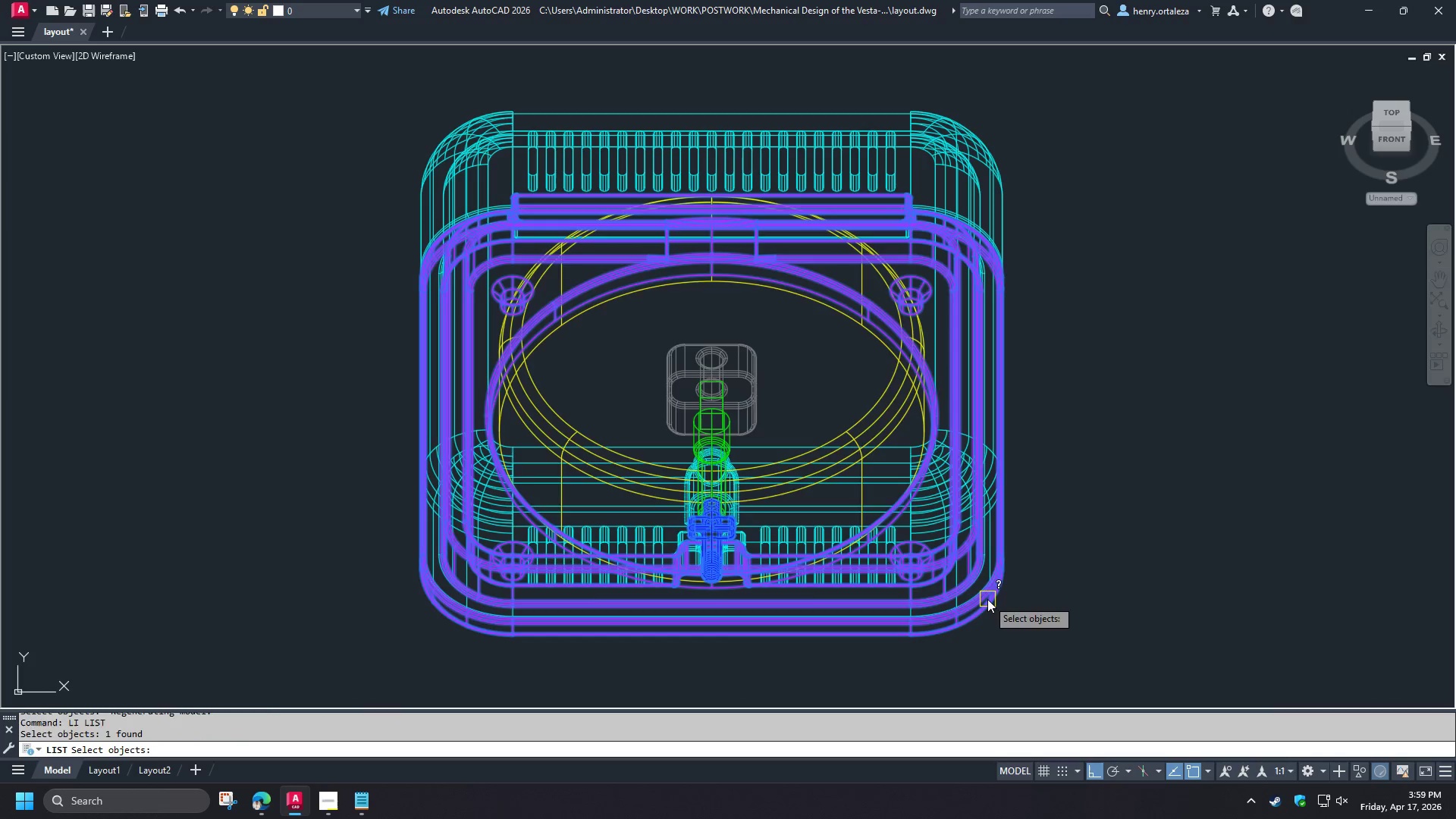 
key(Space)
 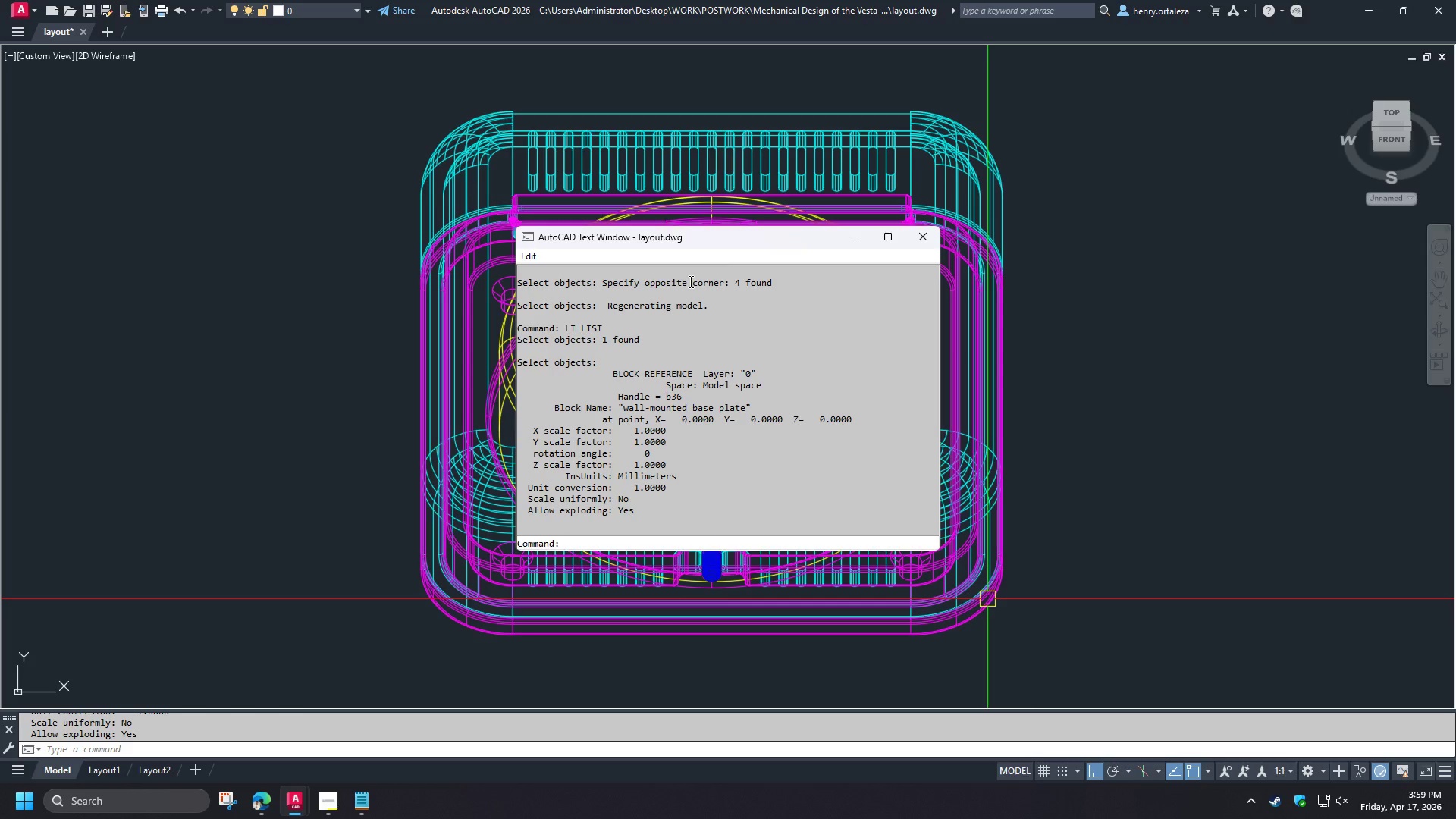 
left_click_drag(start_coordinate=[695, 241], to_coordinate=[202, 143])
 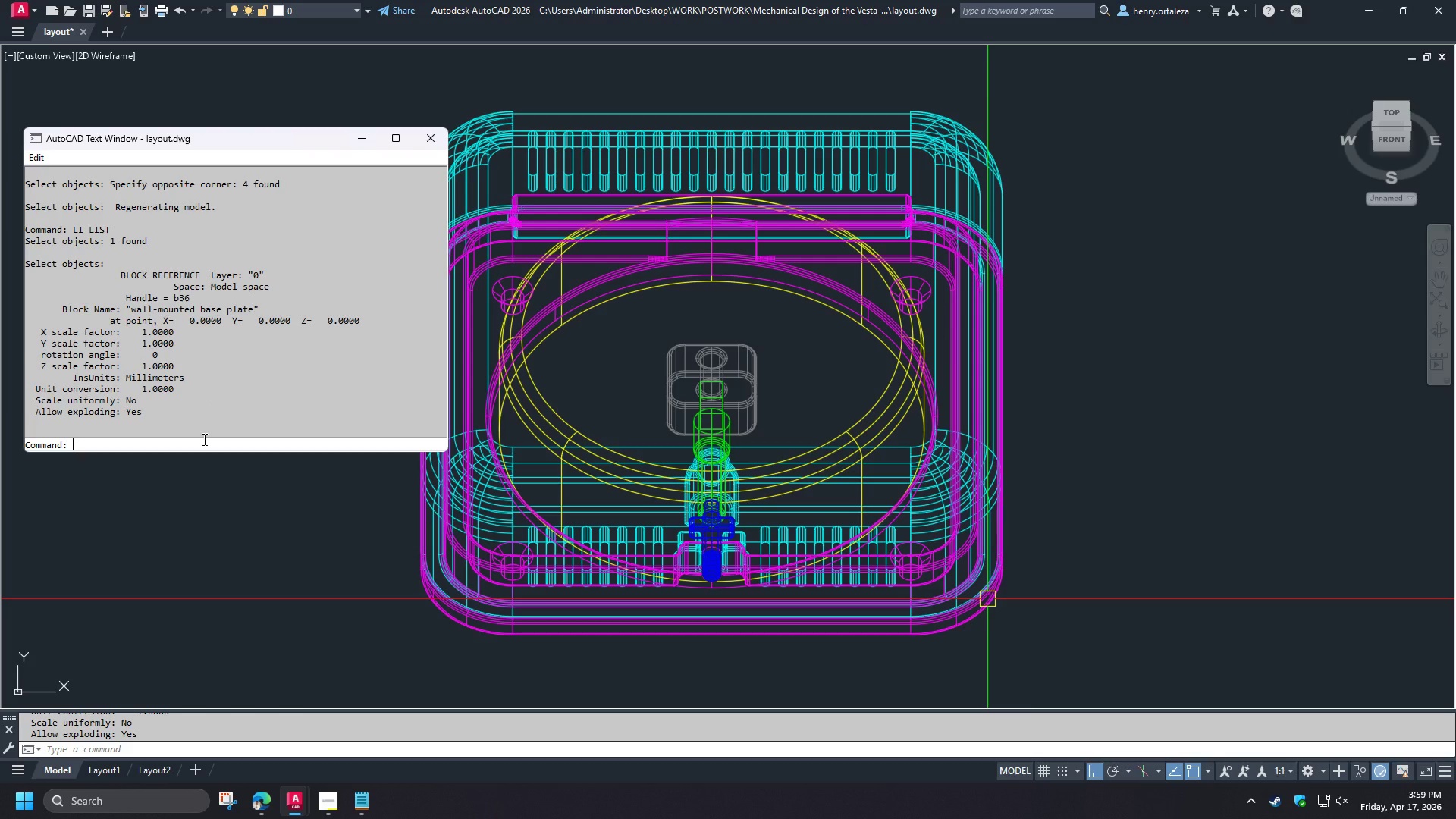 
left_click([375, 521])
 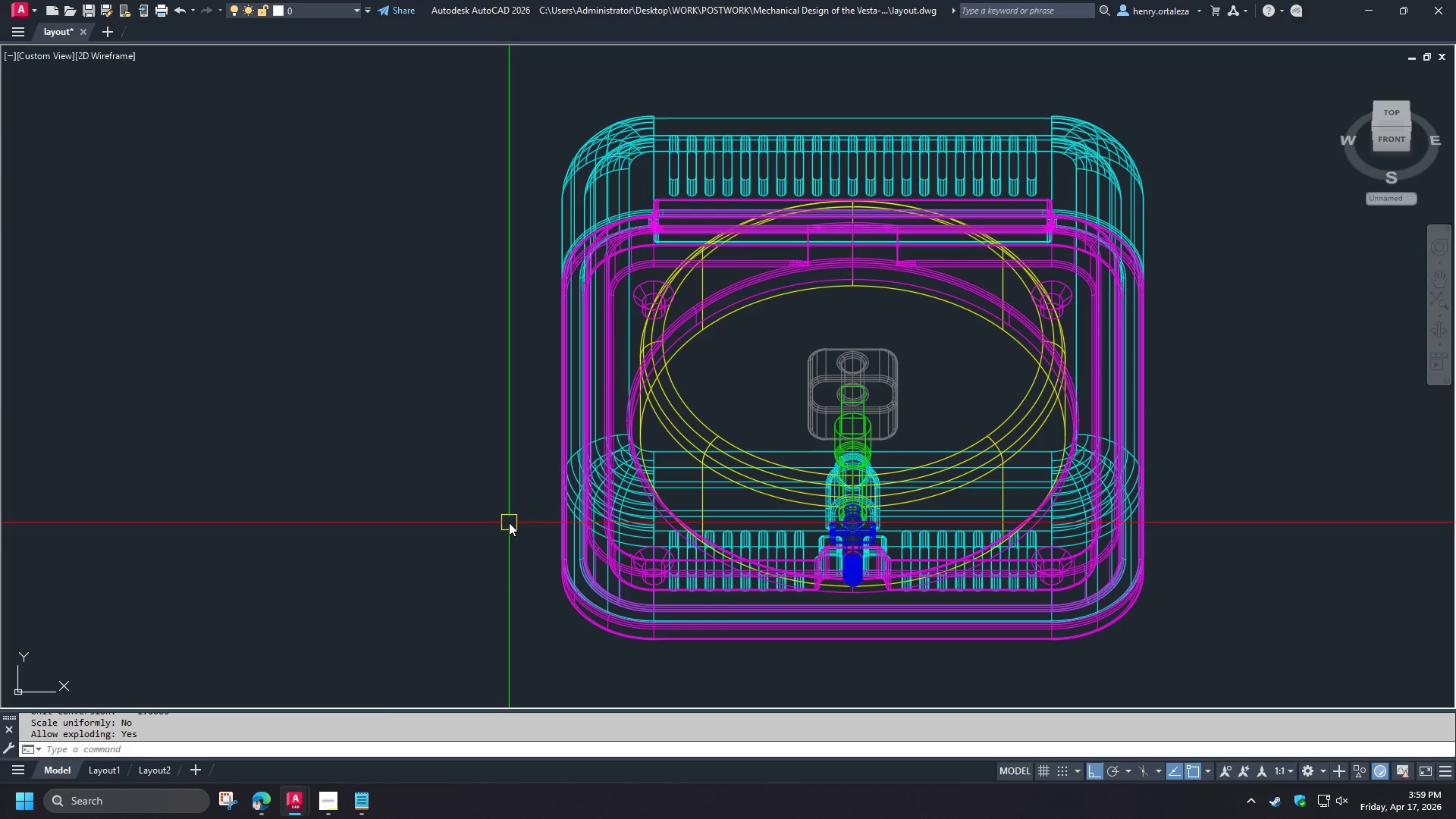 
wait(5.58)
 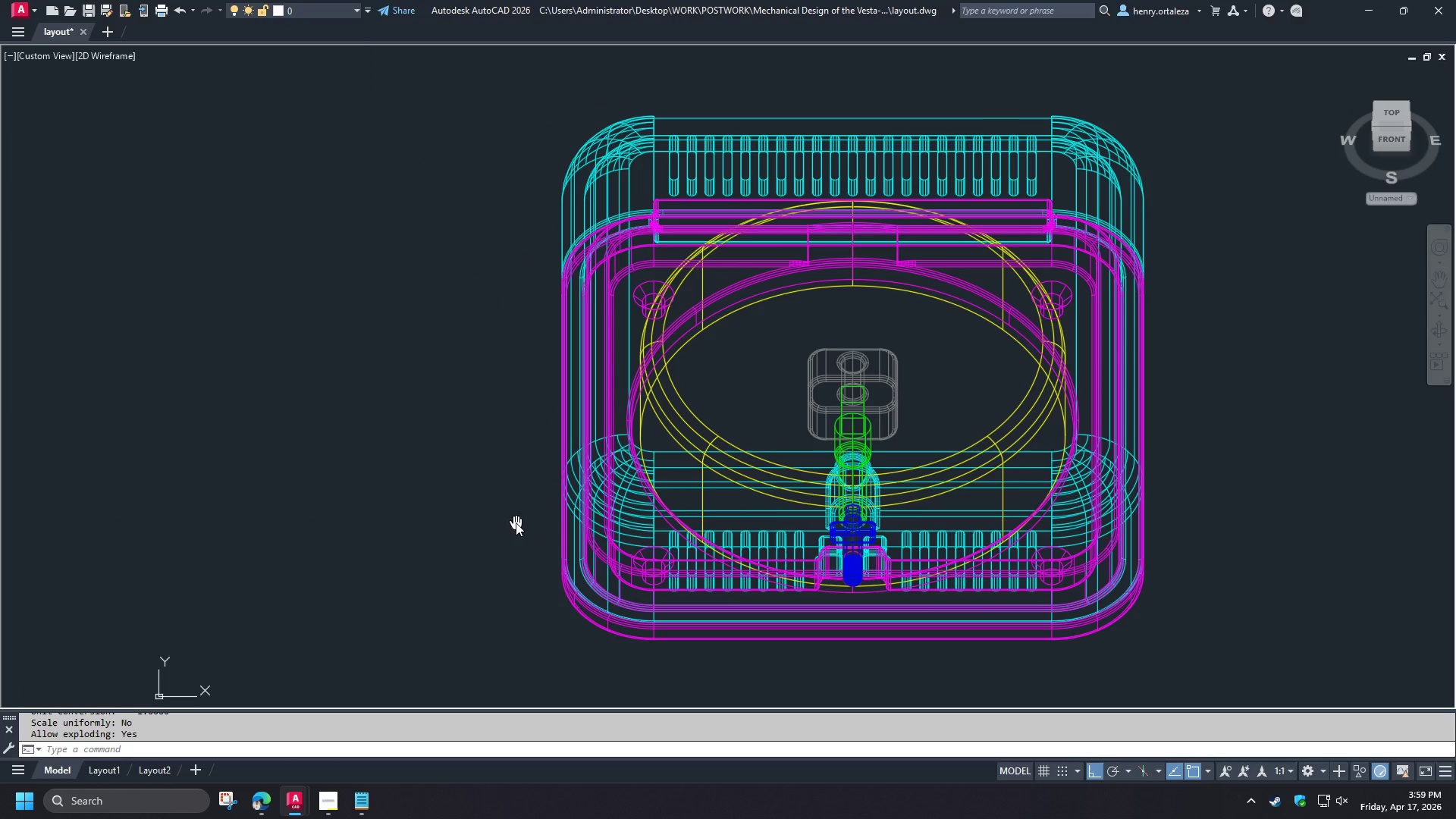 
double_click([350, 742])
 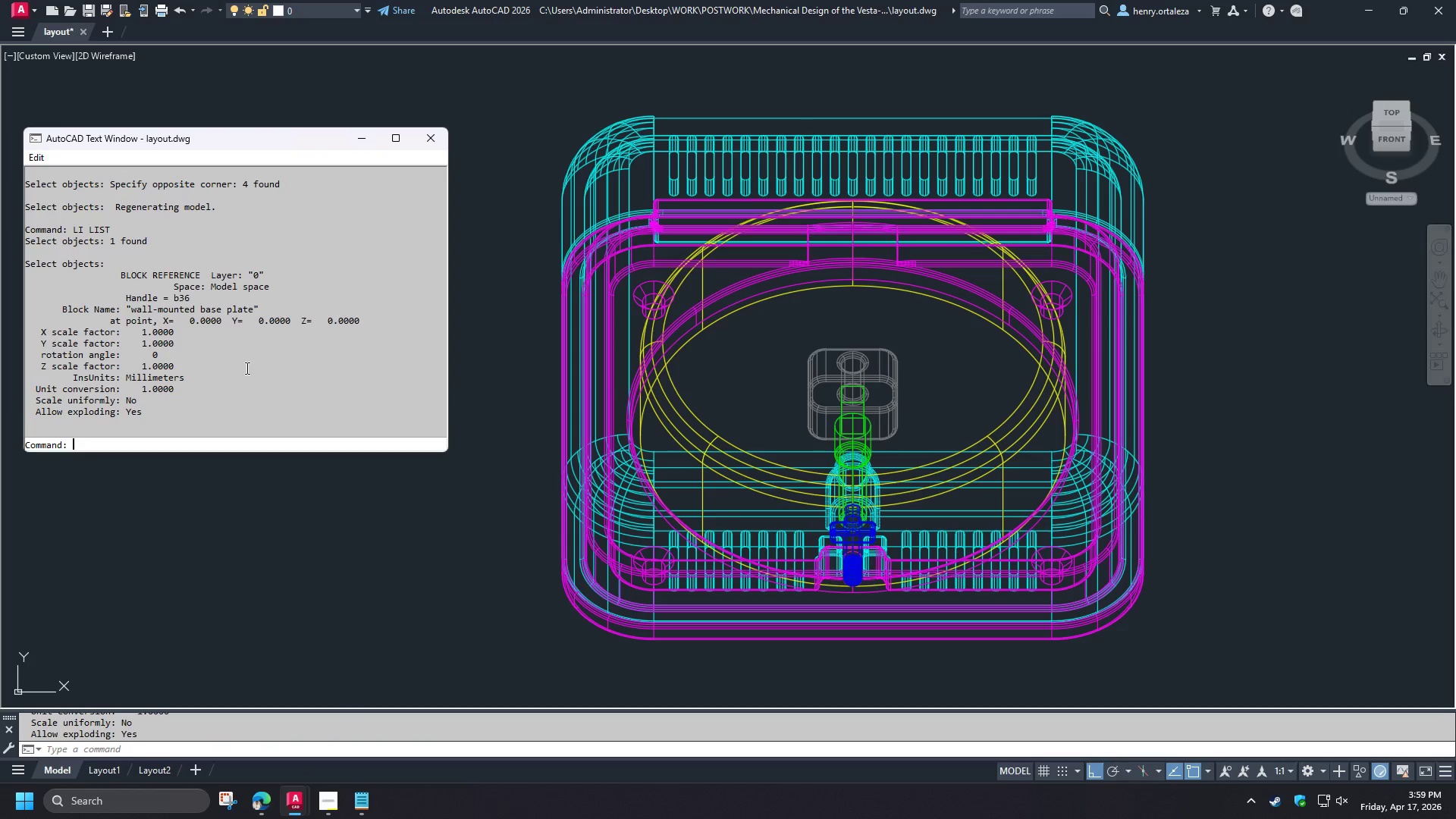 
type(interf)
 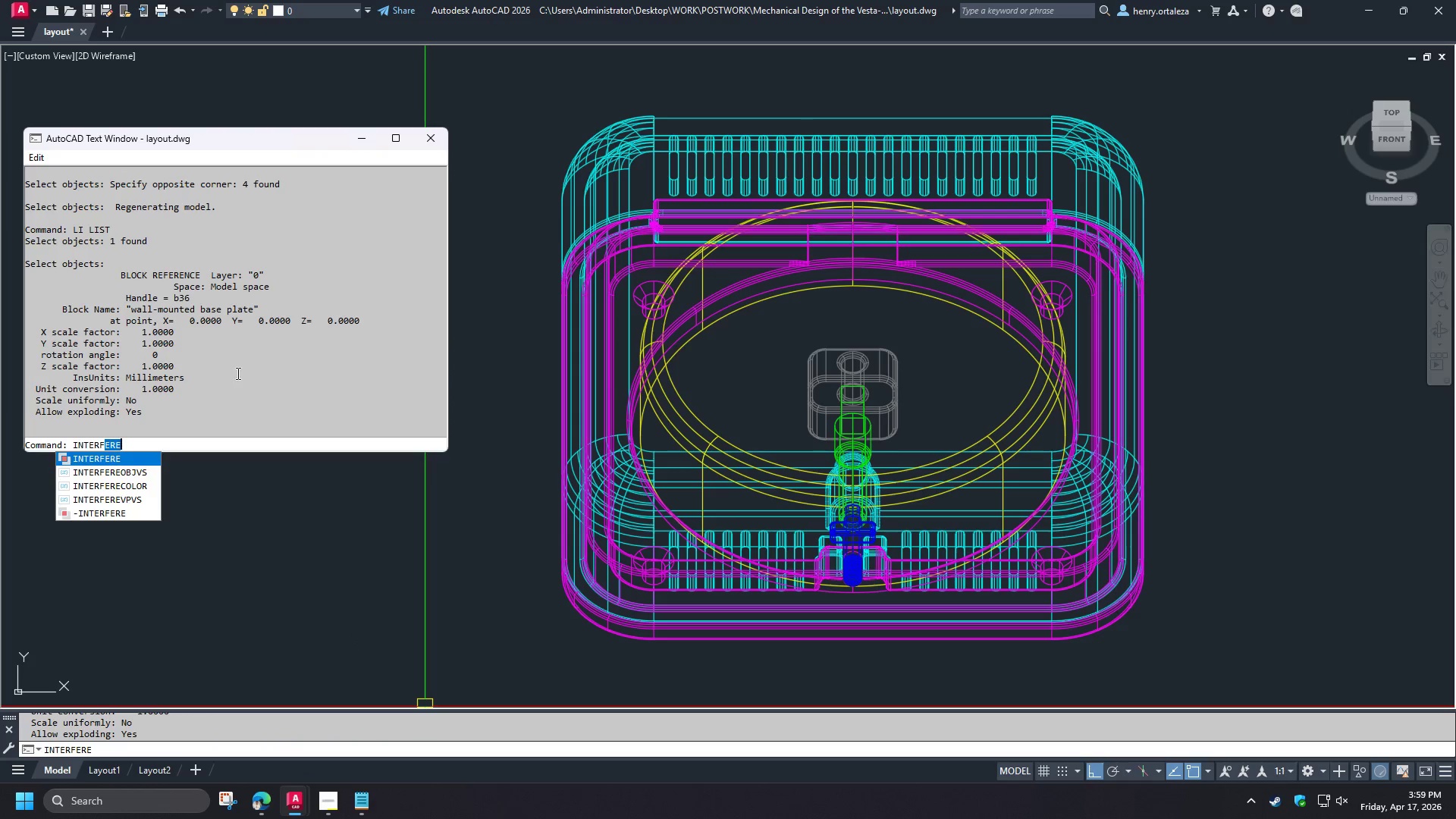 
key(Control+ControlLeft)
 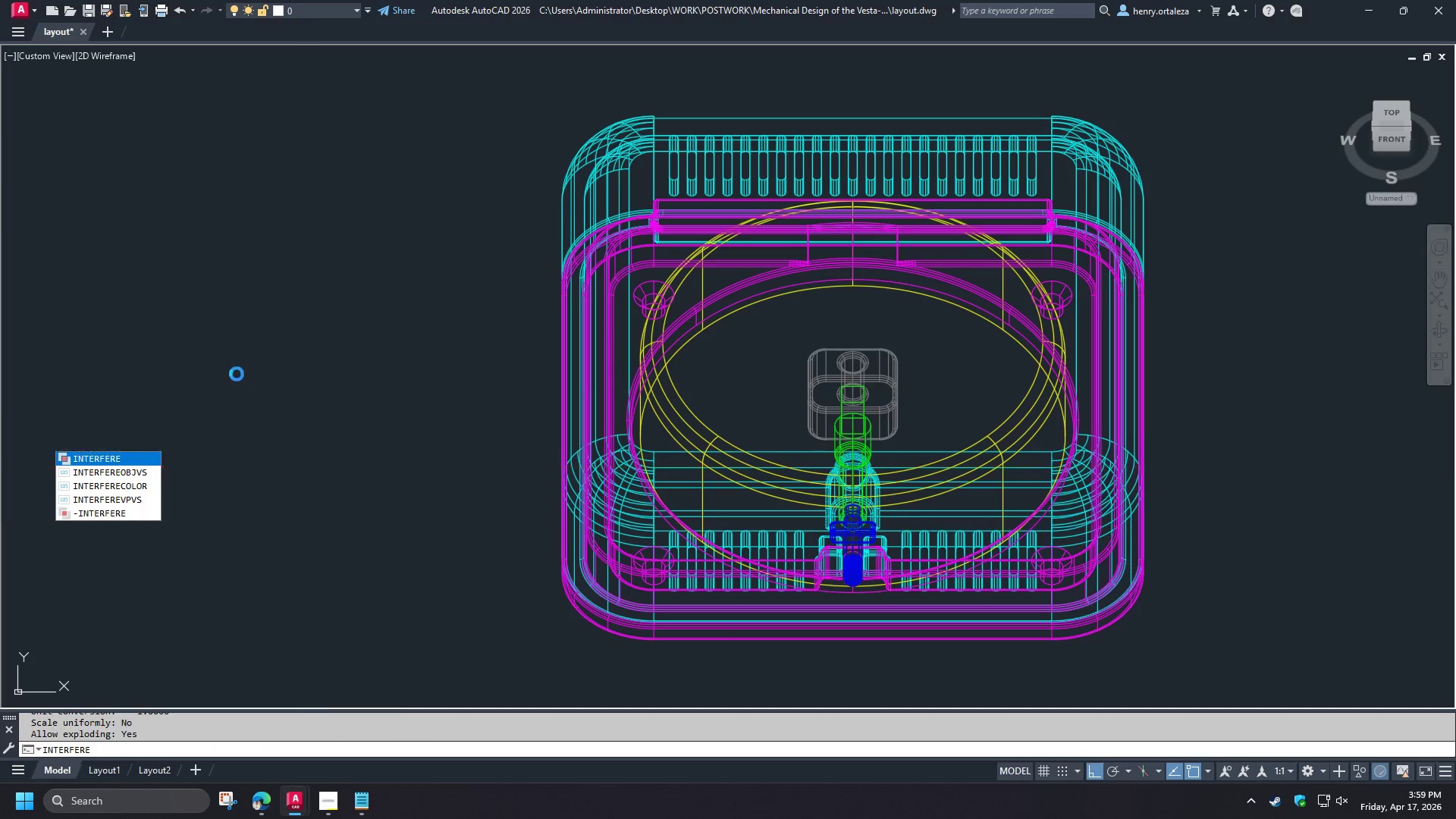 
key(Control+A)
 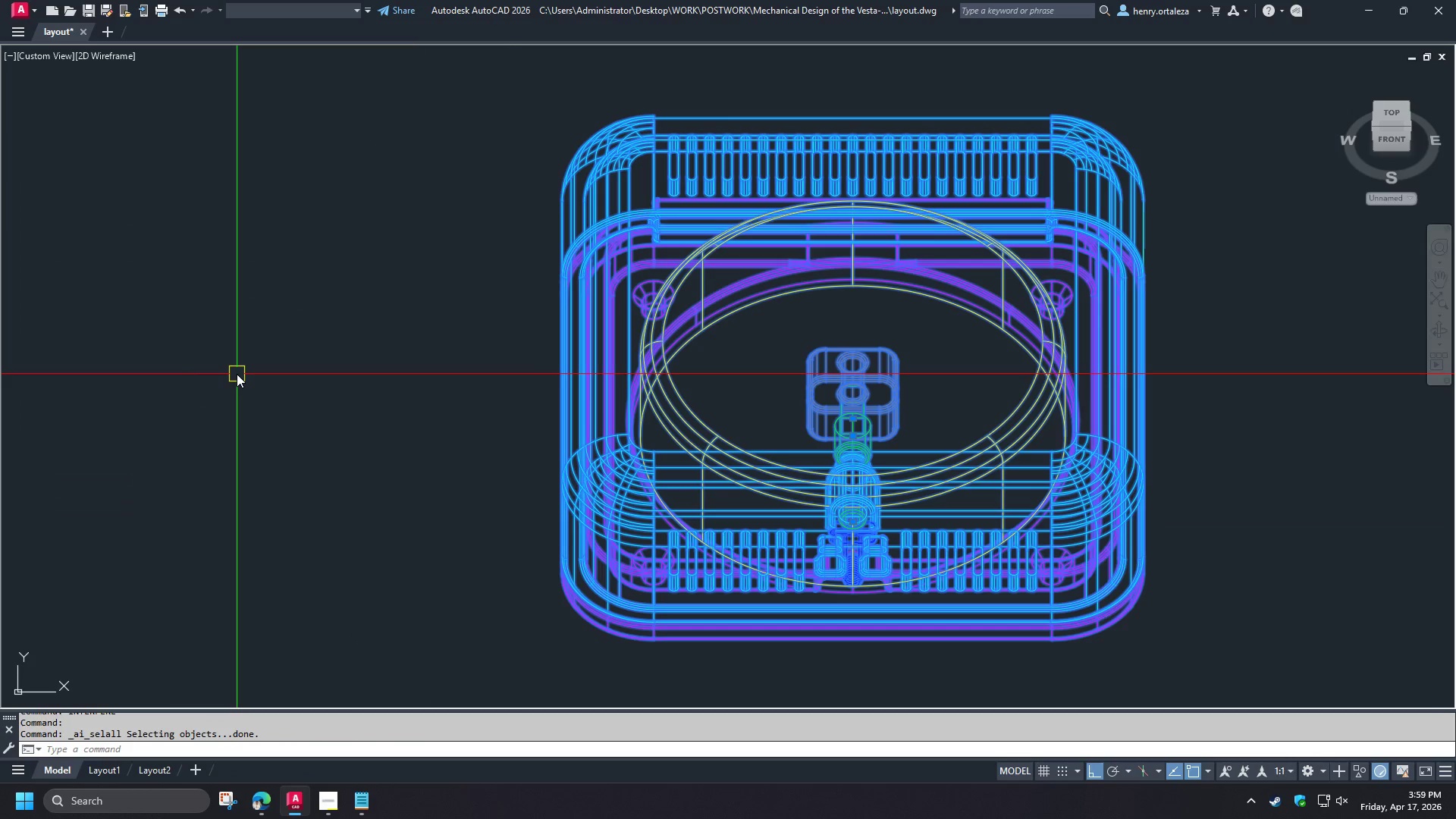 
type(-interfere')
key(Backspace)
 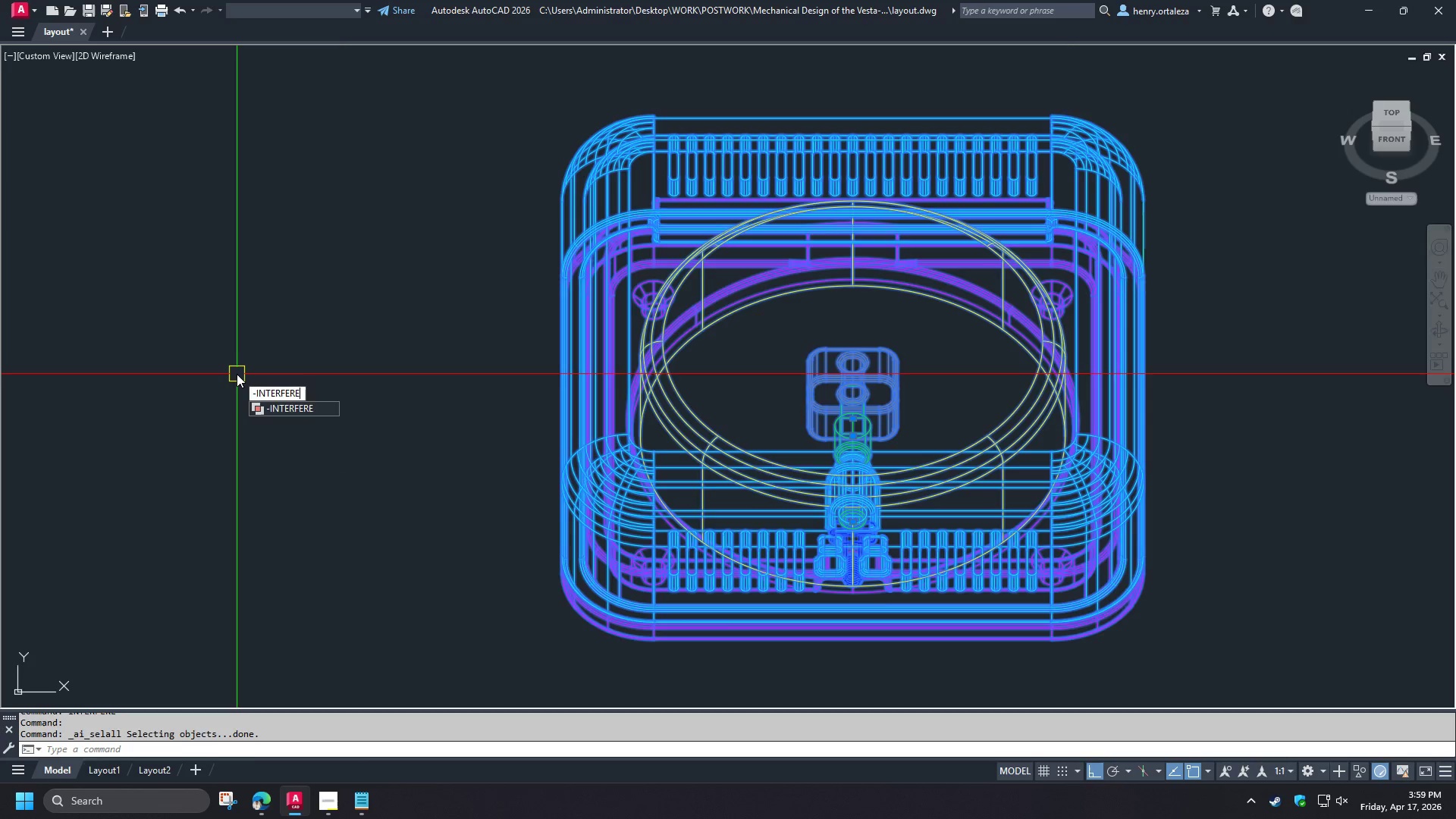 
key(Enter)
 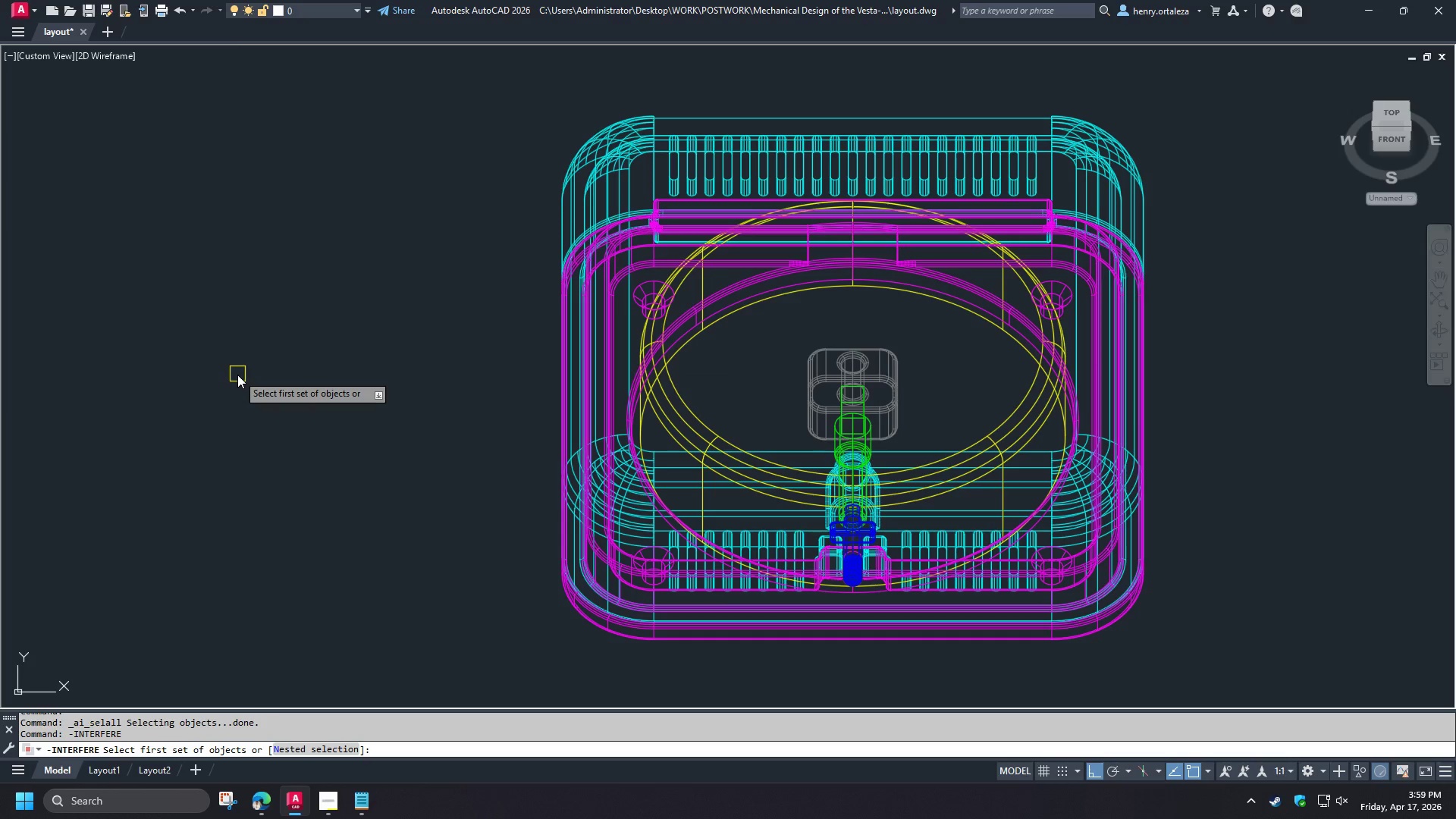 
key(N)
 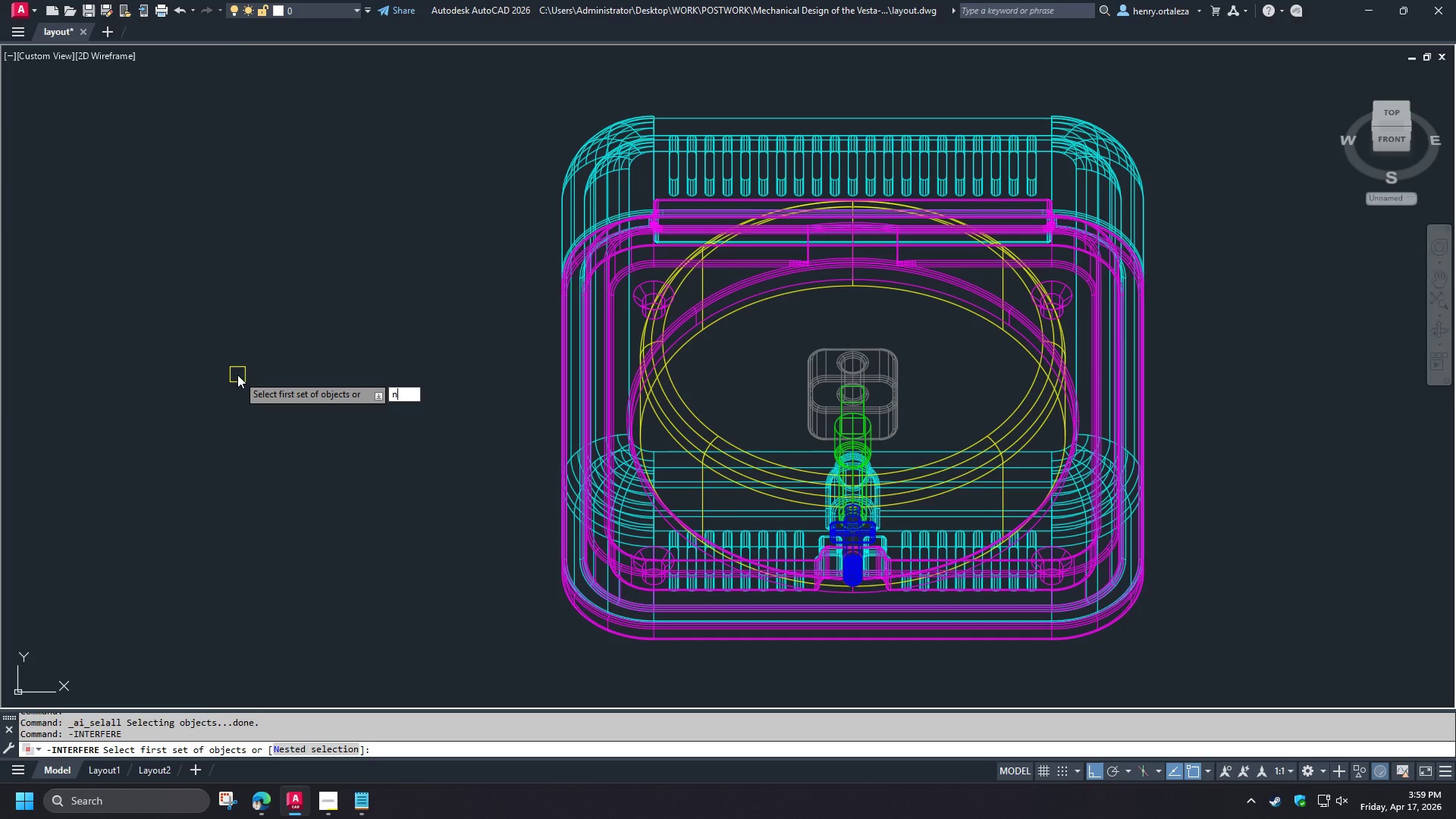 
key(Space)
 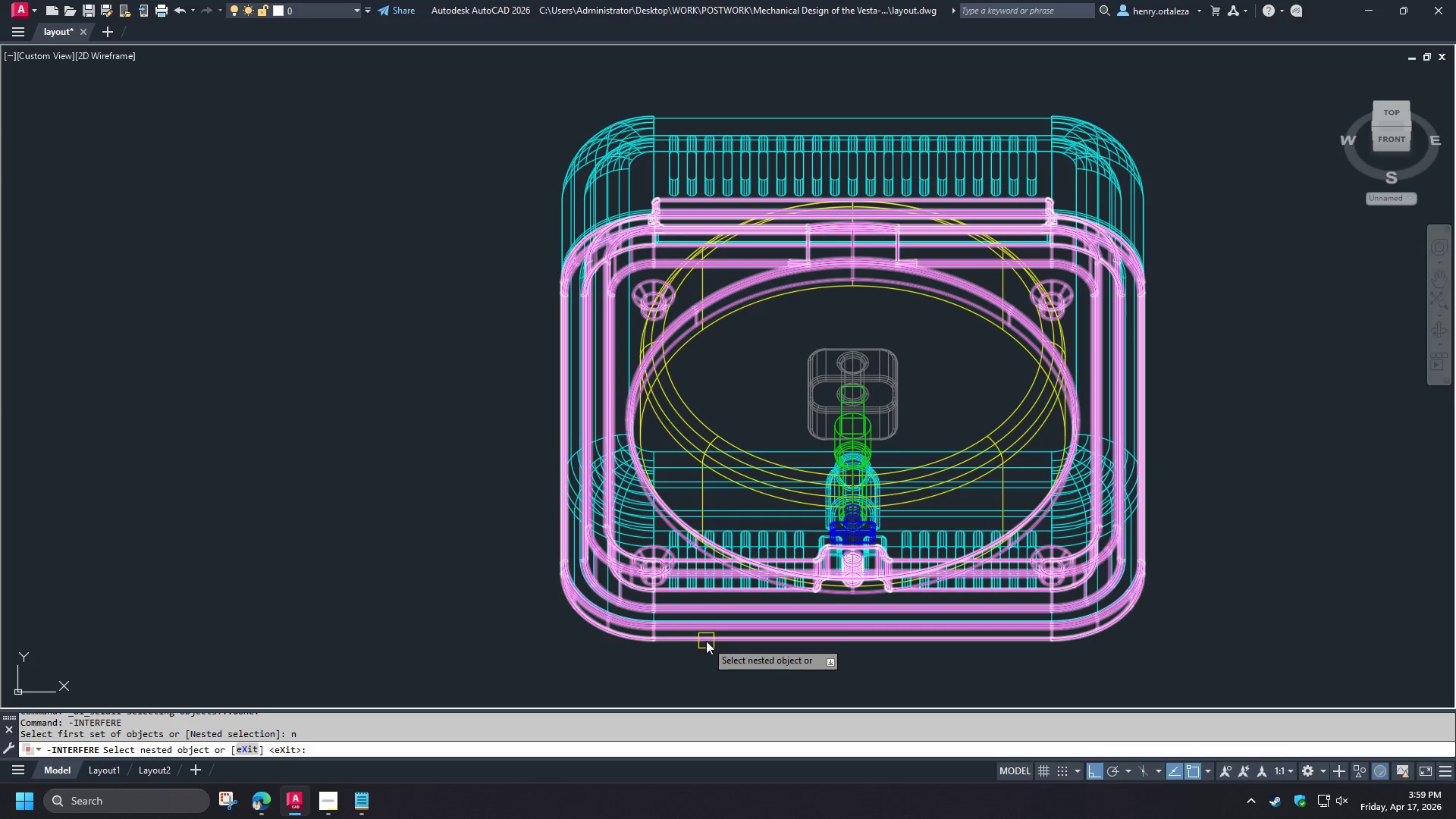 
left_click([706, 641])
 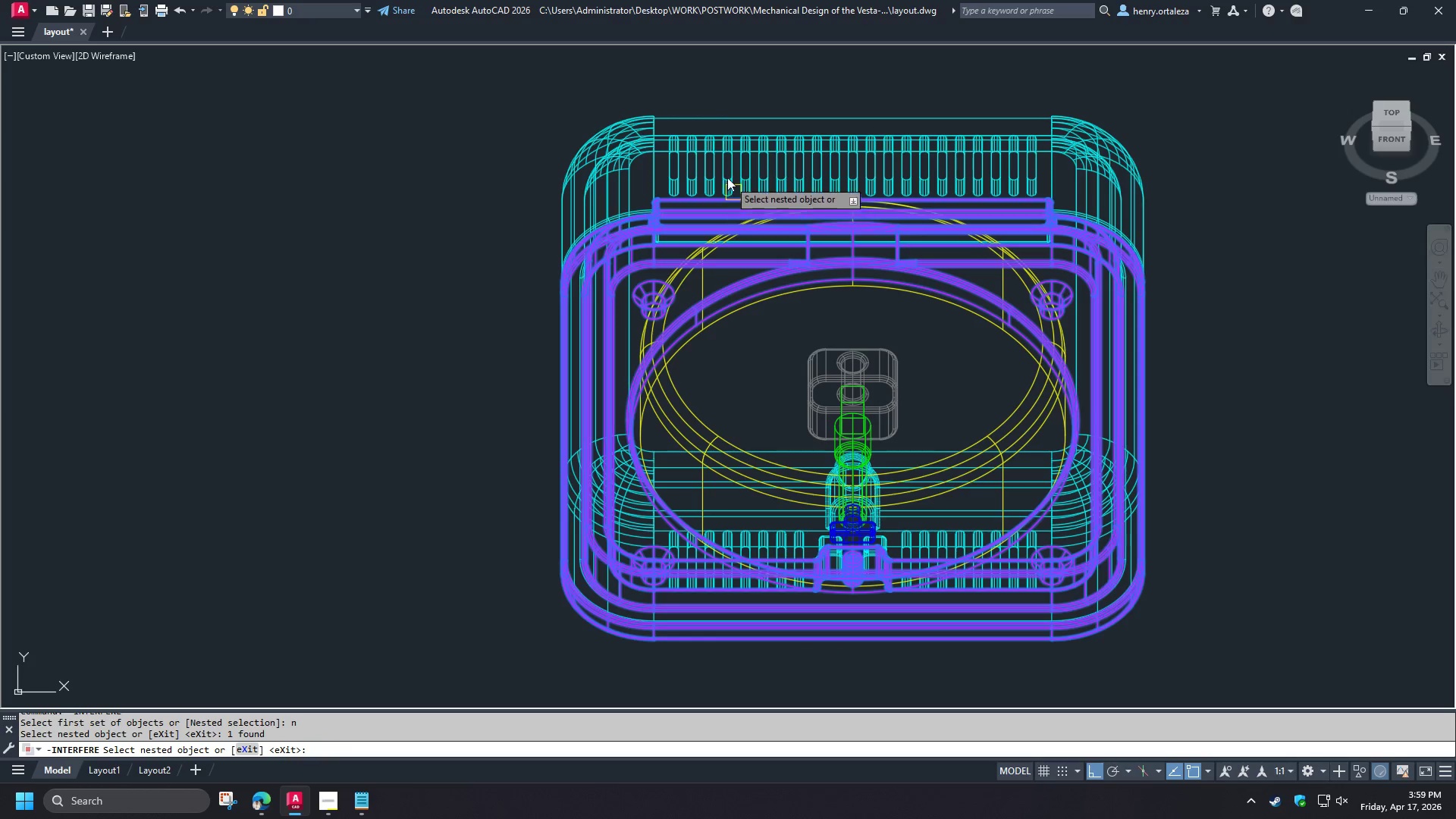 
left_click([726, 176])
 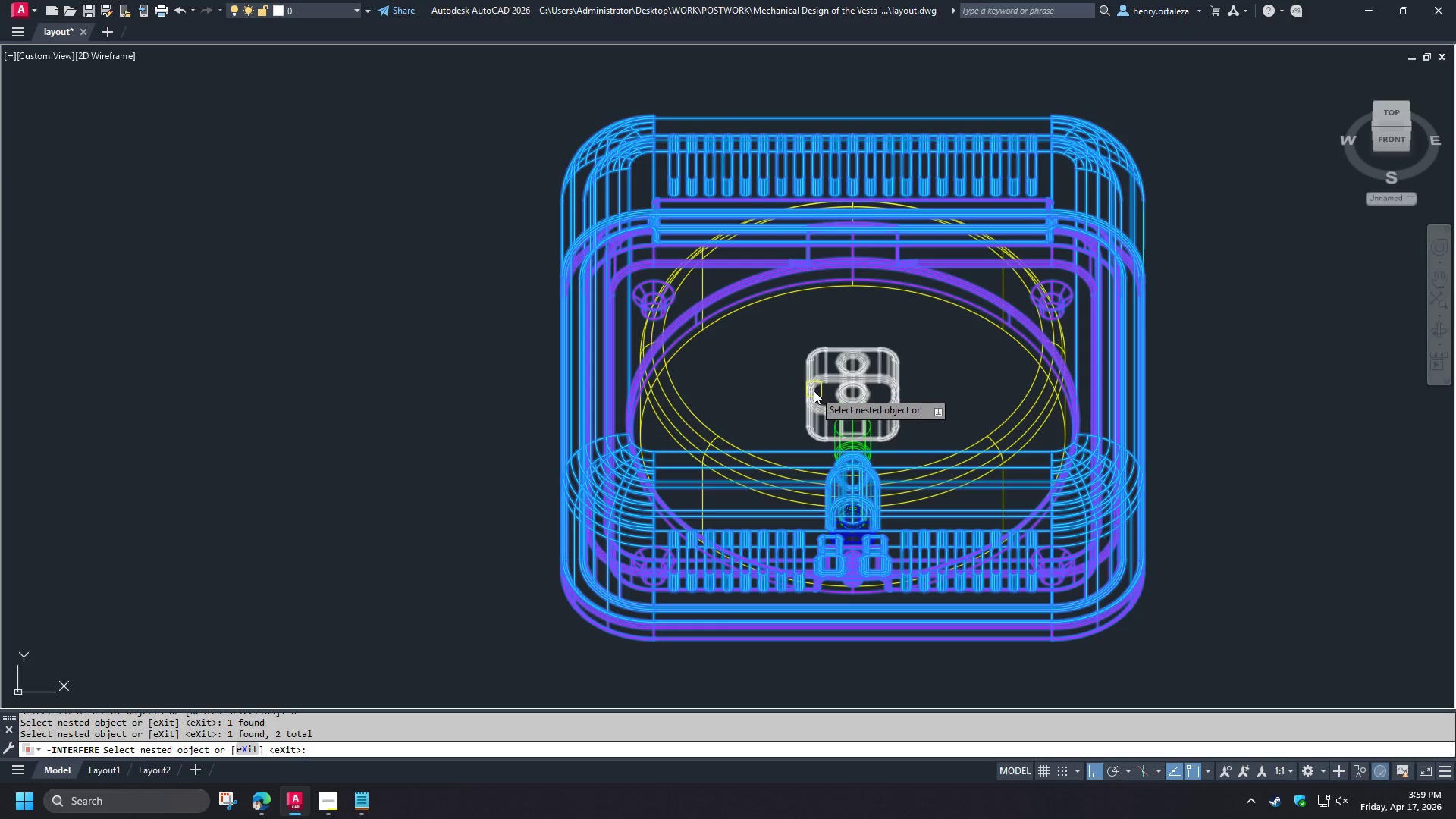 
left_click([814, 391])
 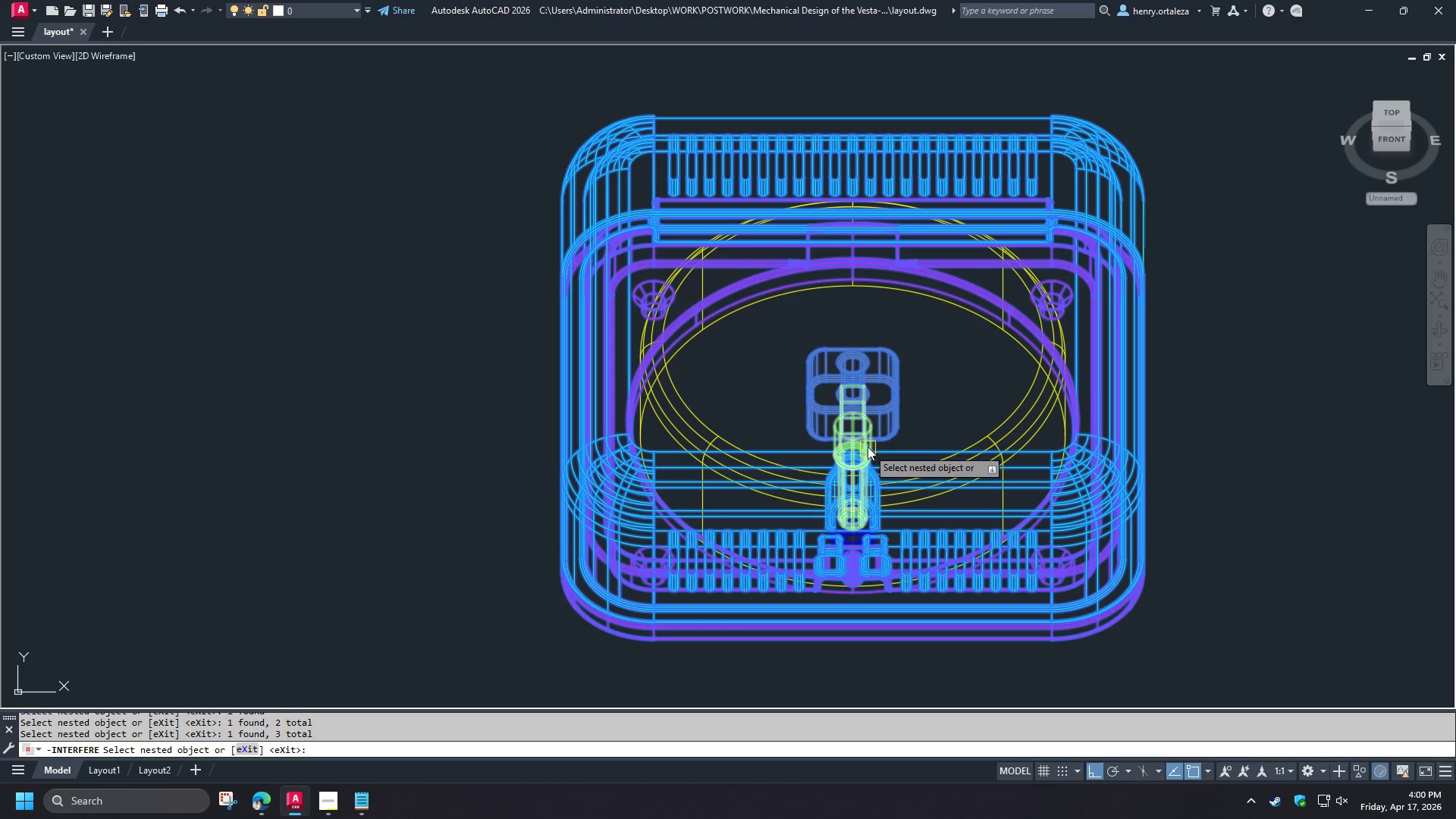 
left_click([868, 445])
 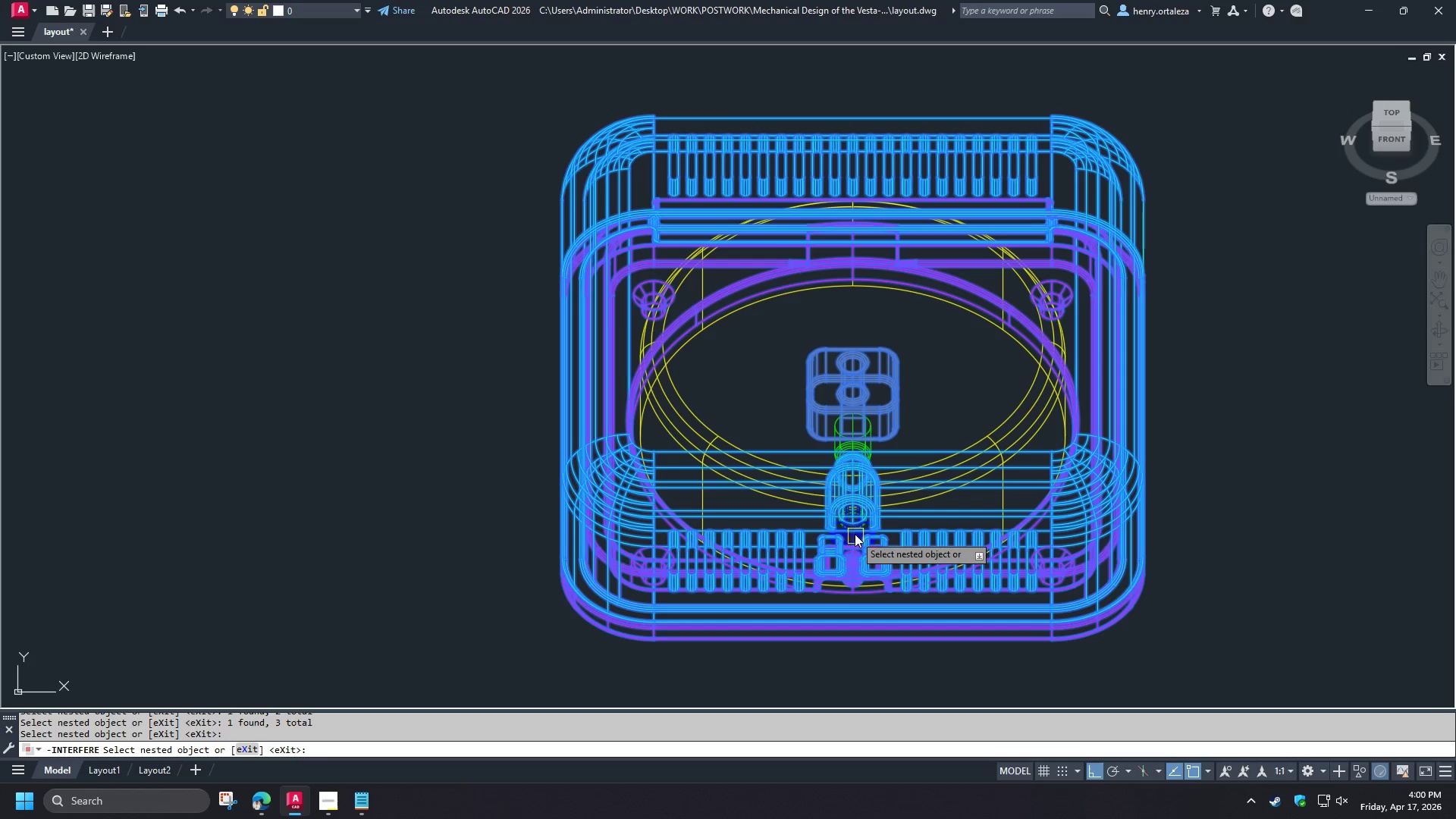 
left_click([854, 531])
 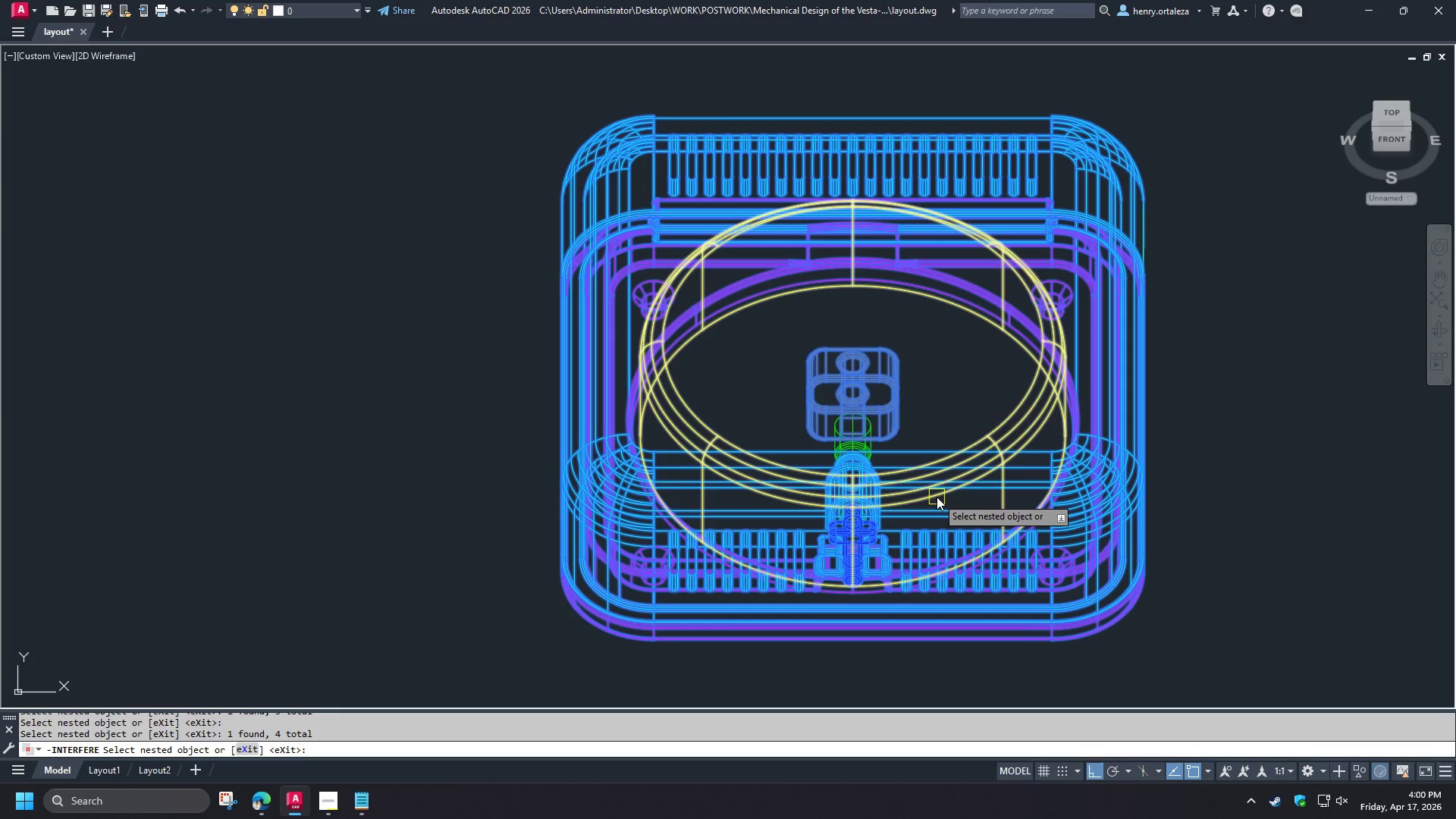 
left_click([937, 497])
 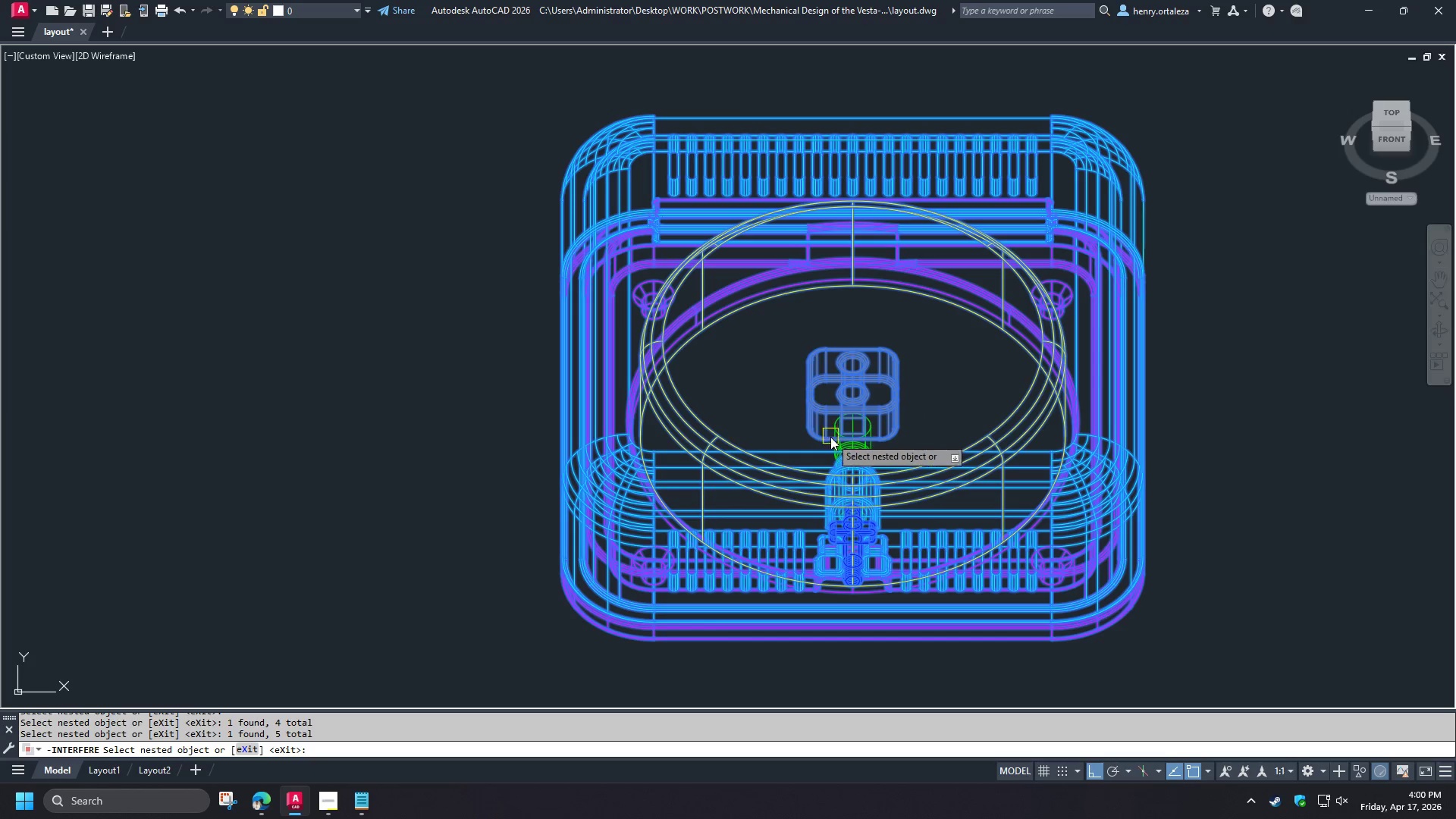 
left_click([841, 450])
 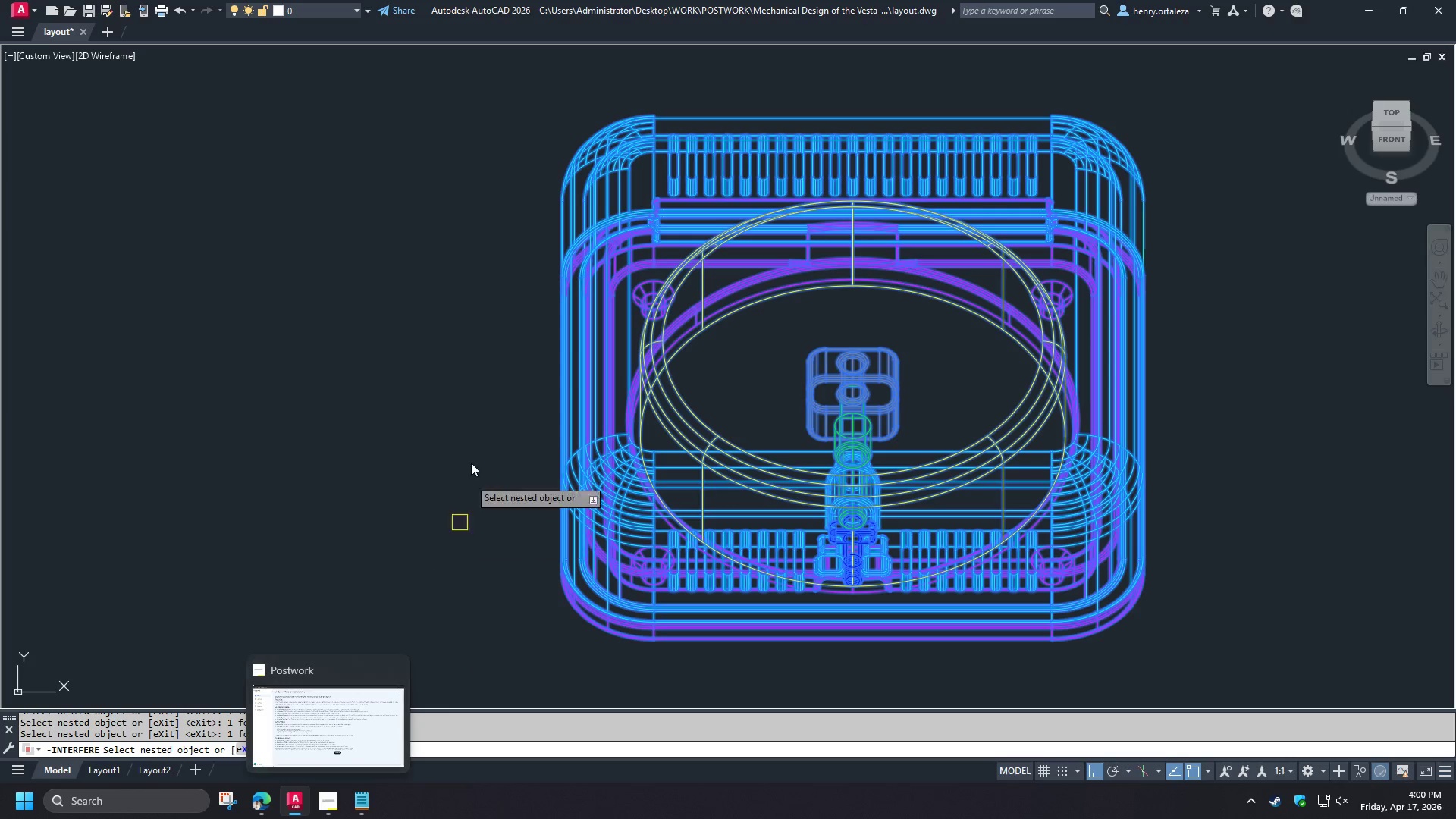 
wait(5.03)
 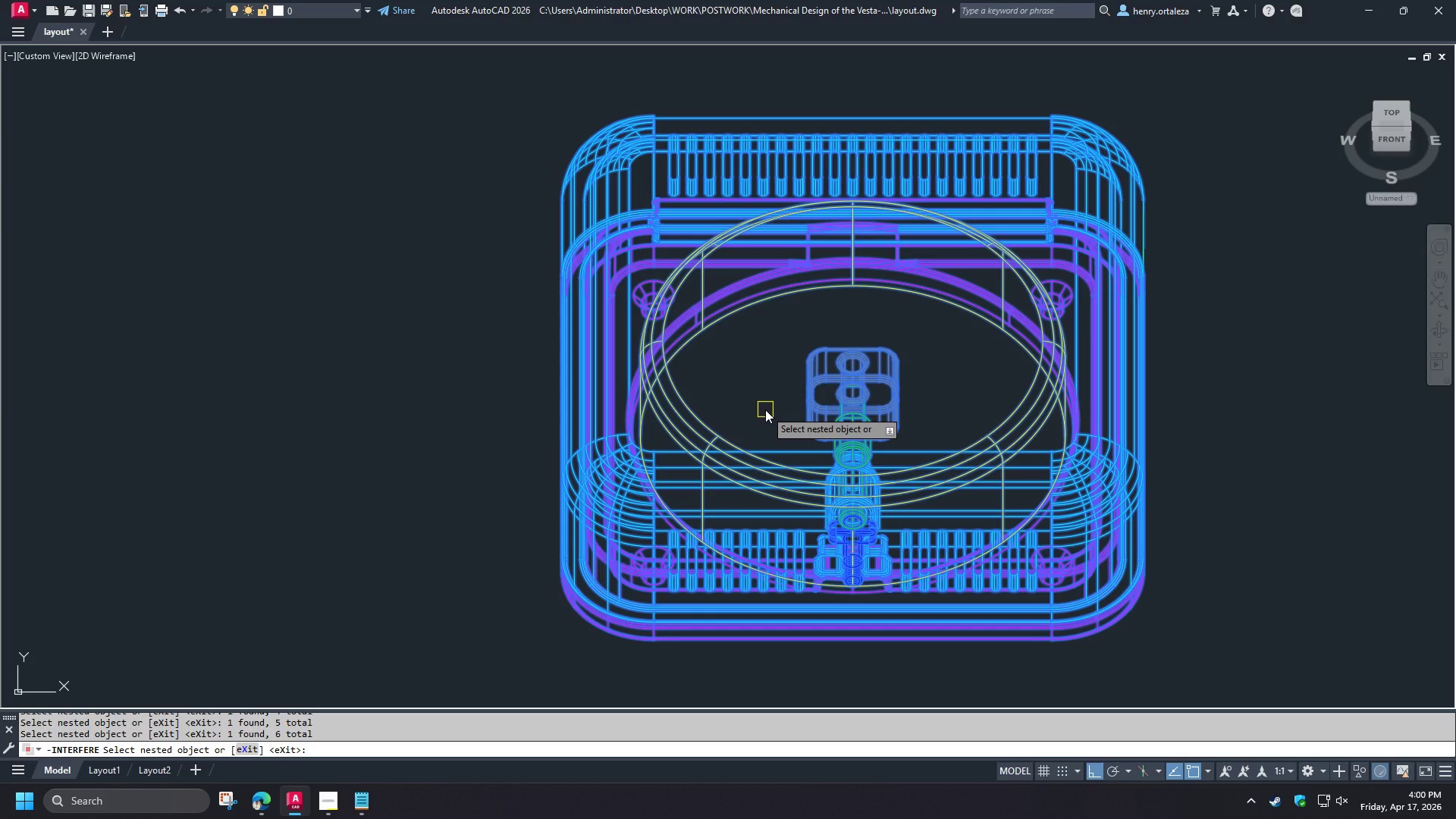 
key(Space)
 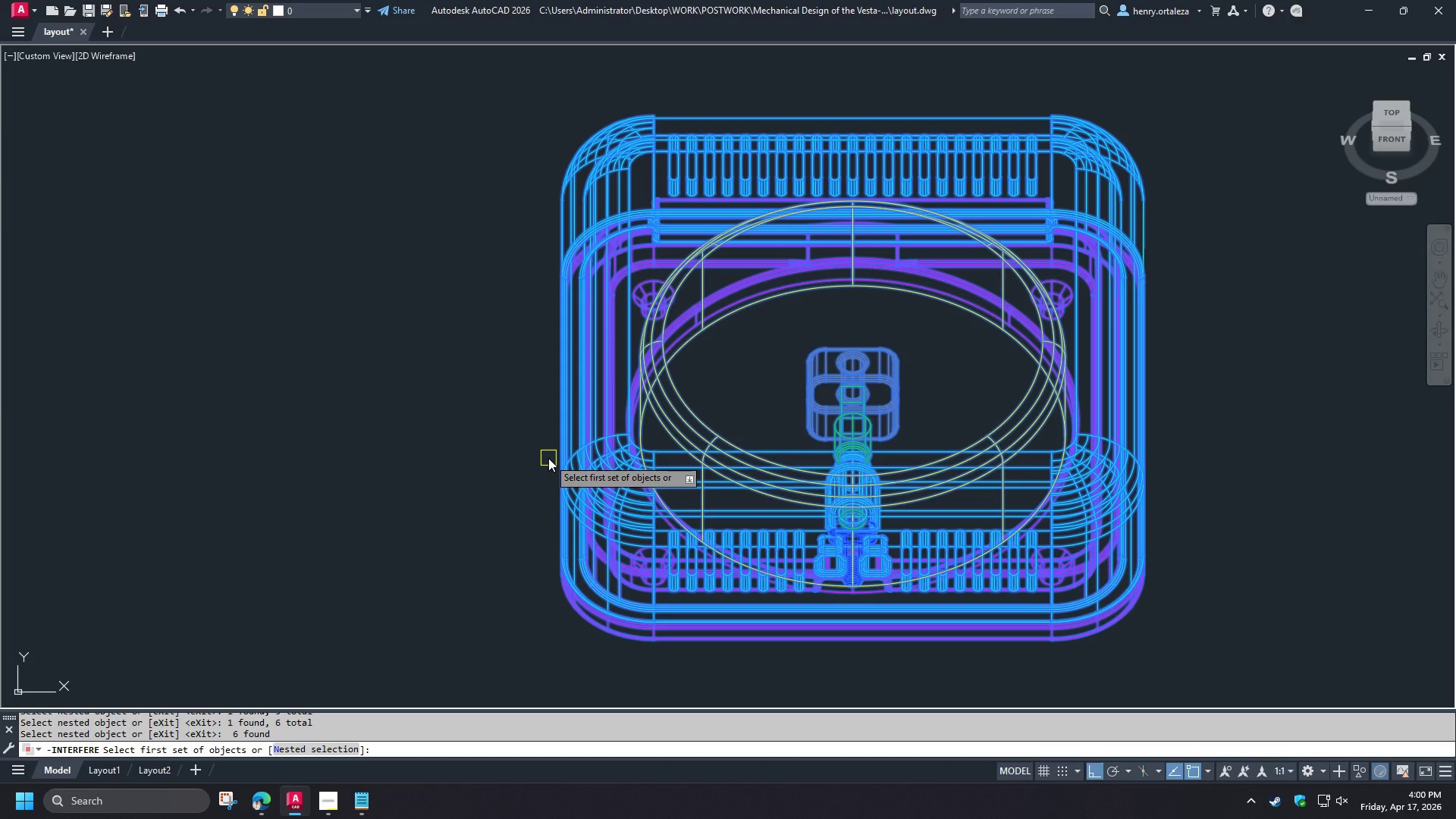 
key(Space)
 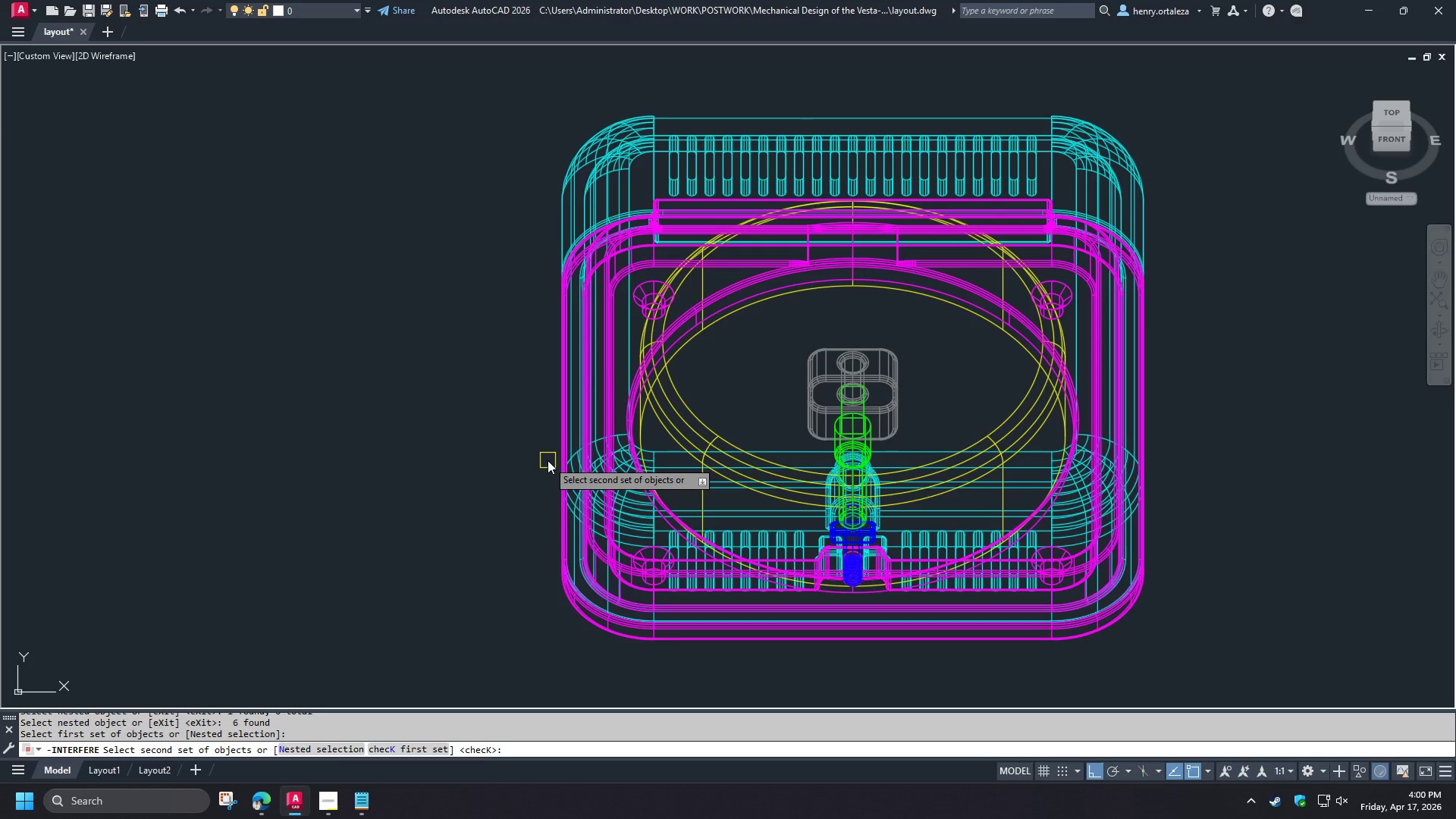 
wait(5.95)
 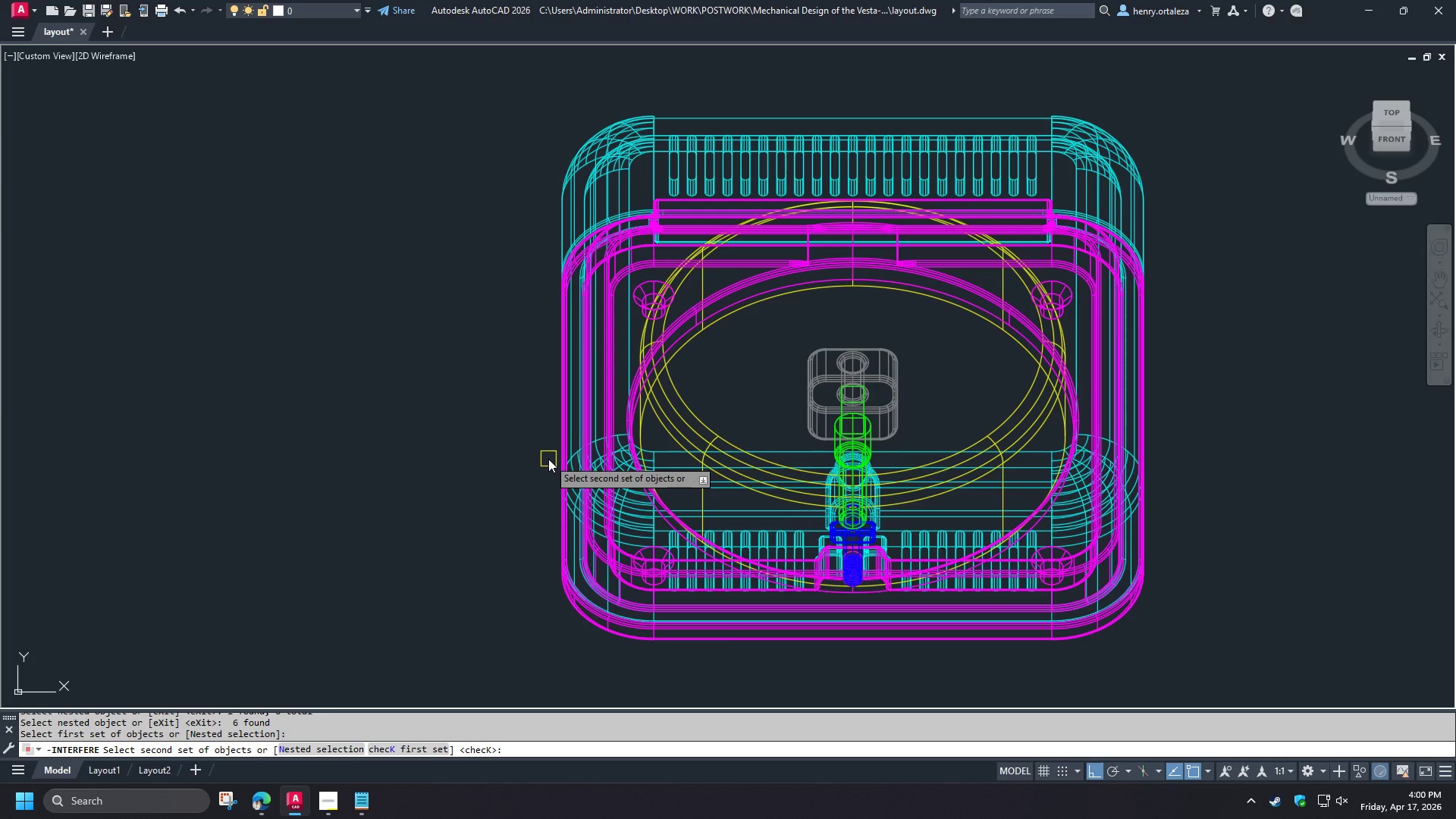 
key(Space)
 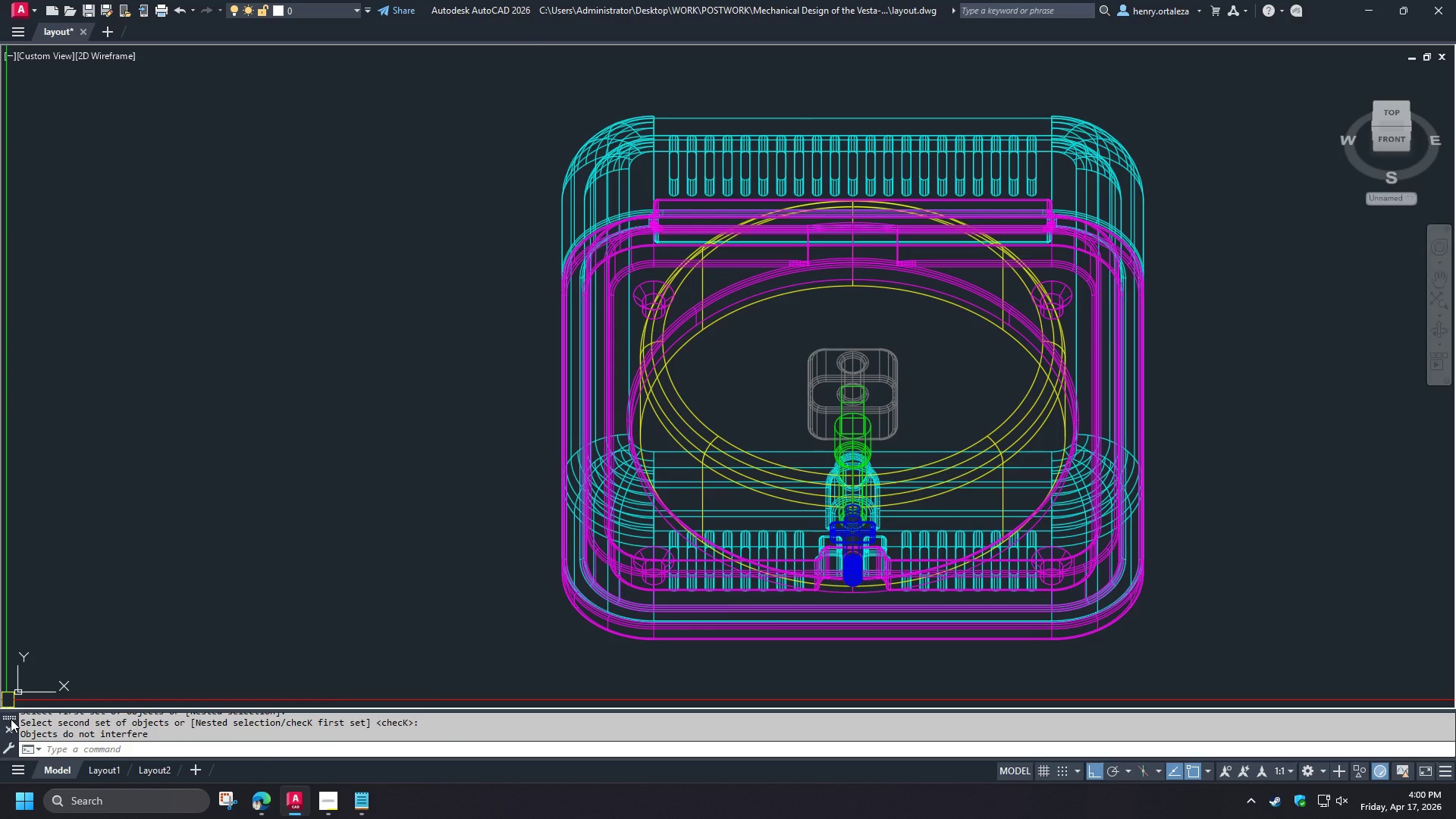 
left_click_drag(start_coordinate=[11, 719], to_coordinate=[161, 332])
 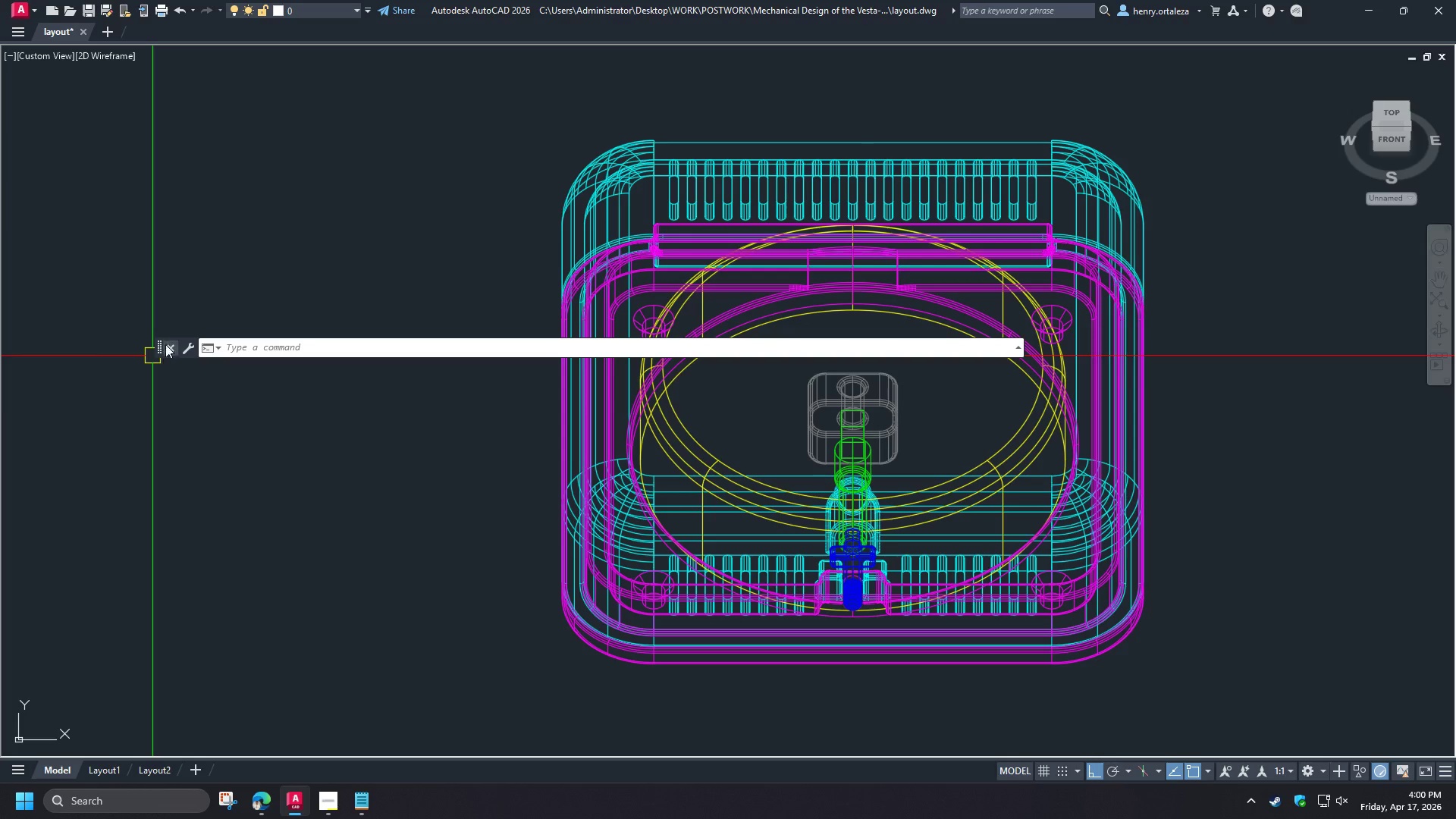 
left_click_drag(start_coordinate=[168, 339], to_coordinate=[165, 122])
 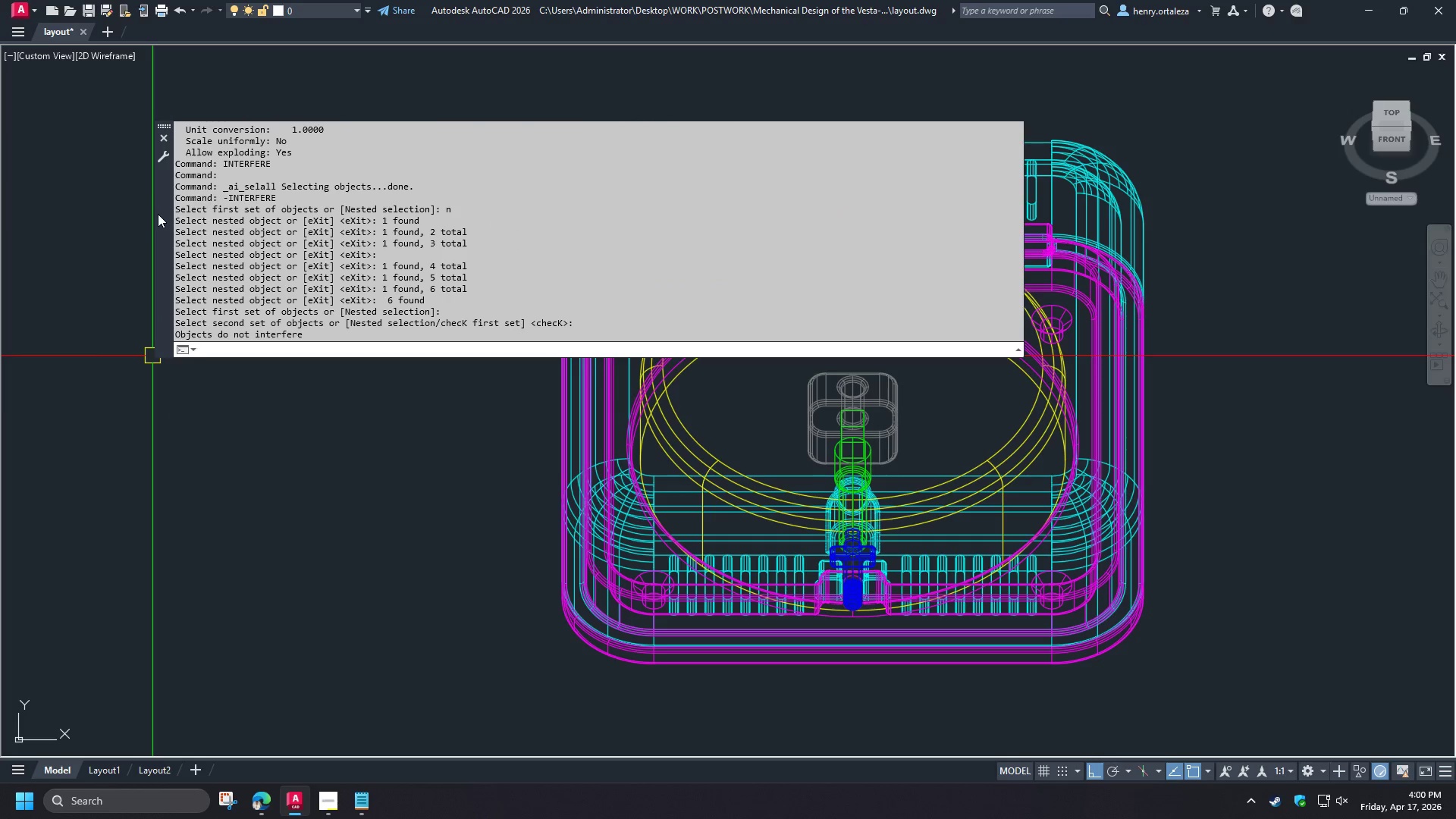 
left_click_drag(start_coordinate=[161, 217], to_coordinate=[59, 378])
 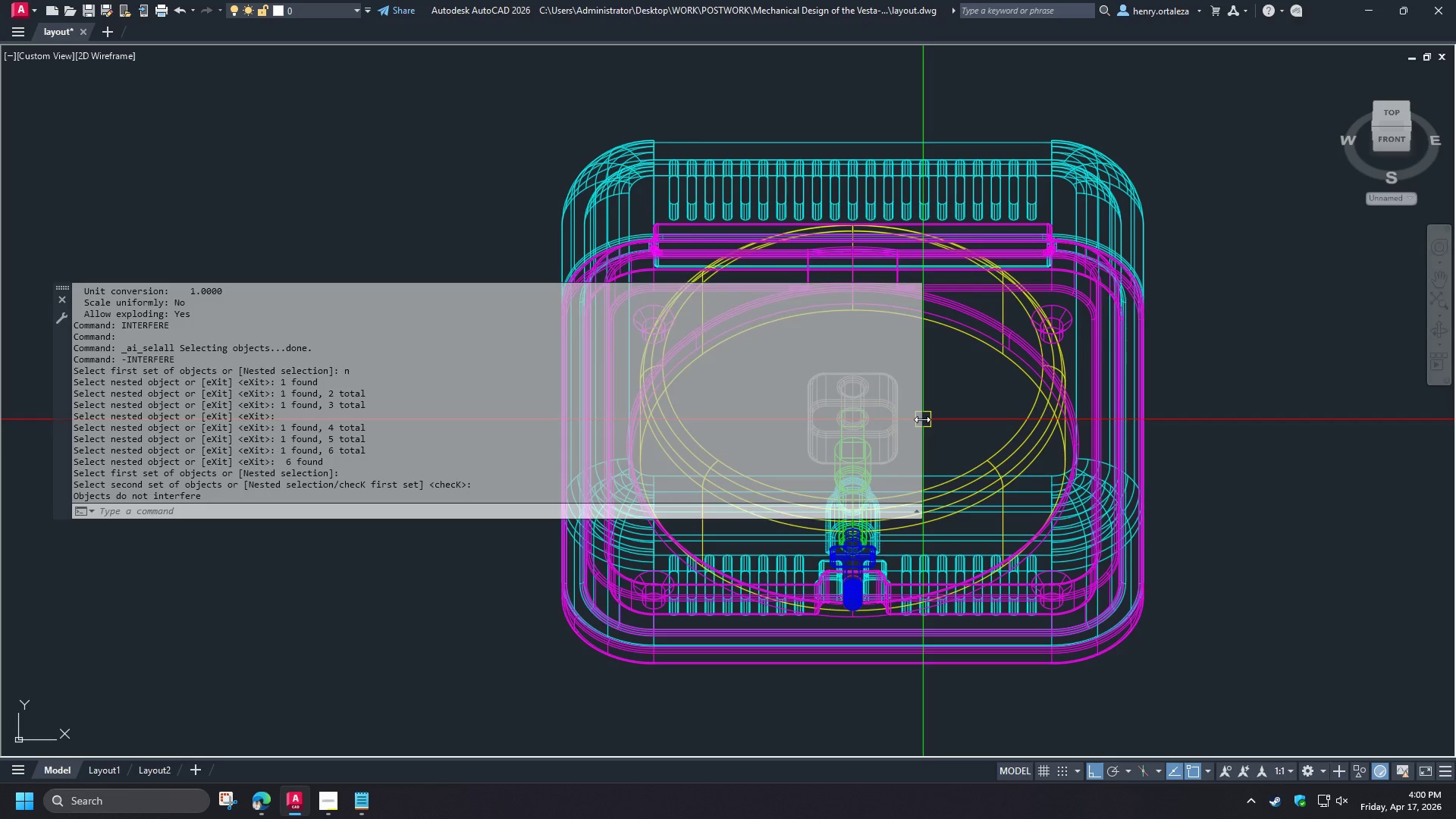 
left_click_drag(start_coordinate=[919, 419], to_coordinate=[474, 431])
 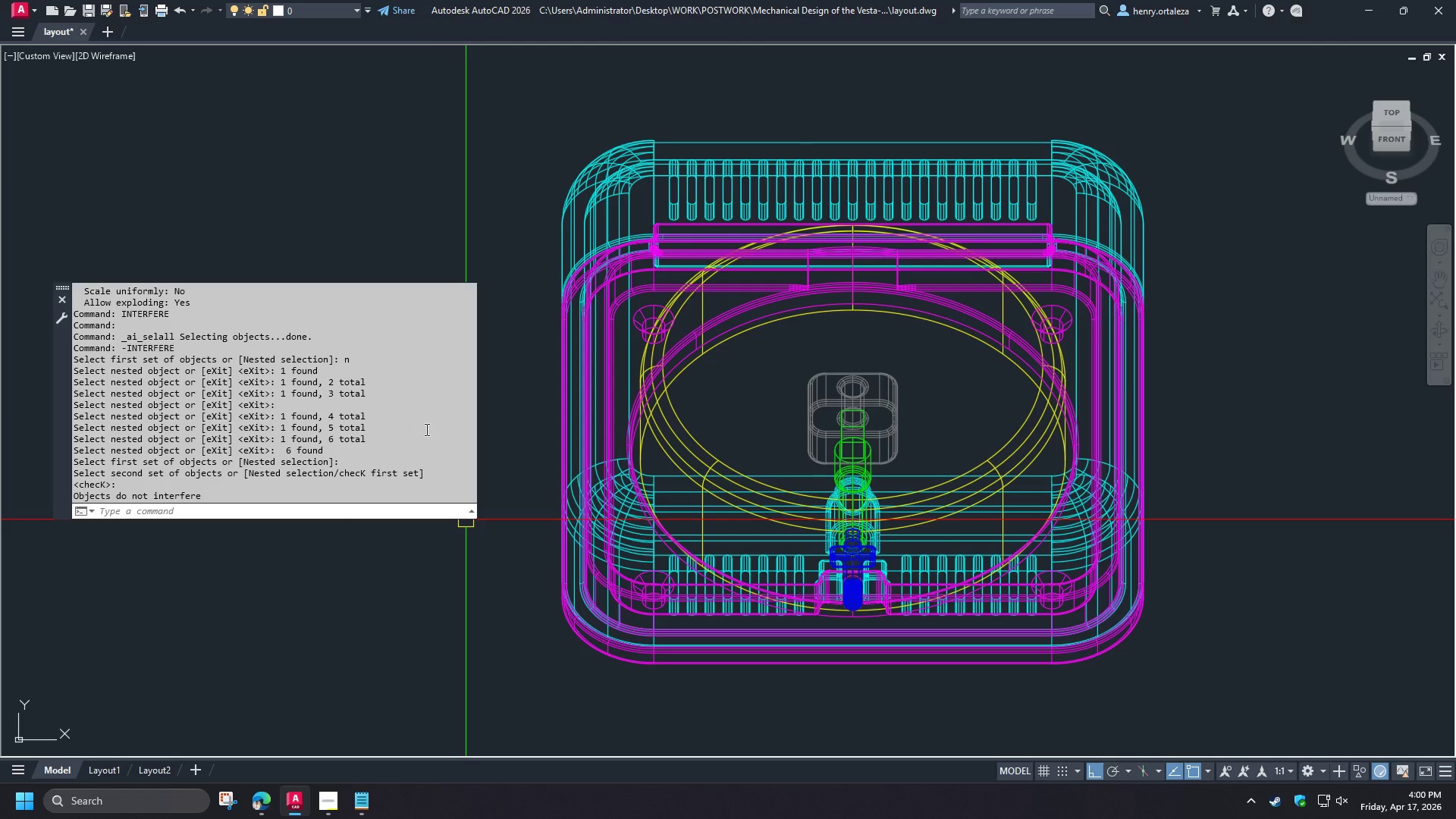 
wait(12.2)
 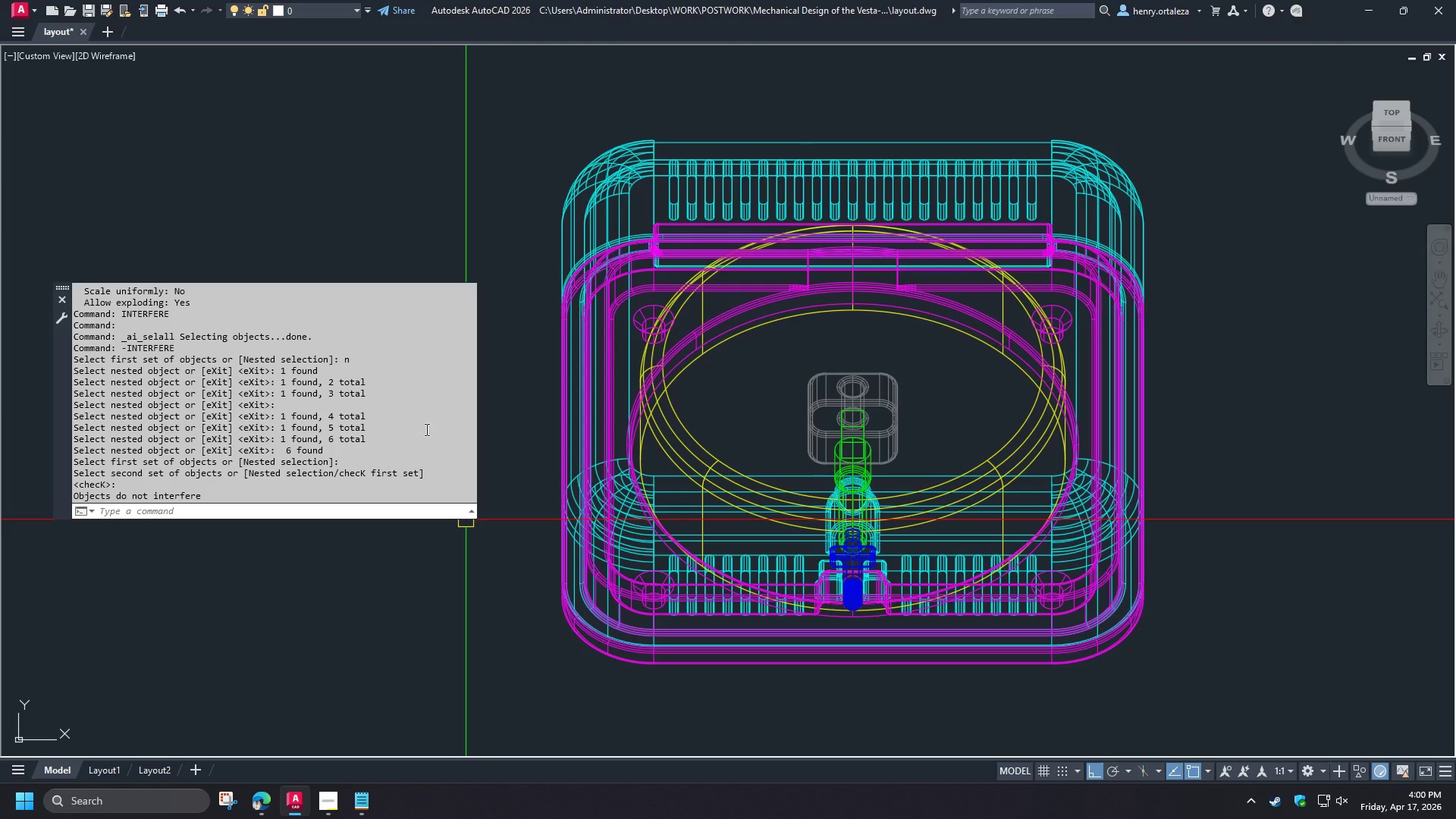 
type(in)
 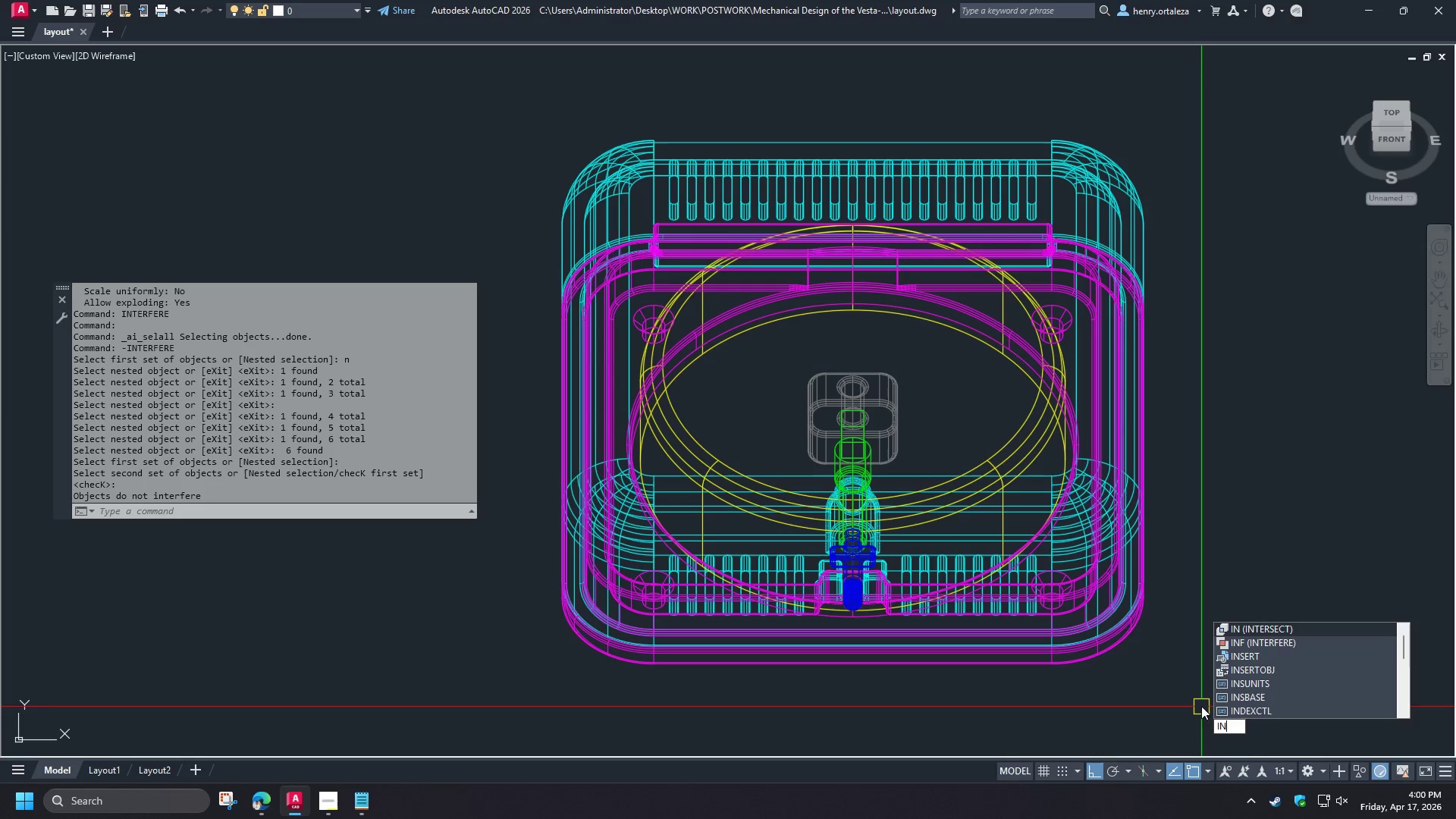 
wait(7.64)
 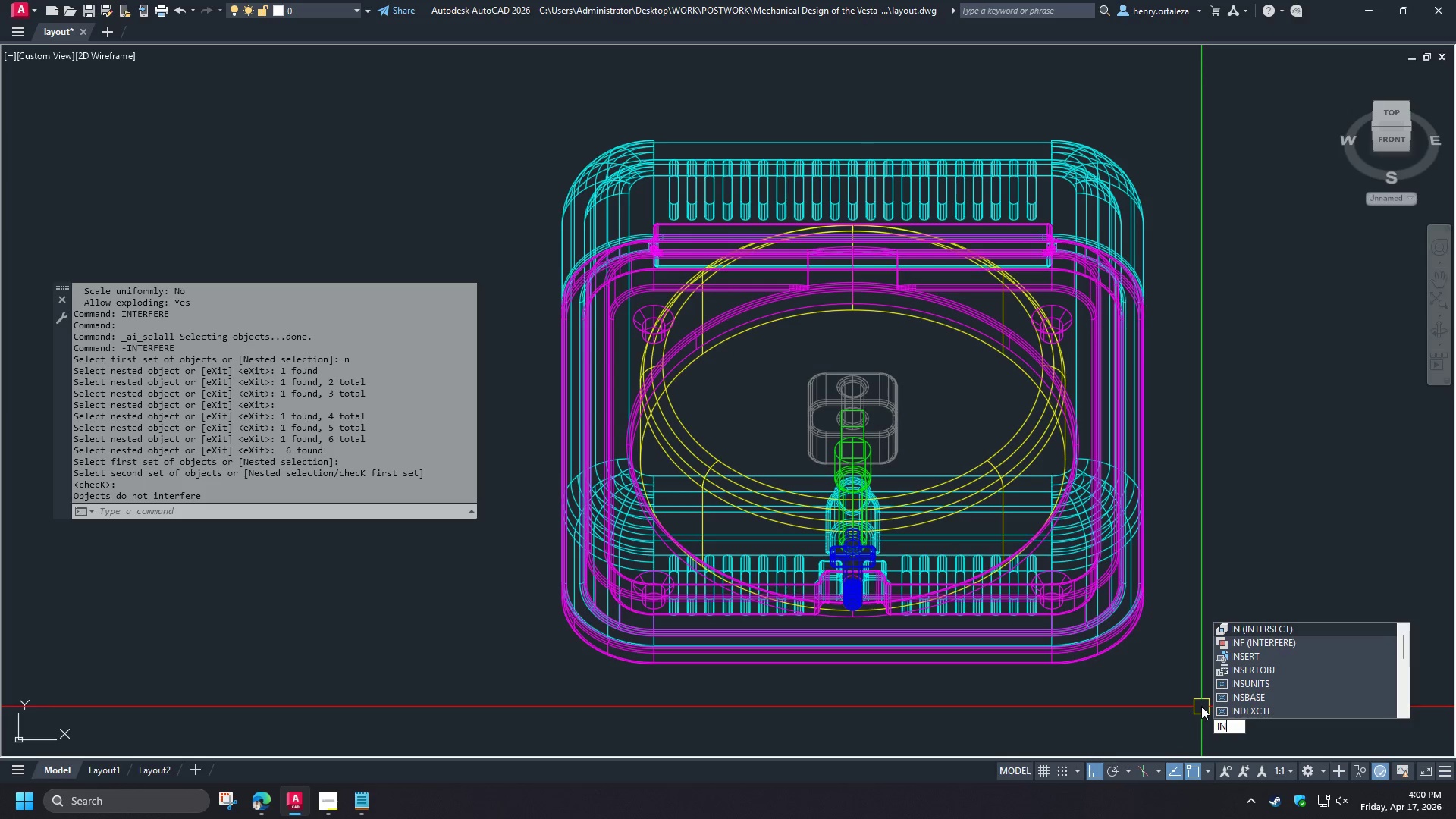 
left_click([271, 500])
 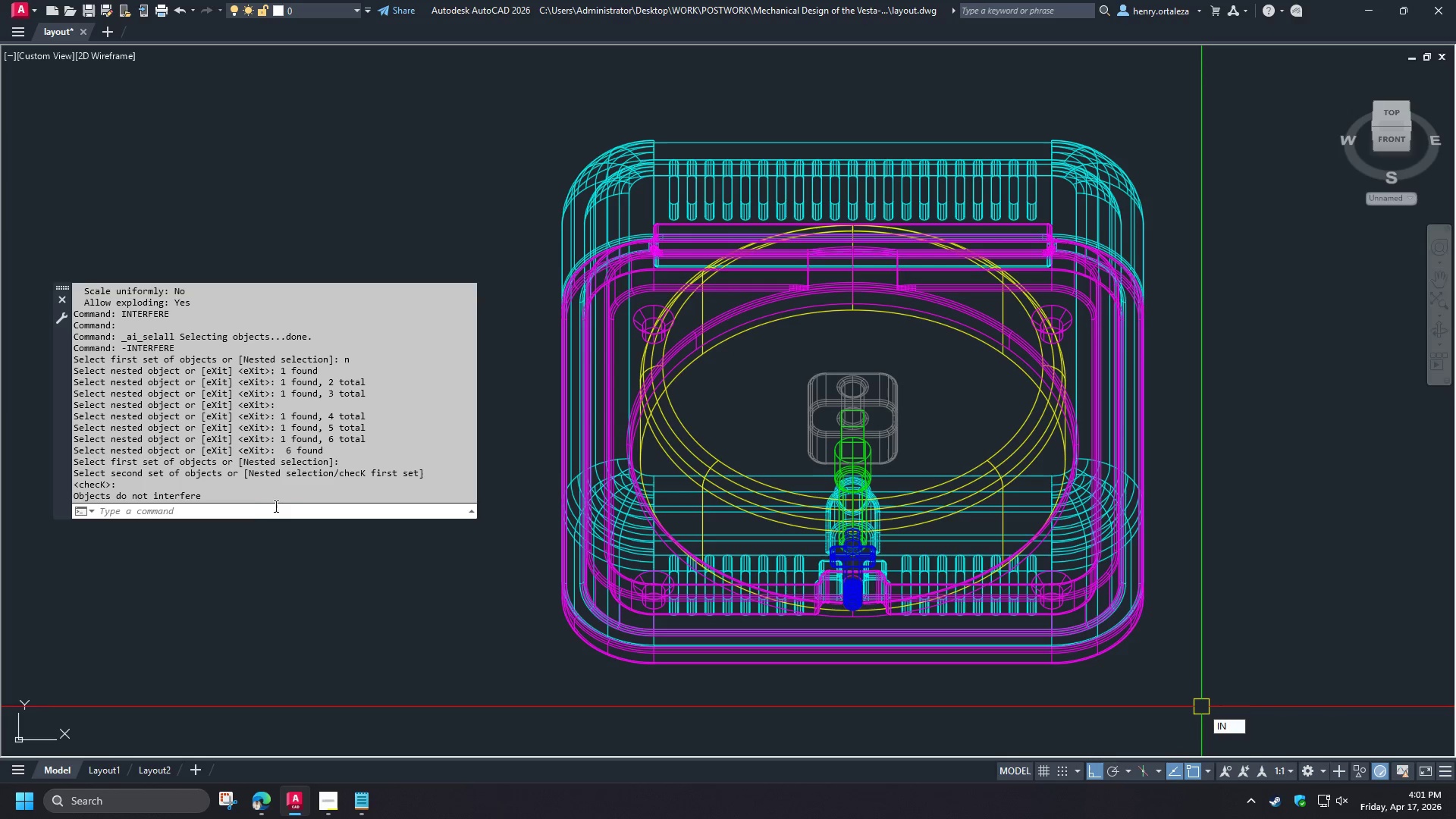 
key(Escape)
 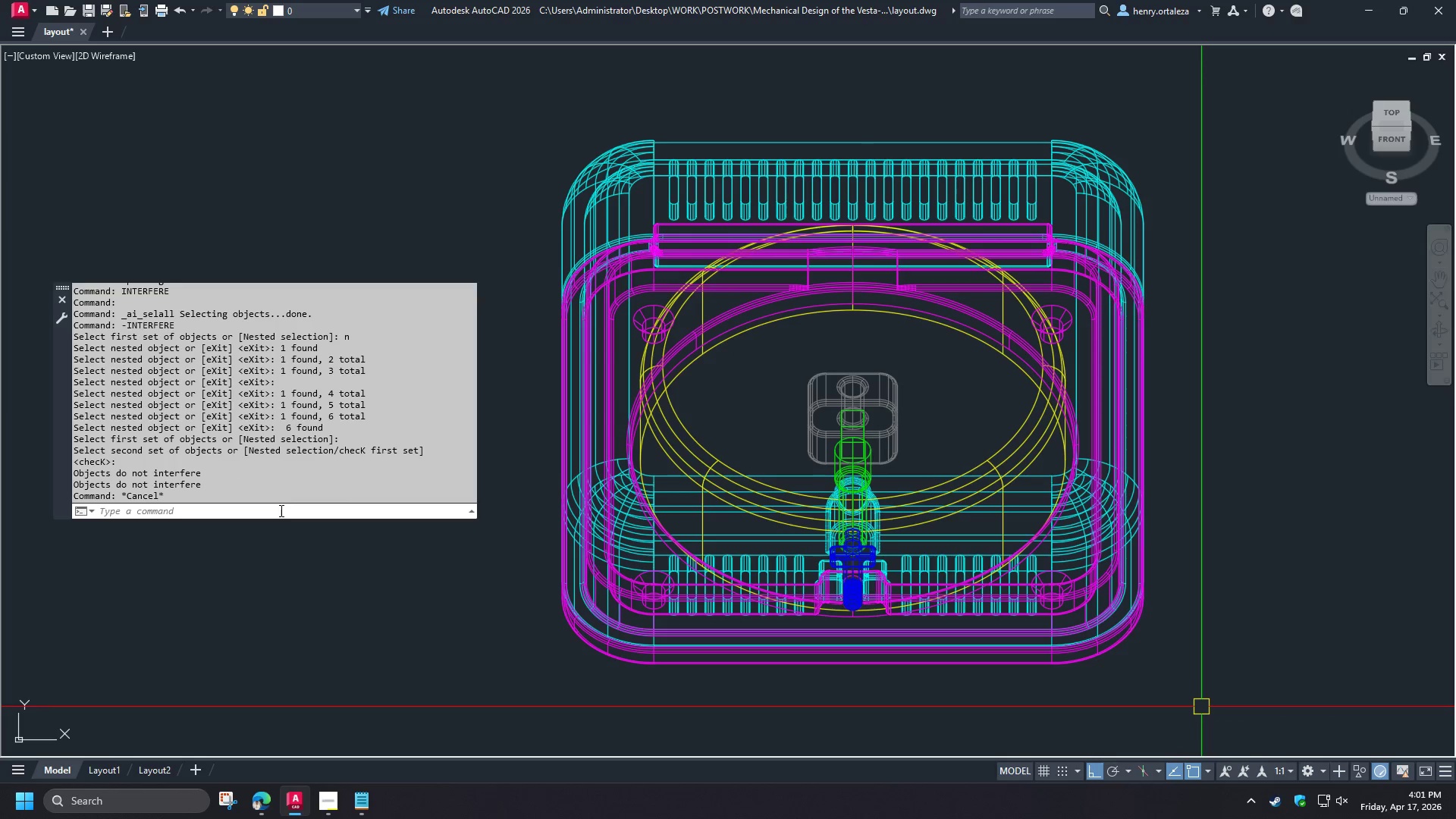 
key(Escape)
 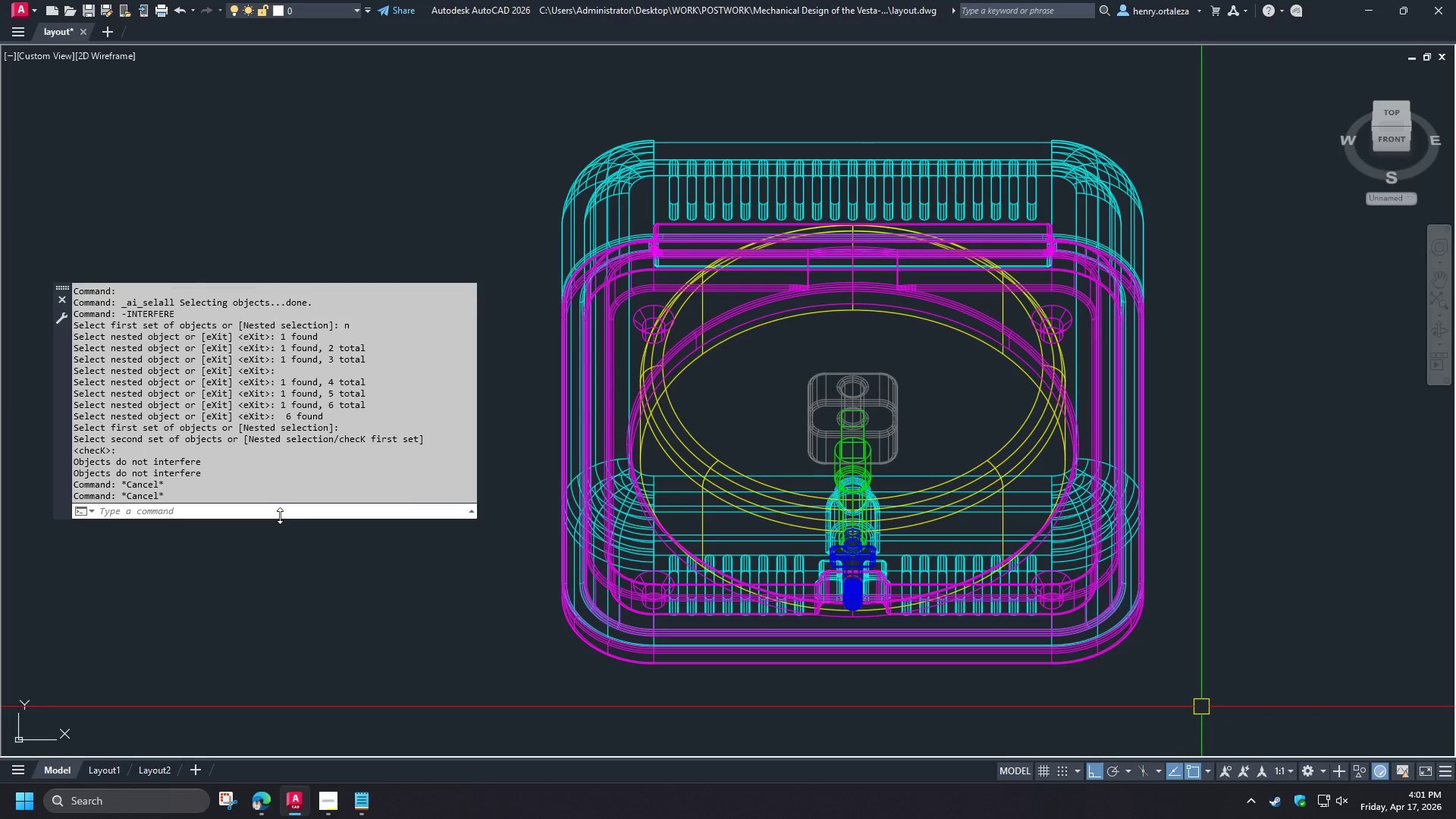 
key(Escape)
 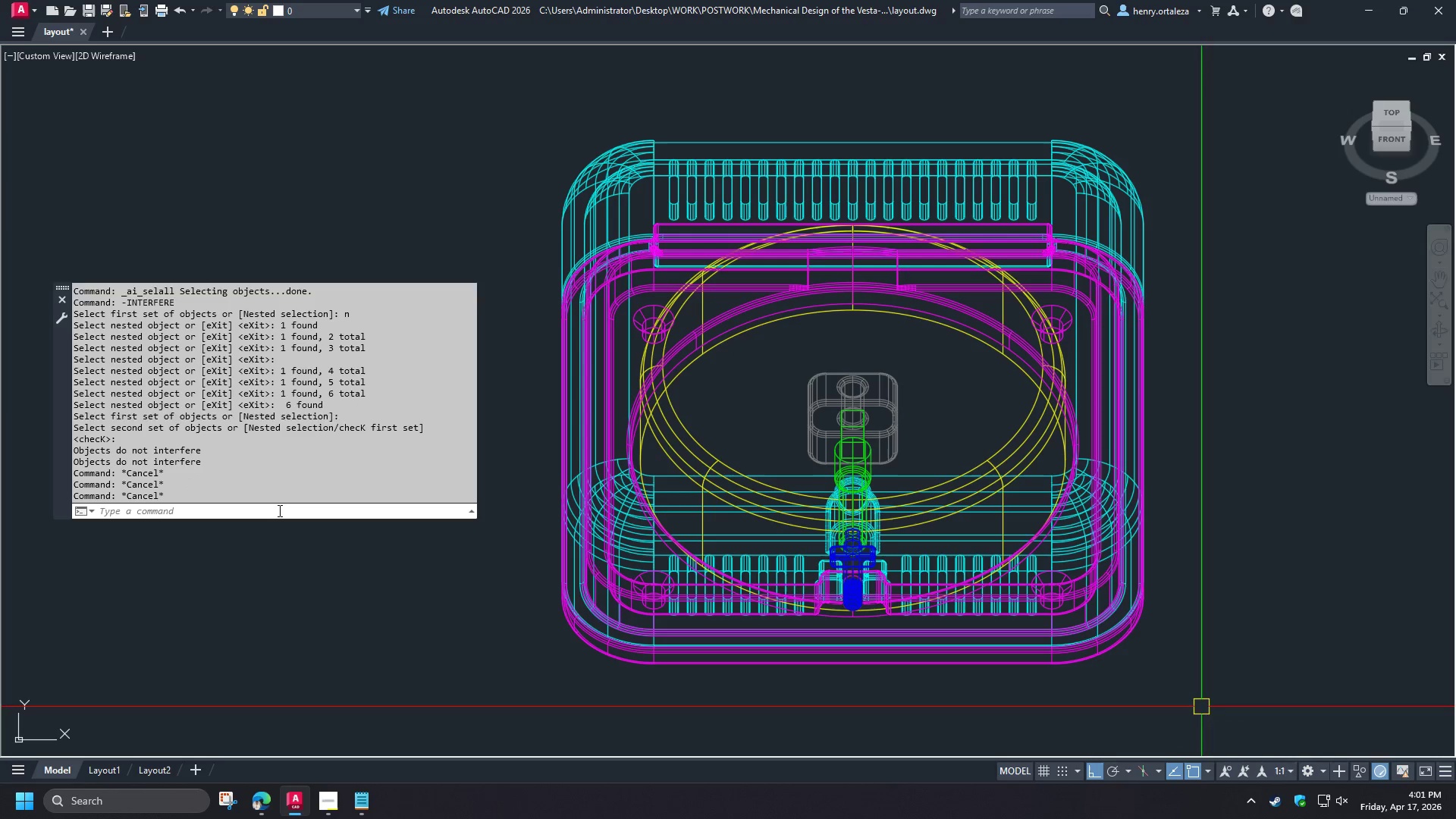 
key(Escape)
 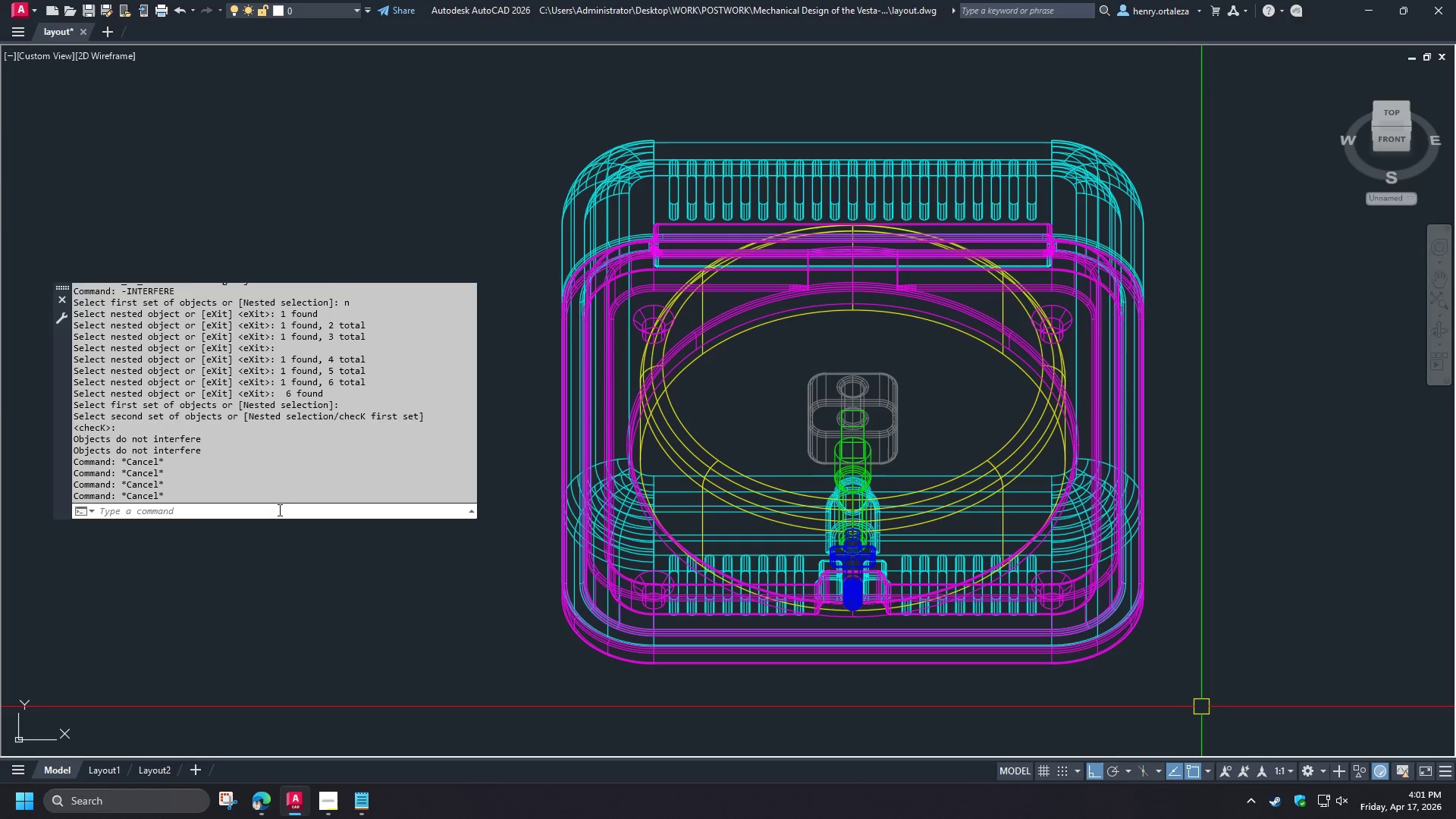 
key(Escape)
 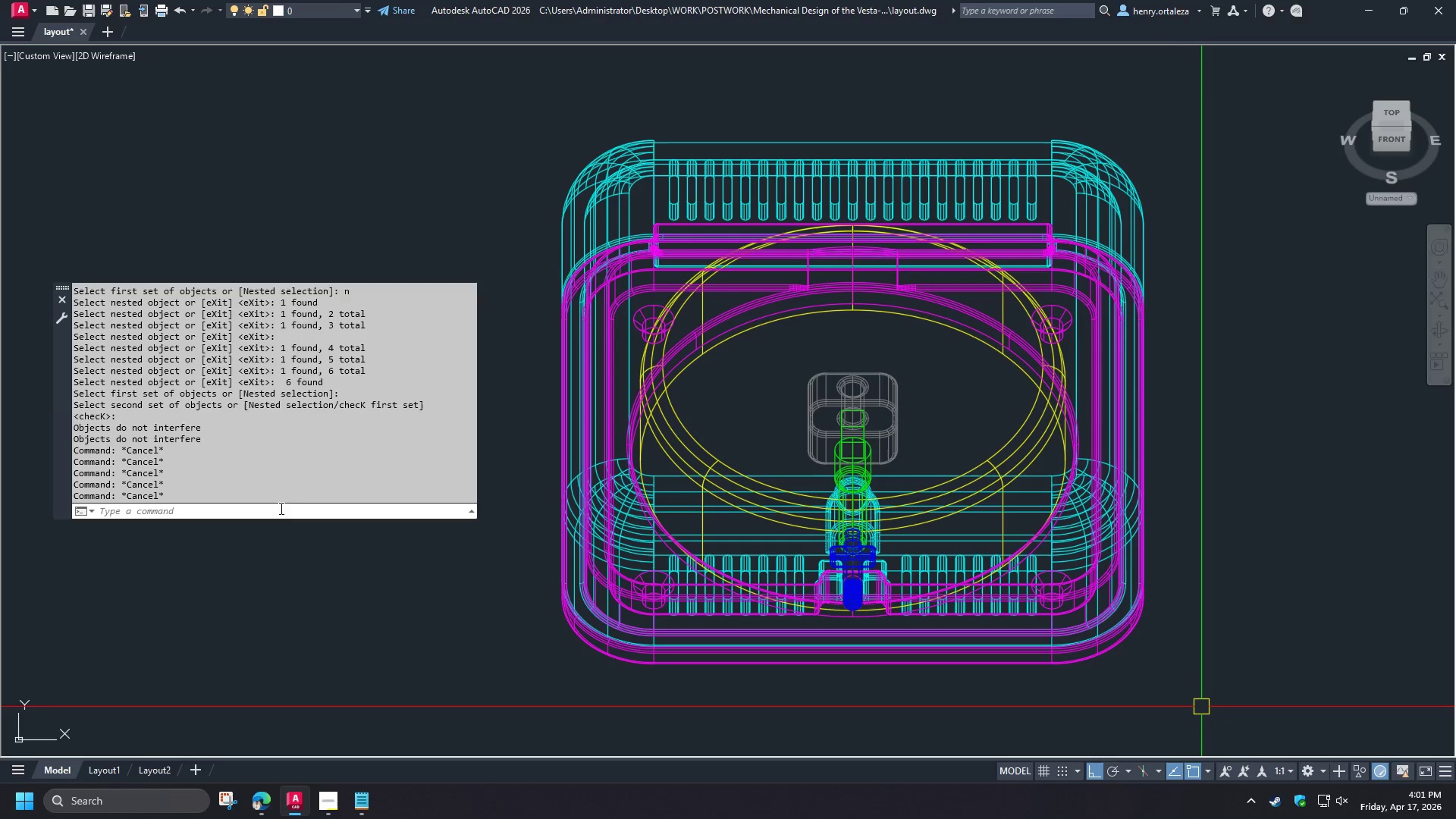 
key(Escape)
 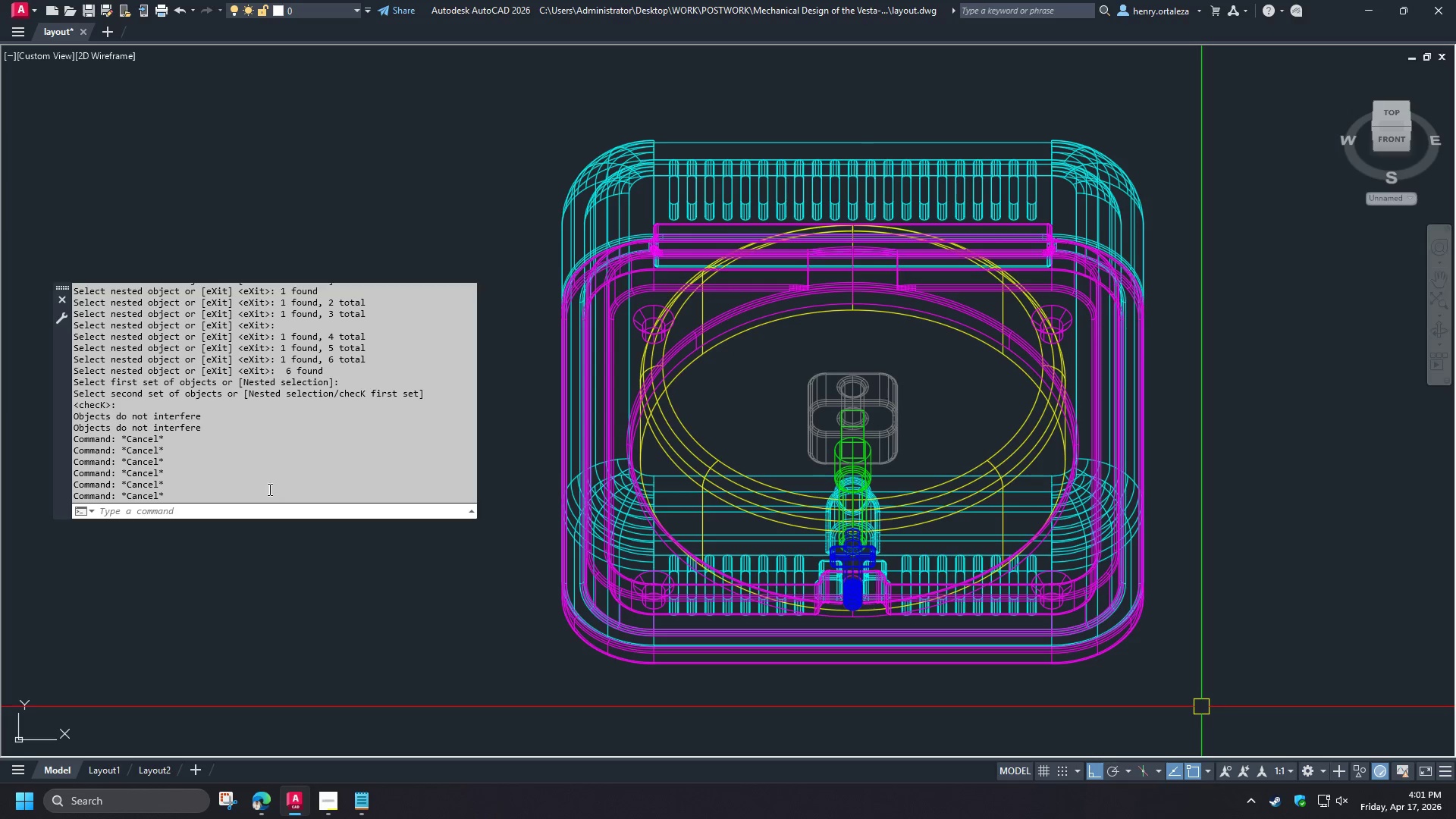 
scroll: coordinate [254, 479], scroll_direction: up, amount: 5.0
 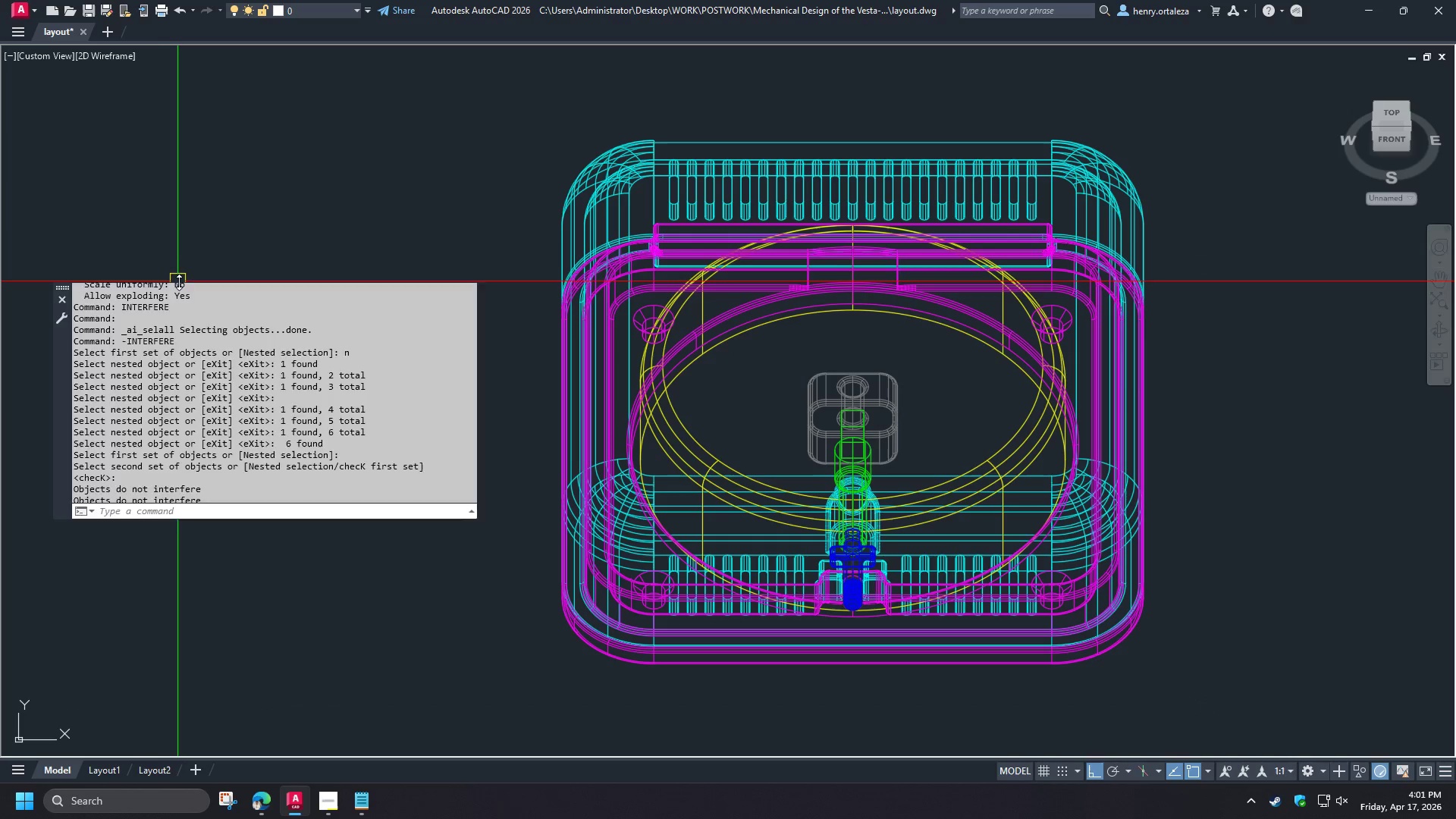 
left_click_drag(start_coordinate=[179, 284], to_coordinate=[180, 331])
 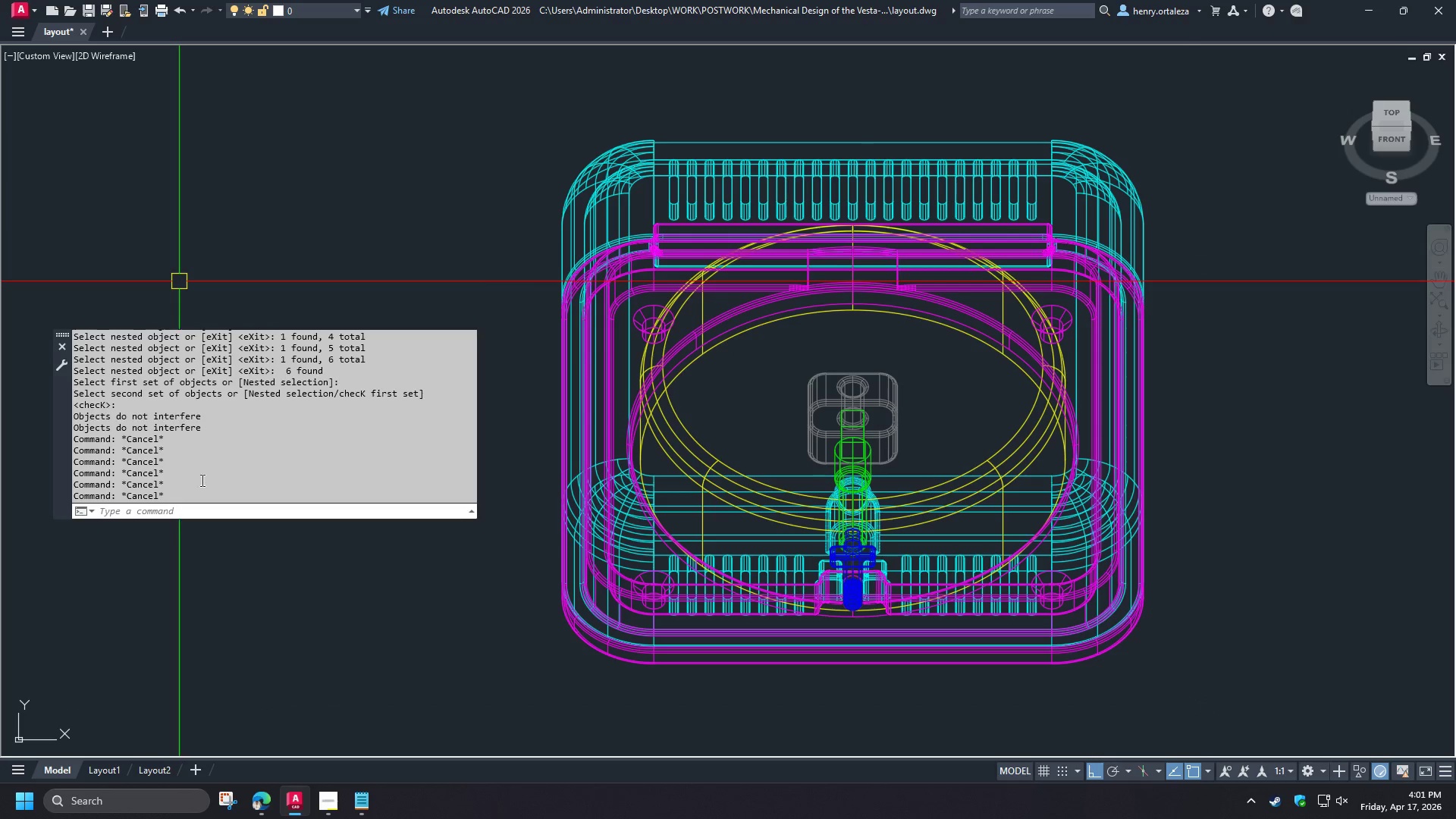 
scroll: coordinate [199, 476], scroll_direction: up, amount: 6.0
 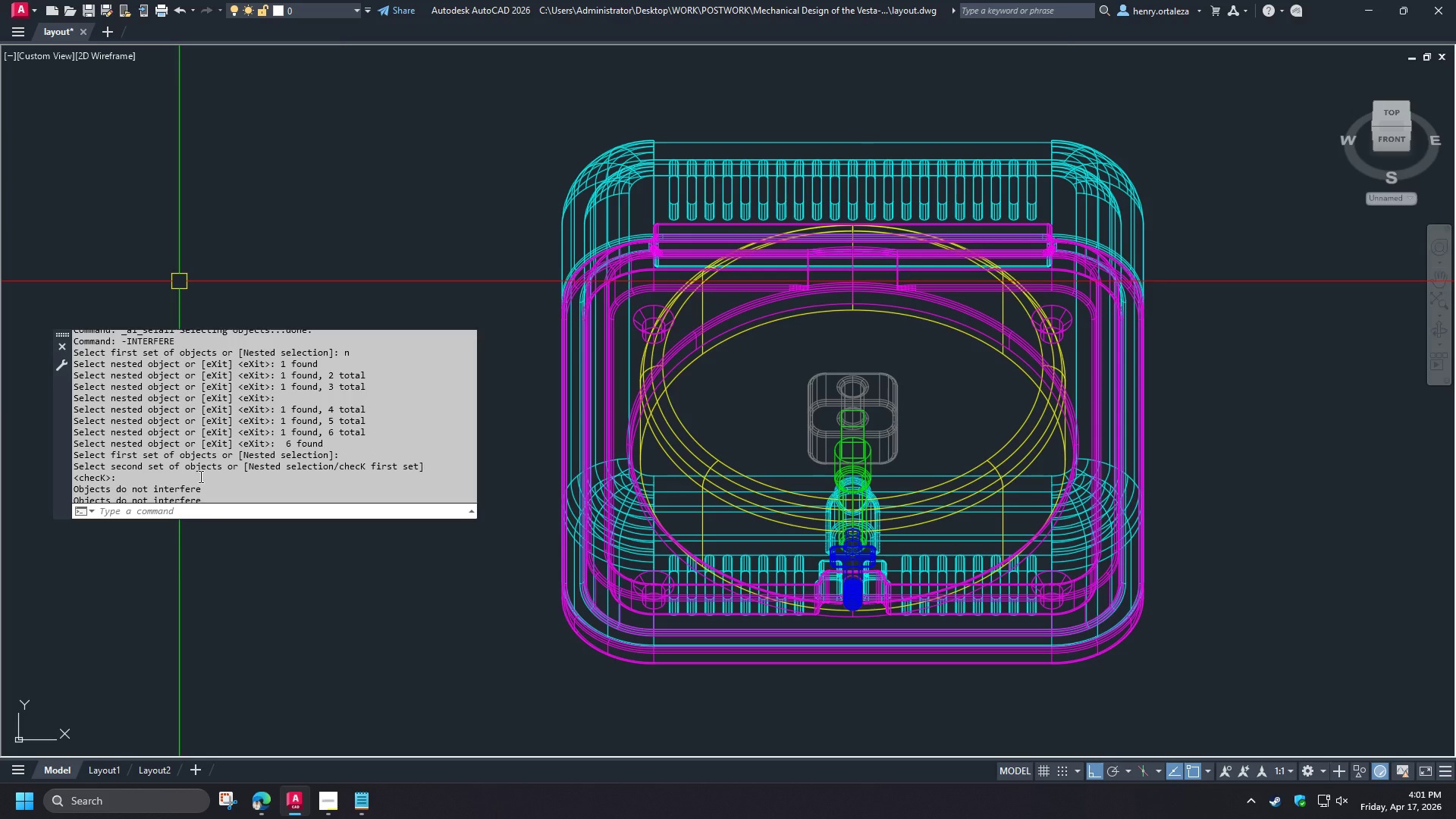 
scroll: coordinate [199, 476], scroll_direction: down, amount: 1.0
 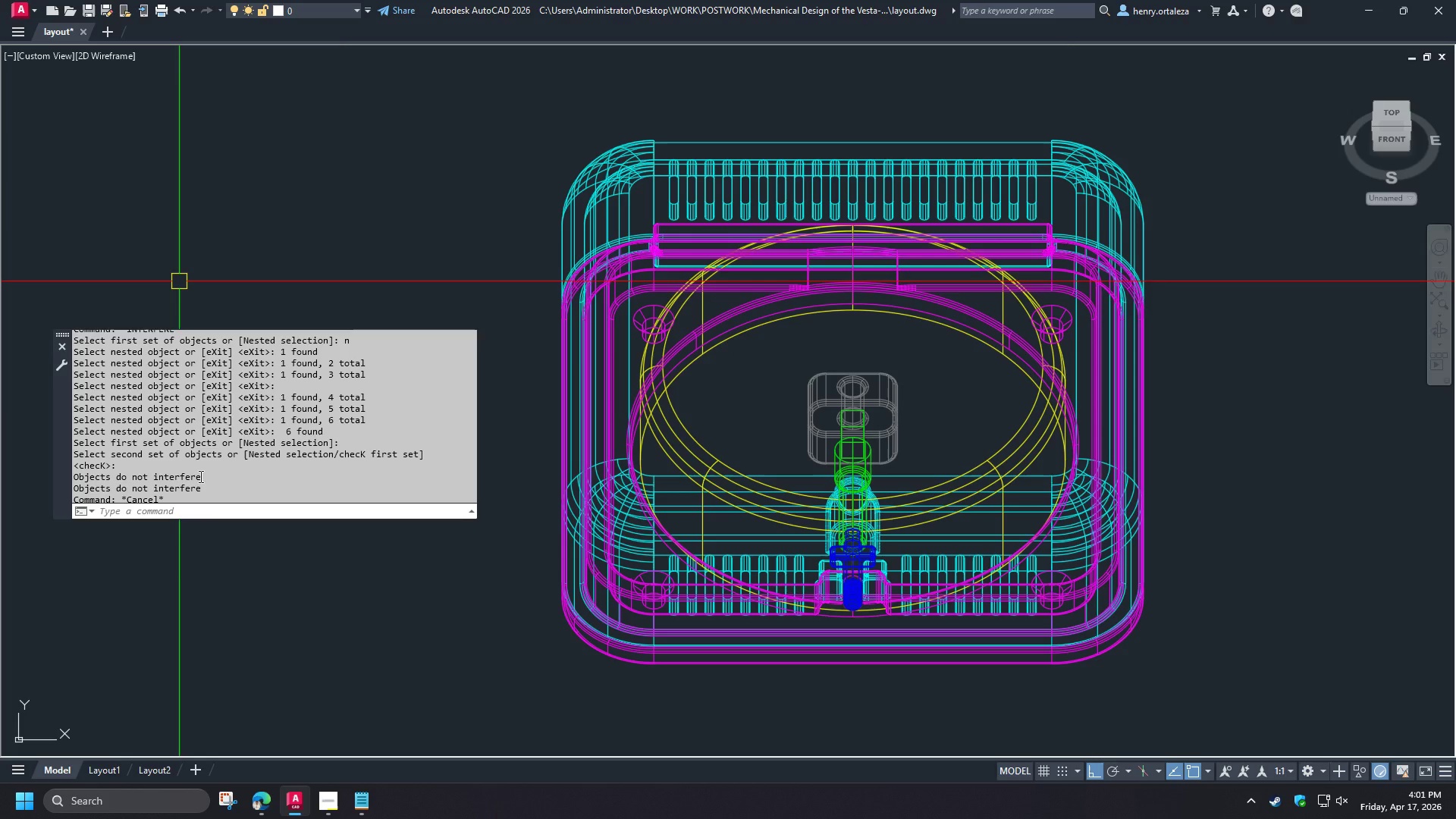 
scroll: coordinate [199, 476], scroll_direction: up, amount: 1.0
 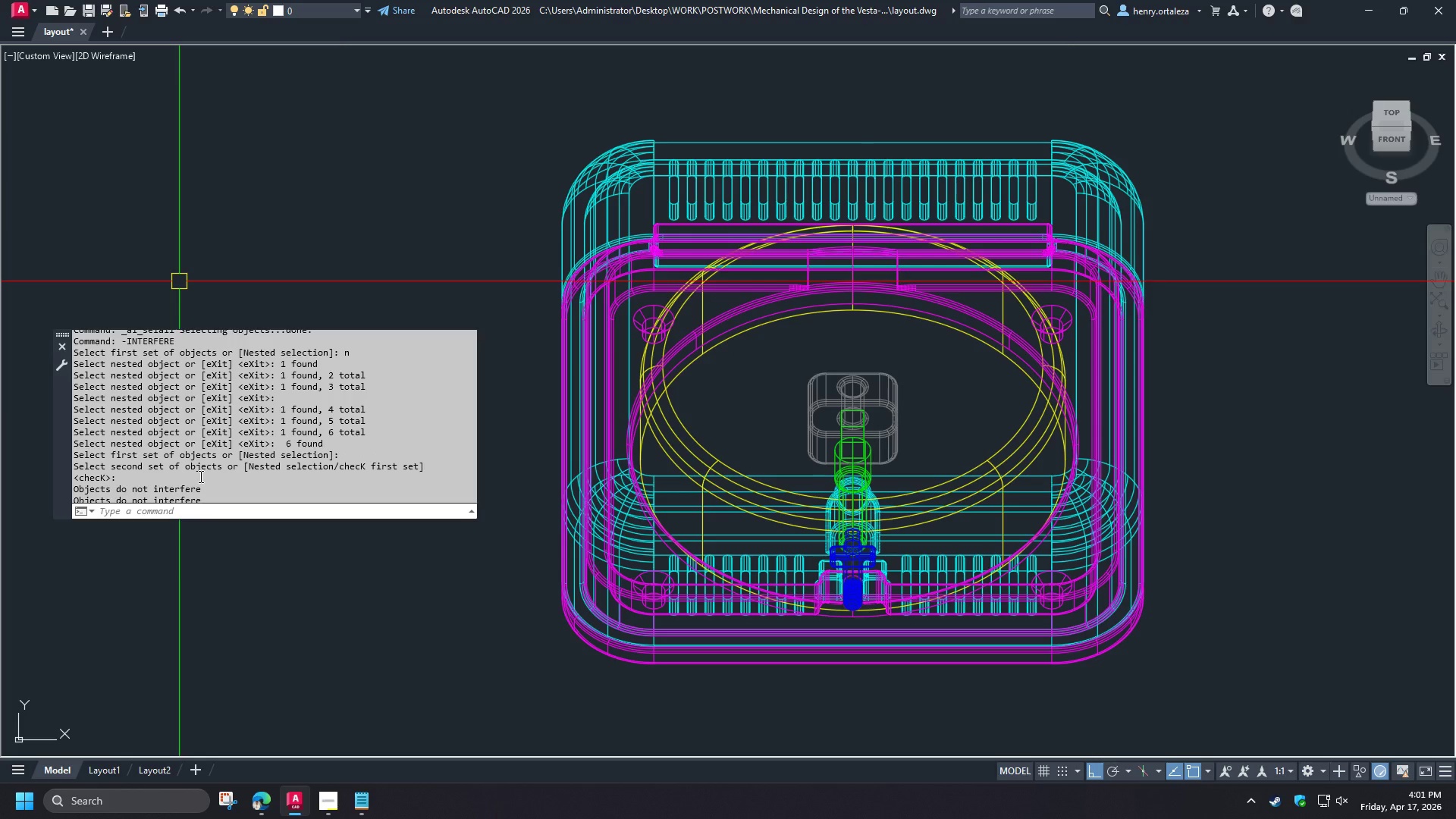 
scroll: coordinate [205, 474], scroll_direction: down, amount: 10.0
 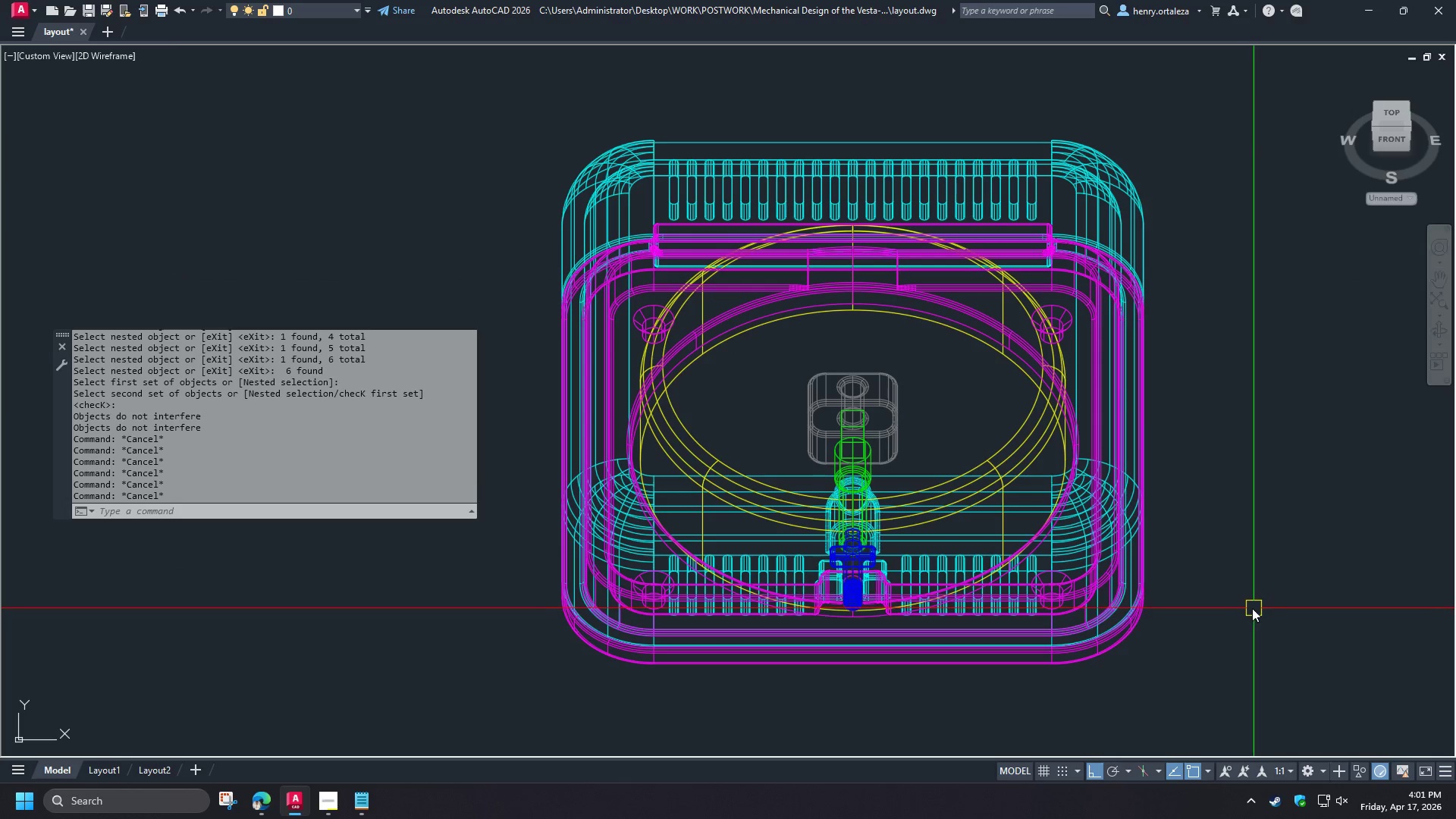 
type(inter)
 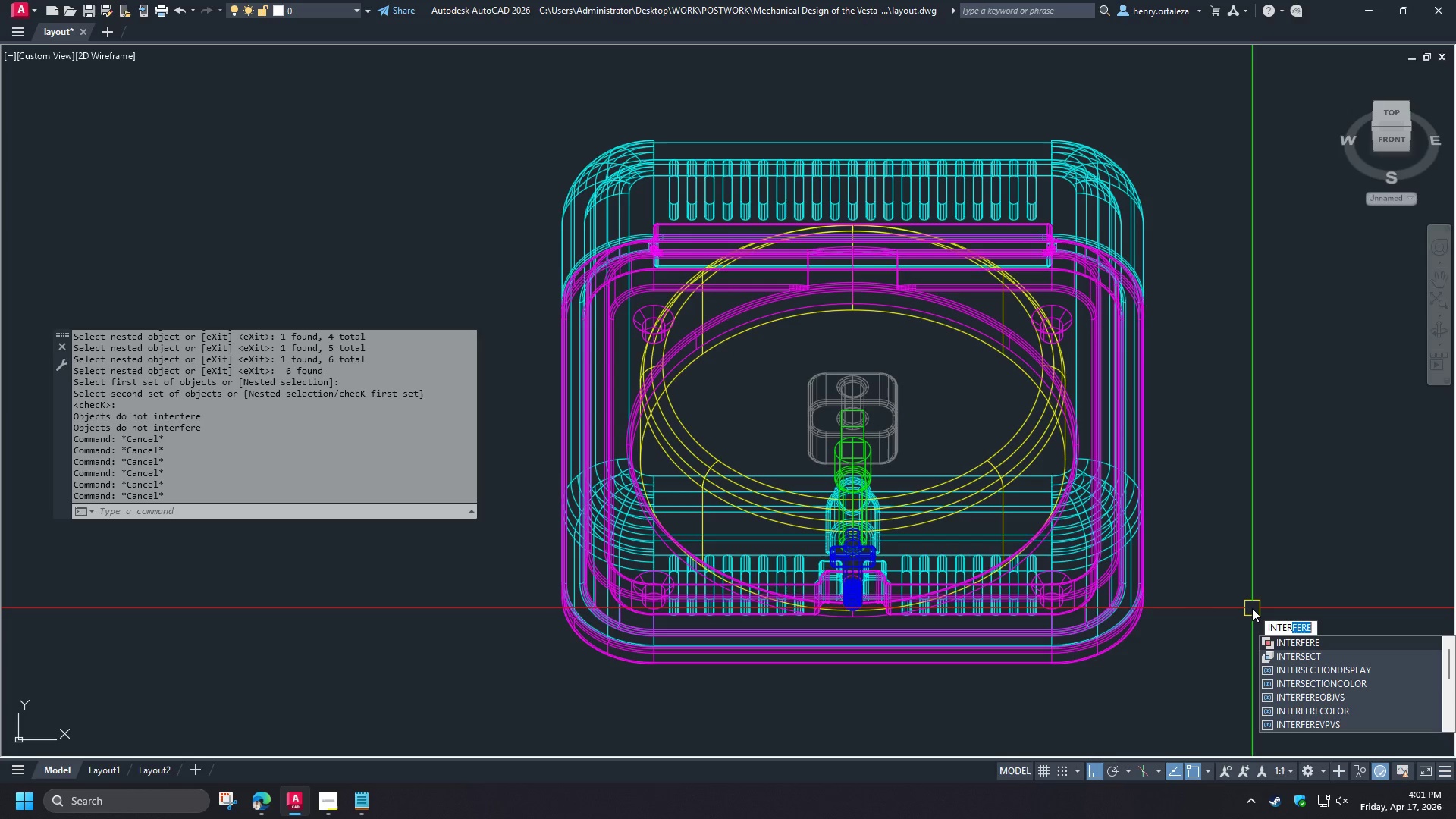 
key(Space)
 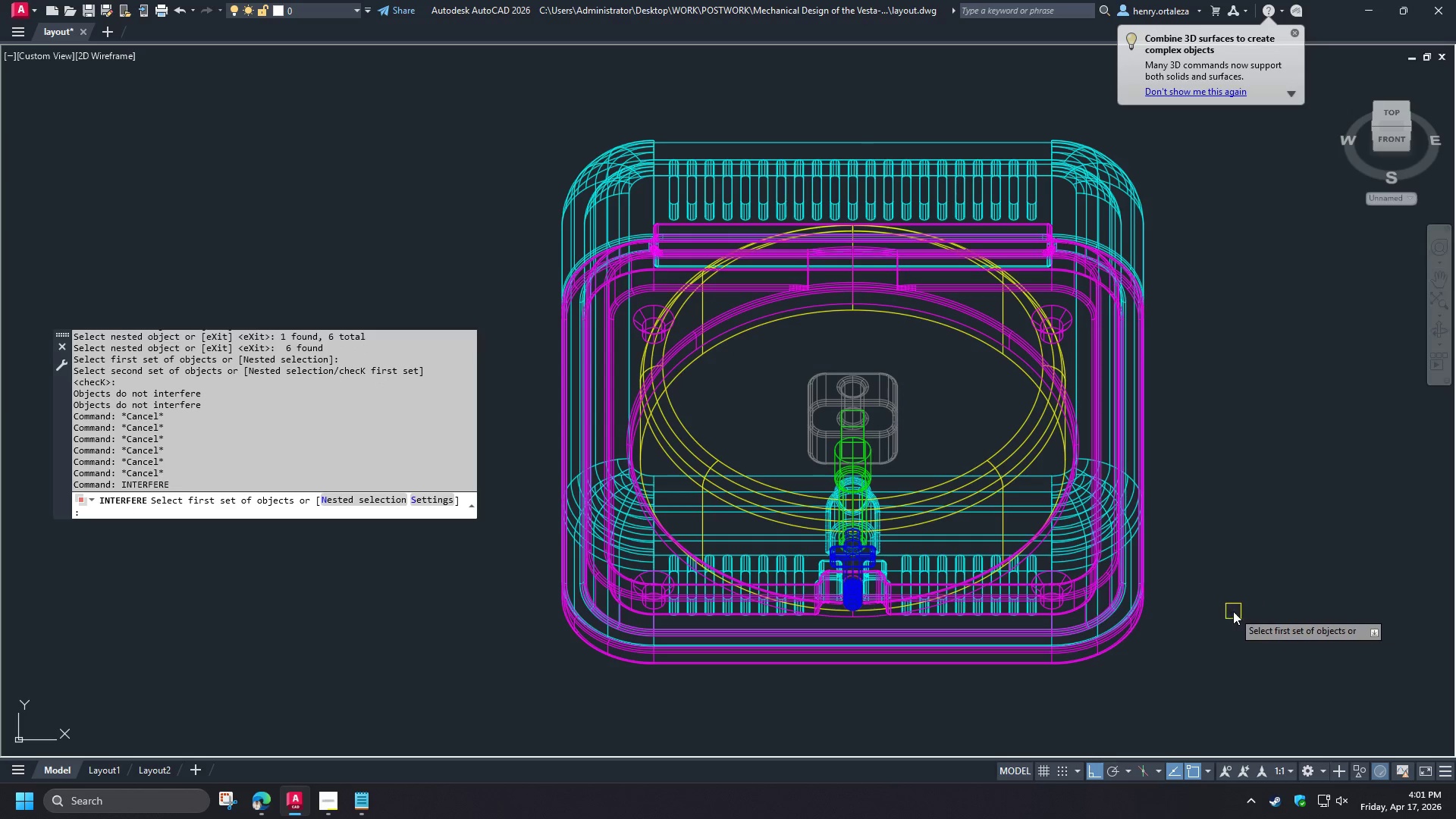 
key(N)
 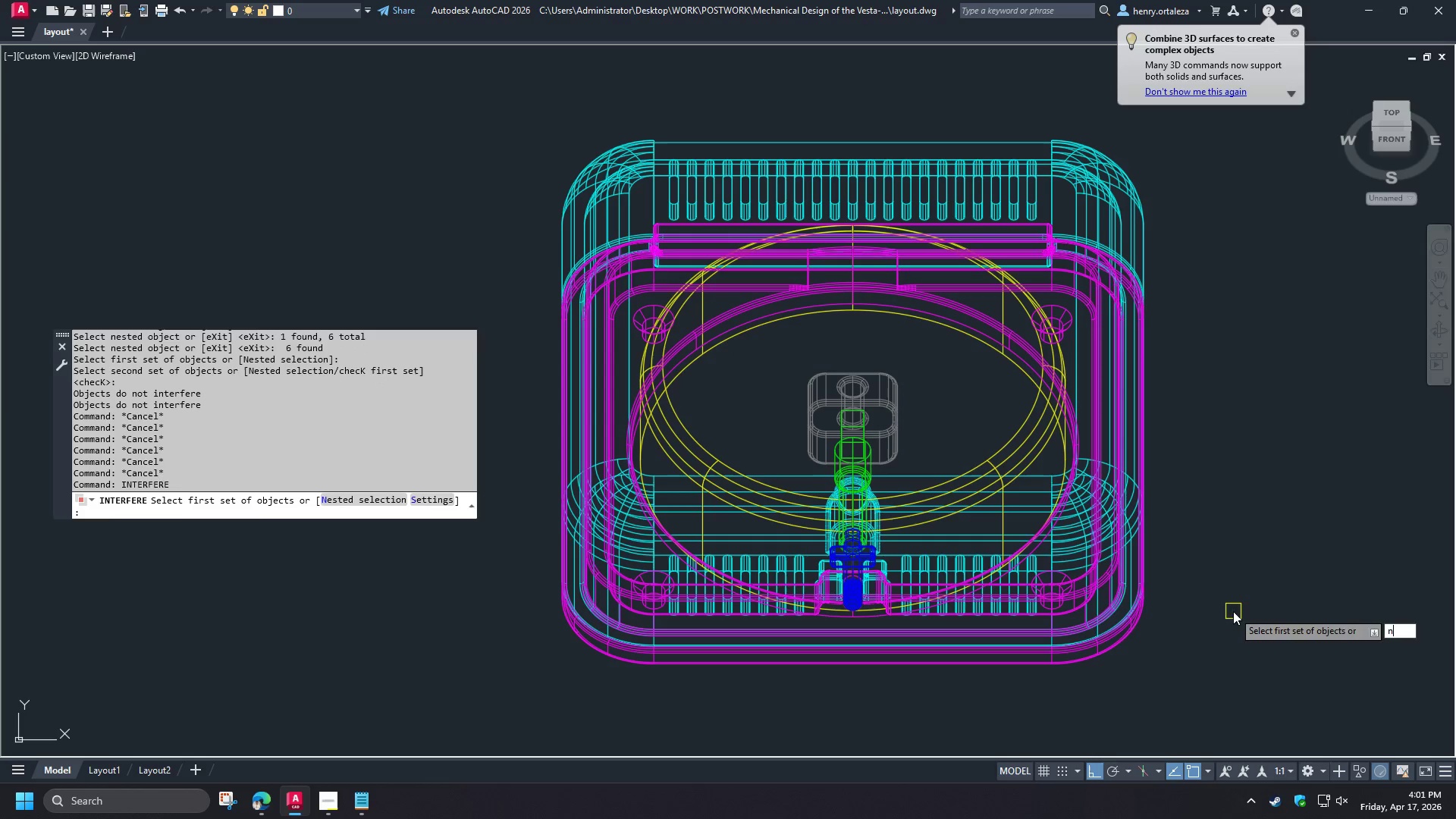 
key(Space)
 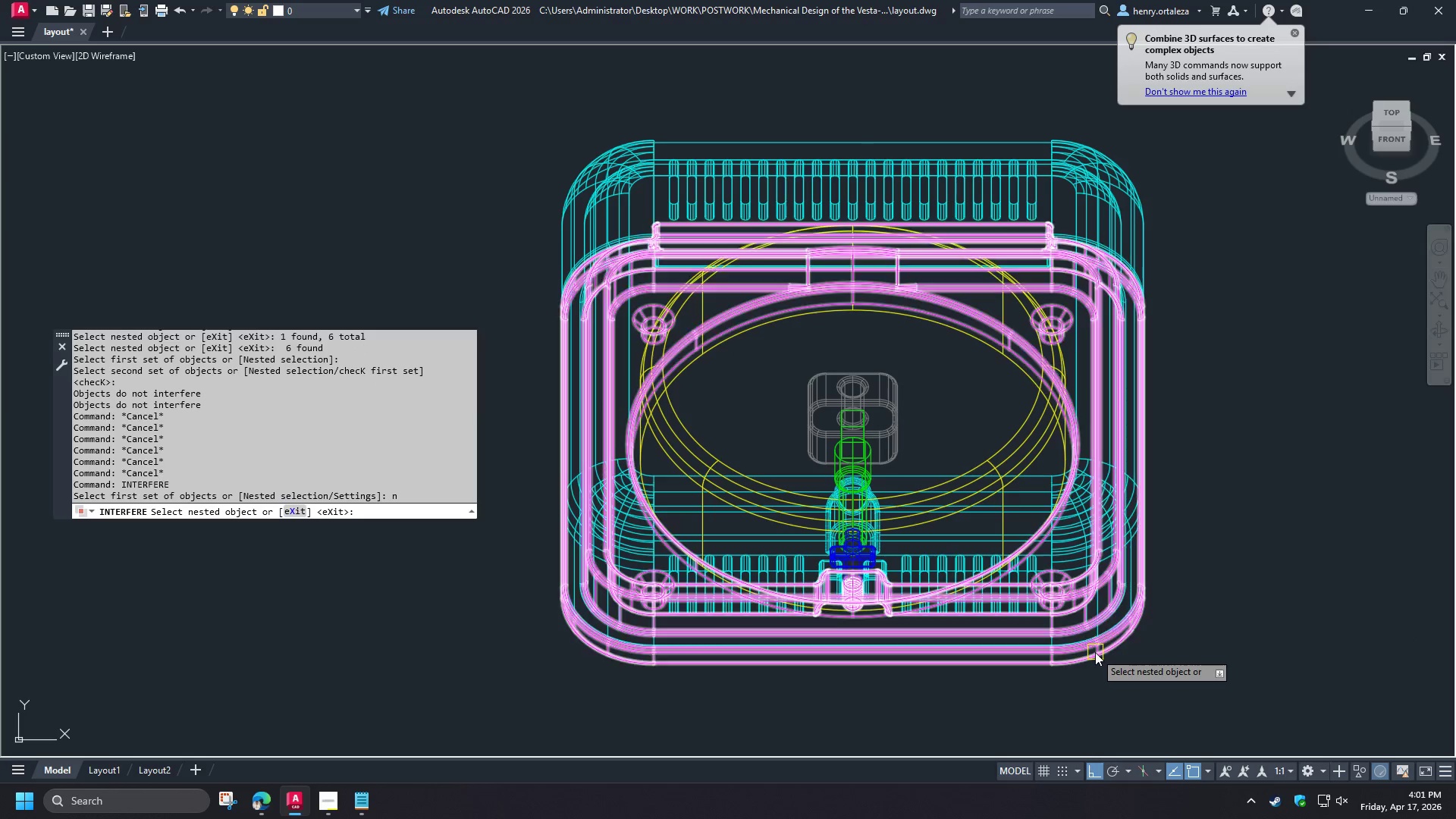 
left_click([1091, 656])
 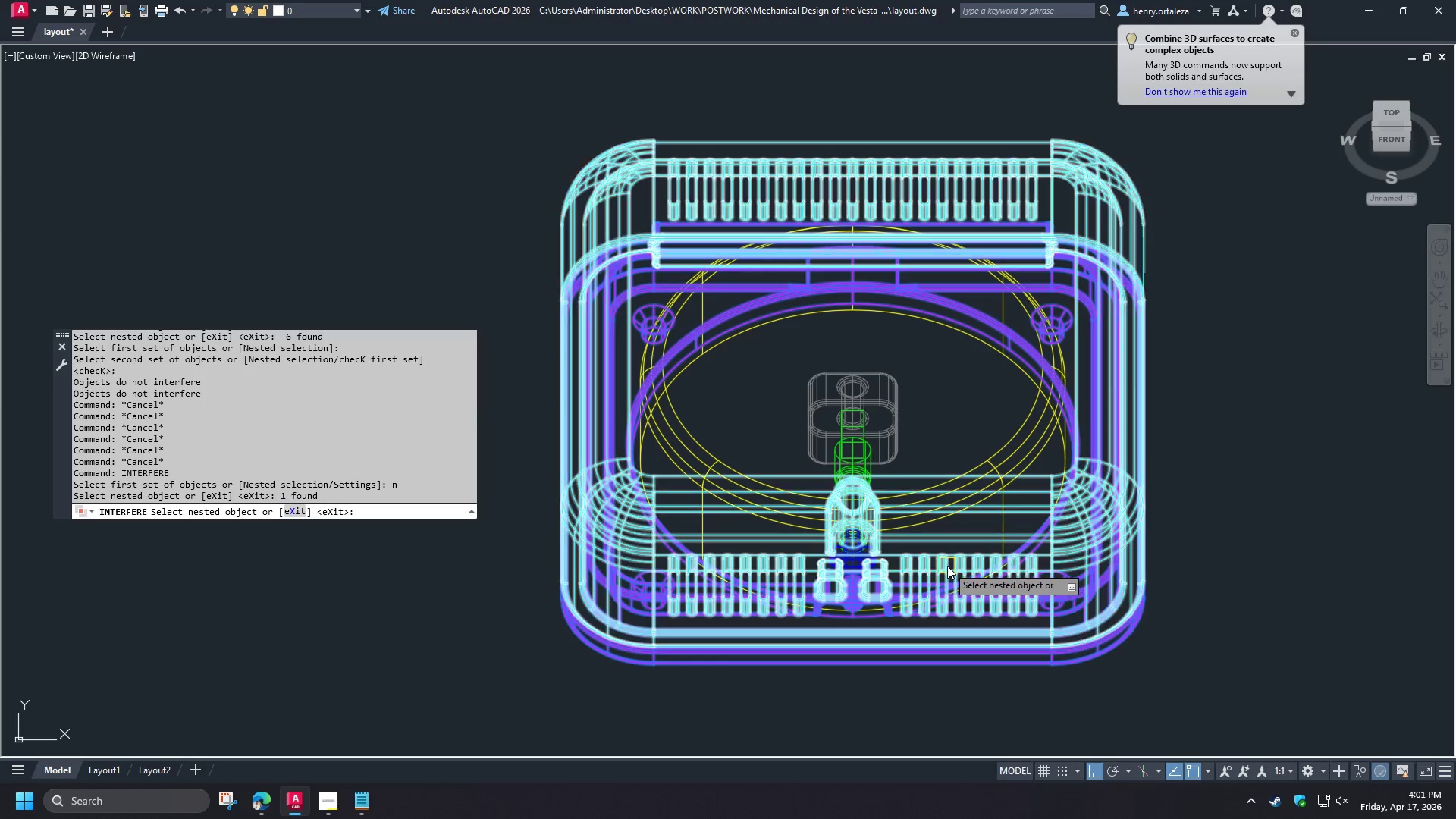 
left_click([947, 566])
 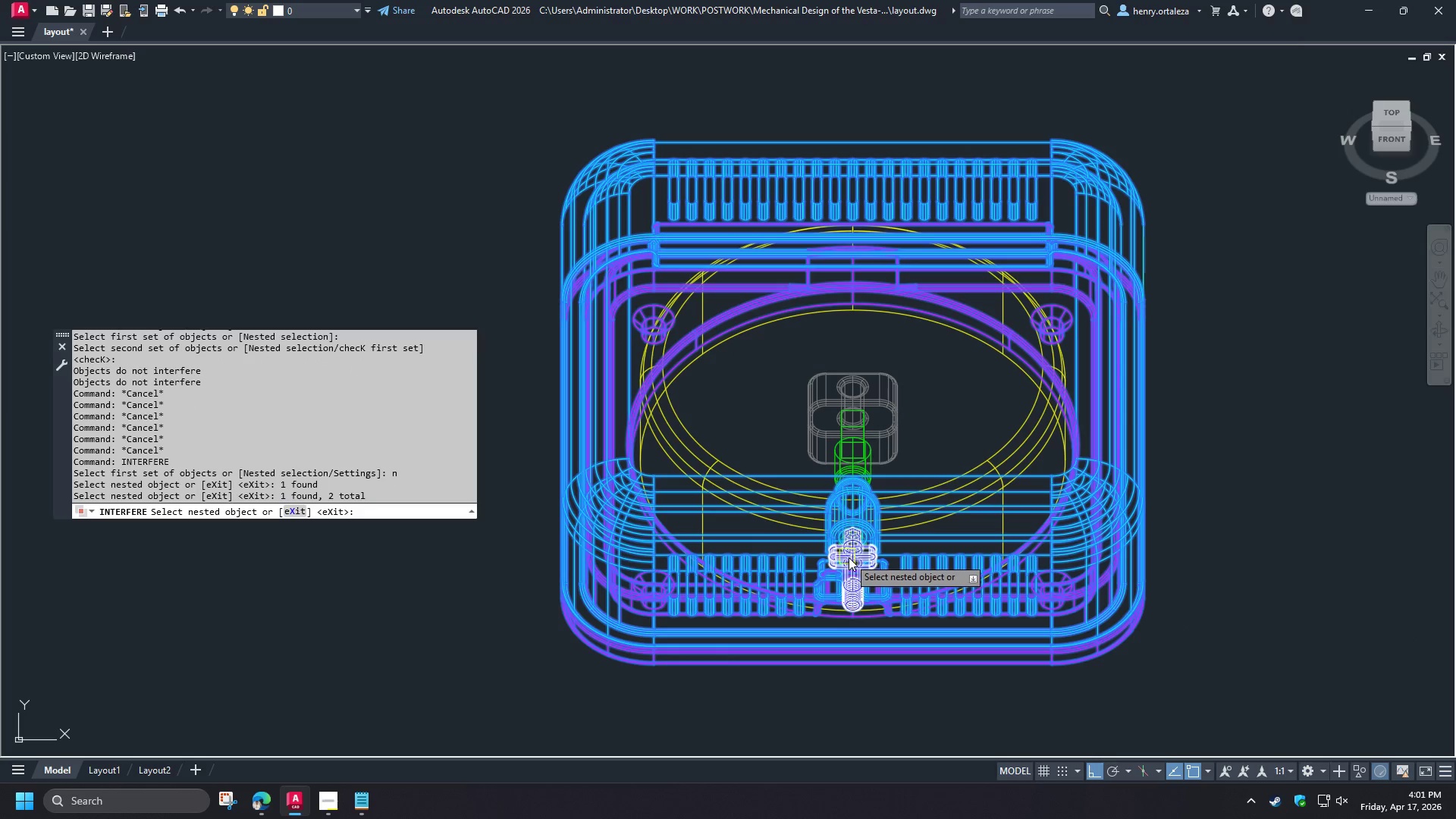 
left_click([849, 557])
 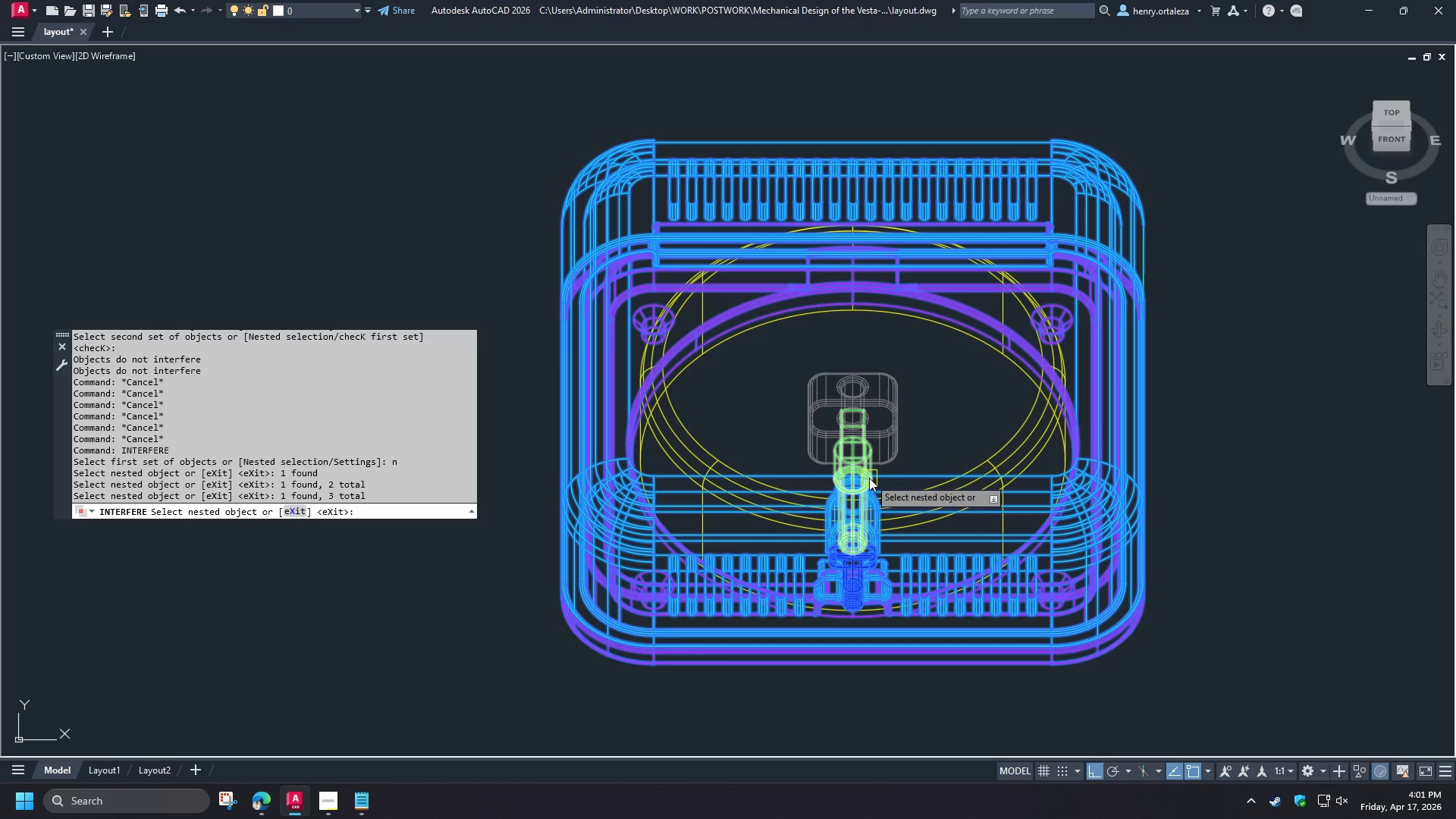 
left_click([869, 478])
 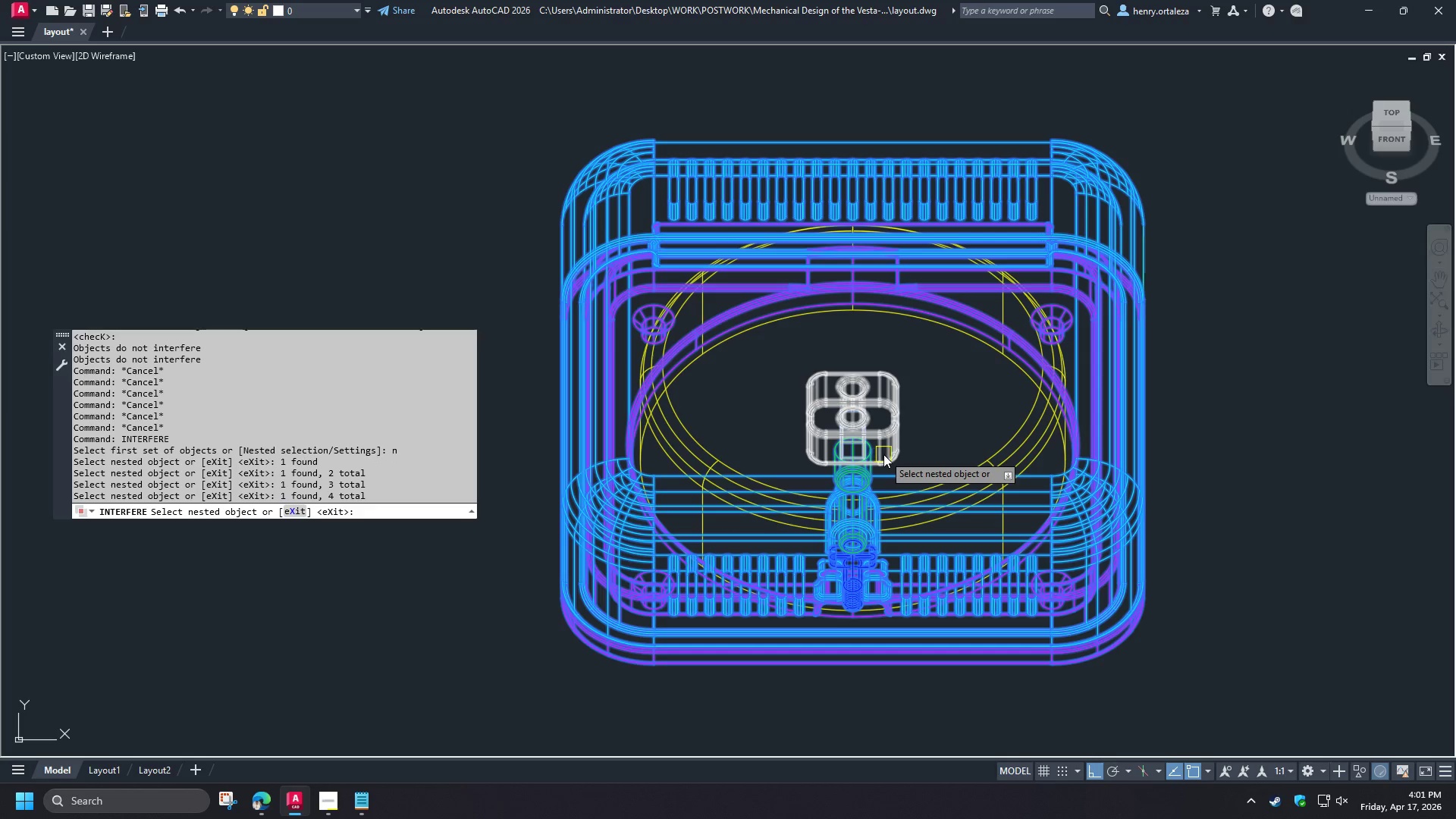 
left_click([883, 454])
 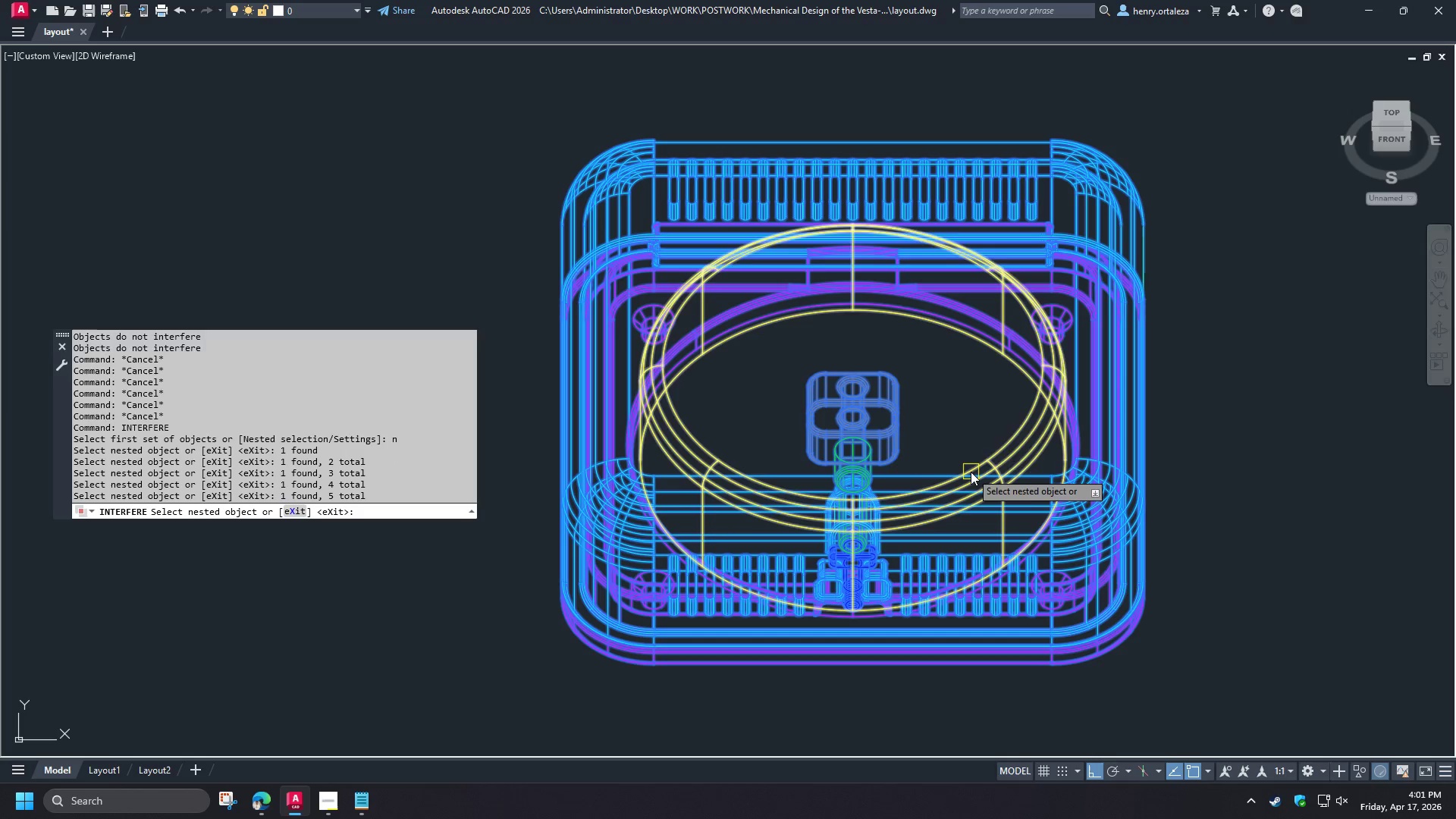 
left_click([971, 472])
 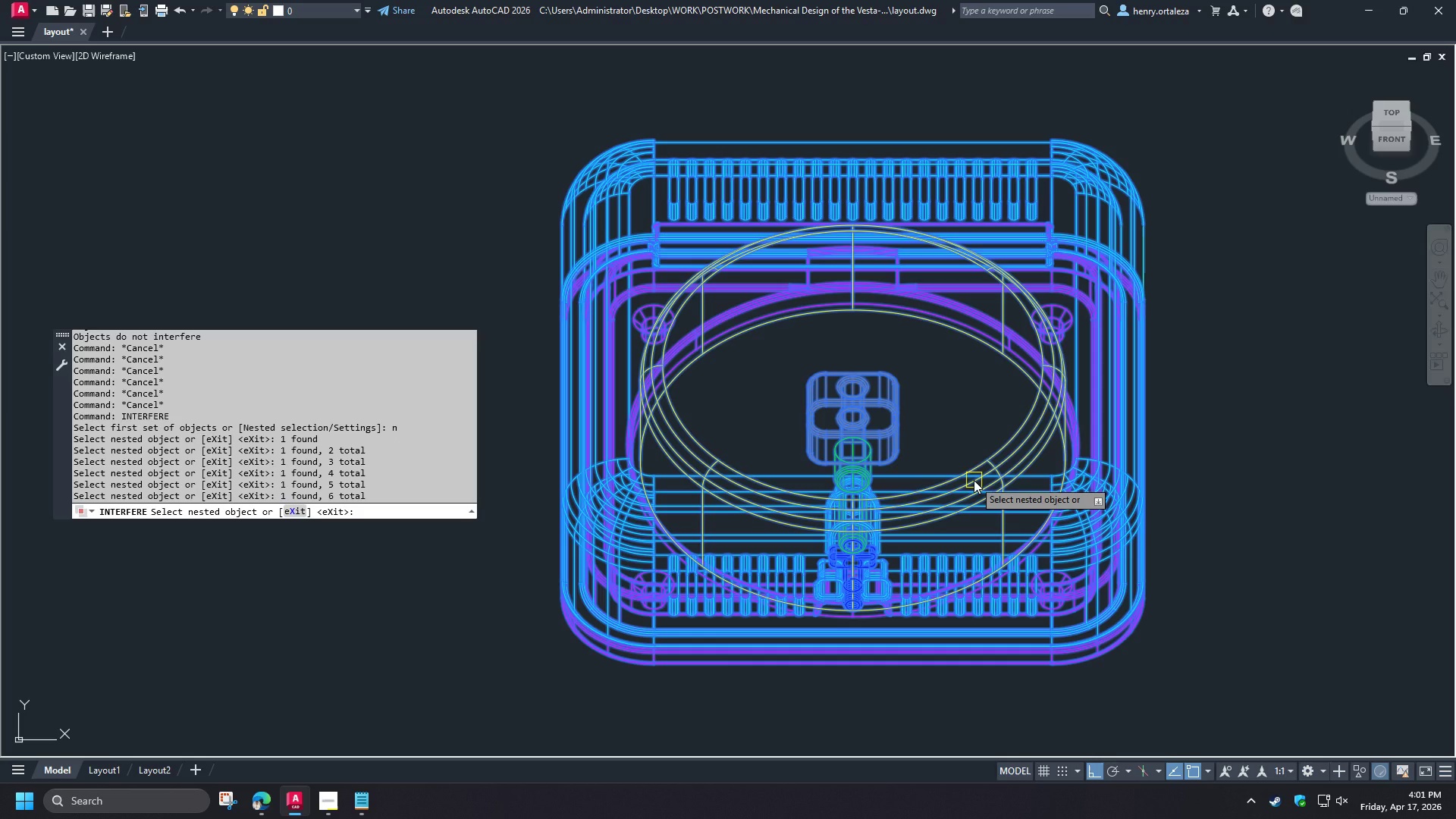 
wait(5.08)
 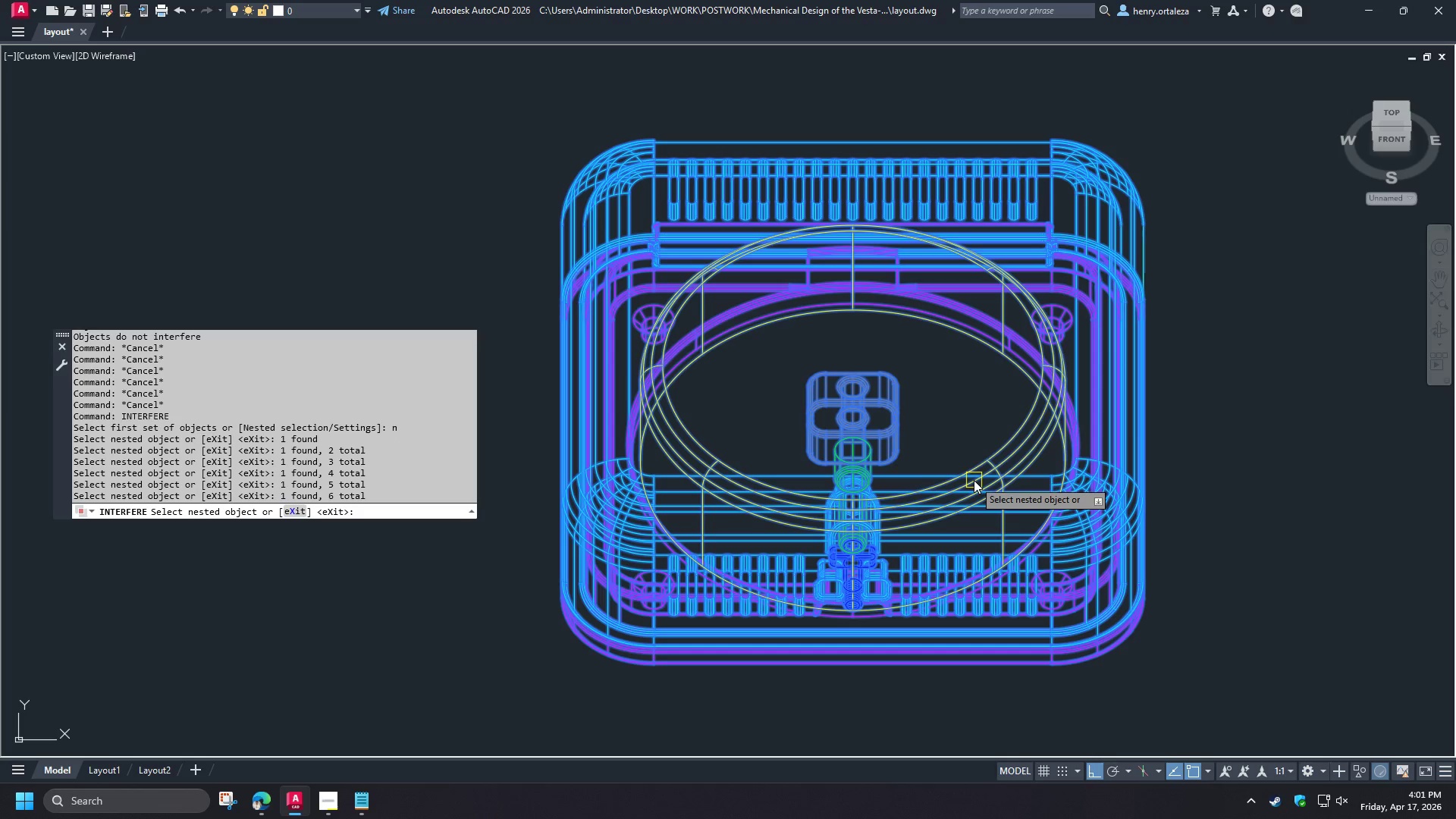 
key(Space)
 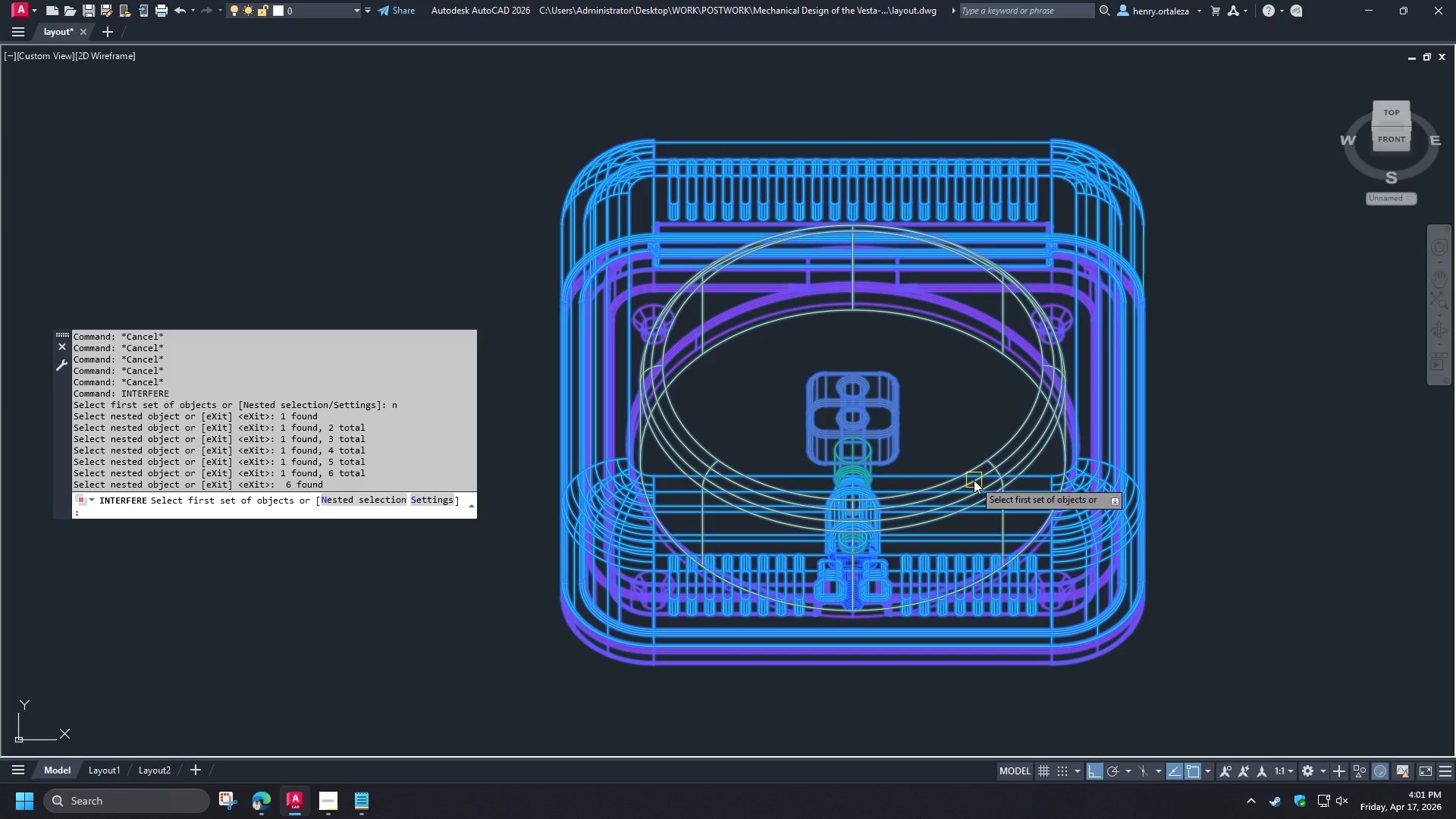 
key(Space)
 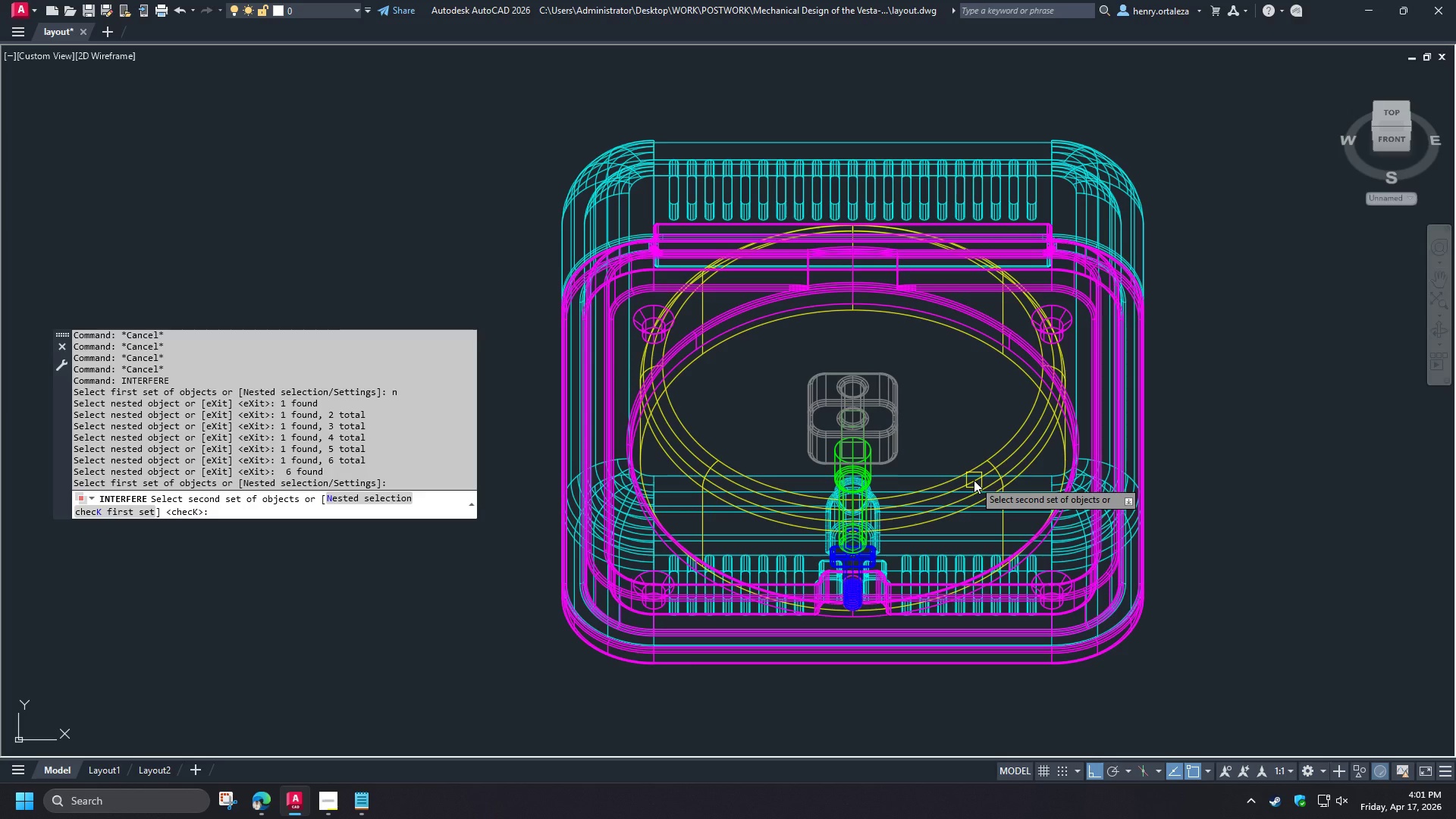 
key(Space)
 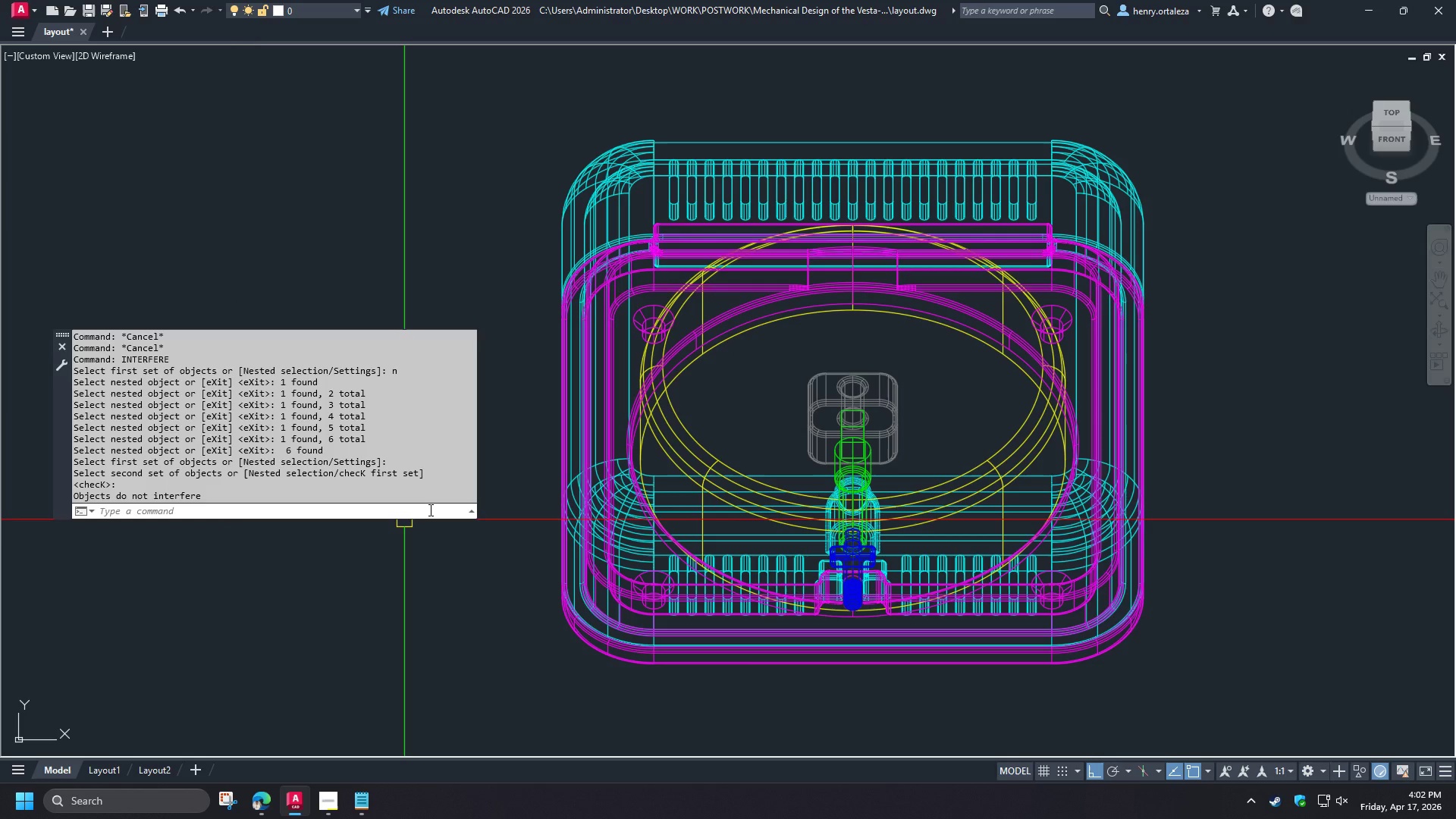 
wait(26.98)
 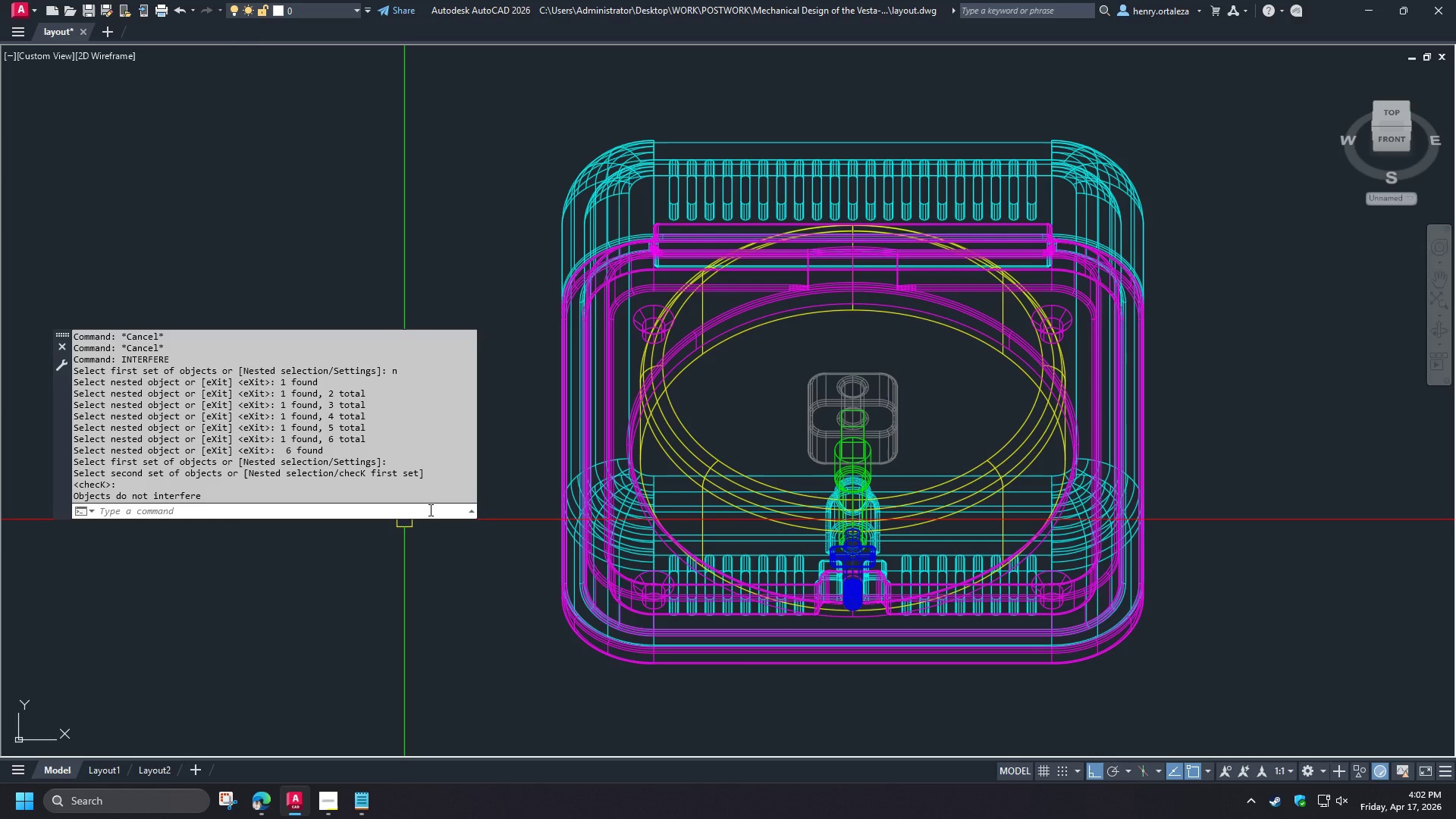 
key(PrintScreen)
 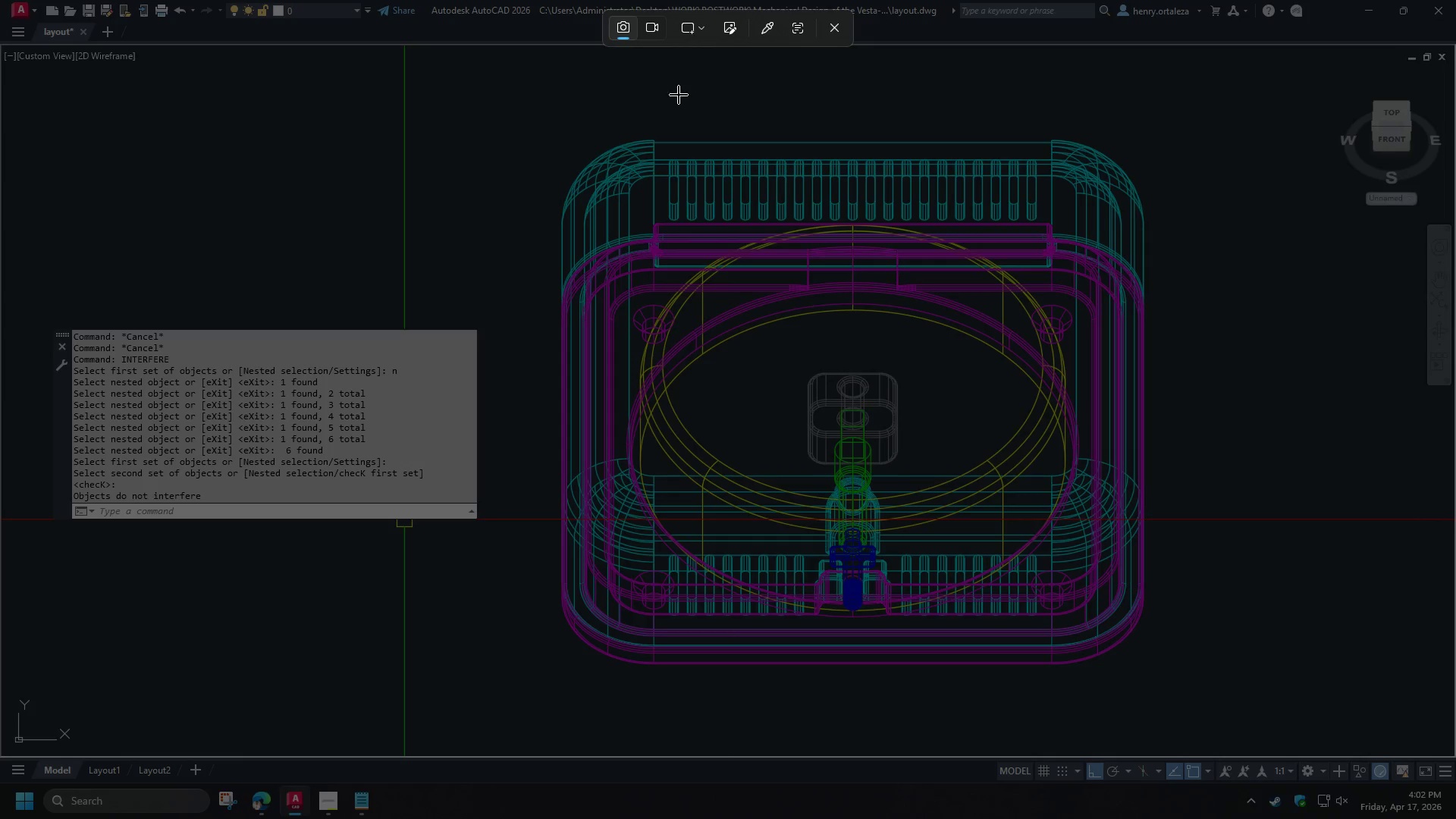 
wait(8.75)
 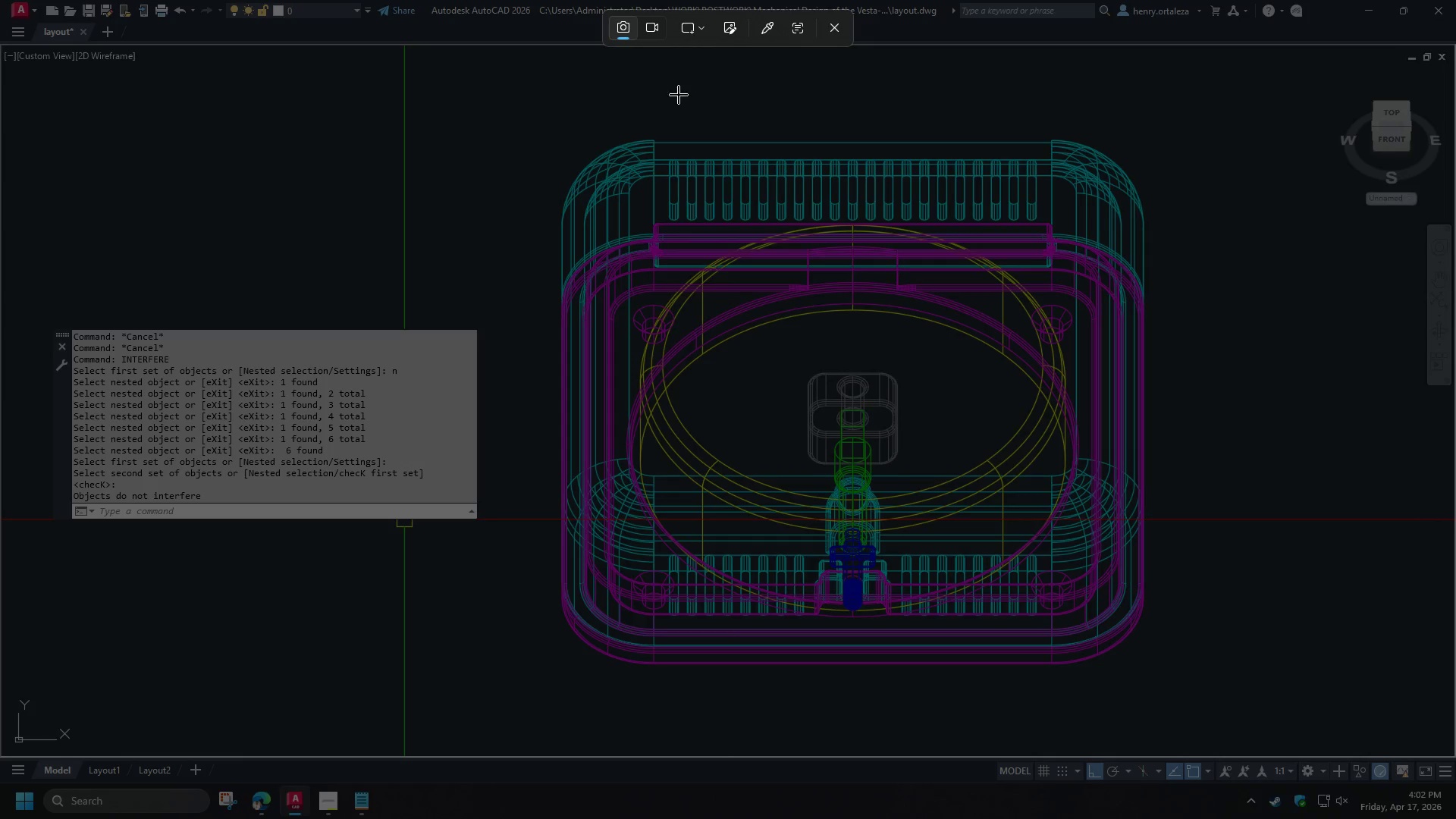 
left_click([698, 30])
 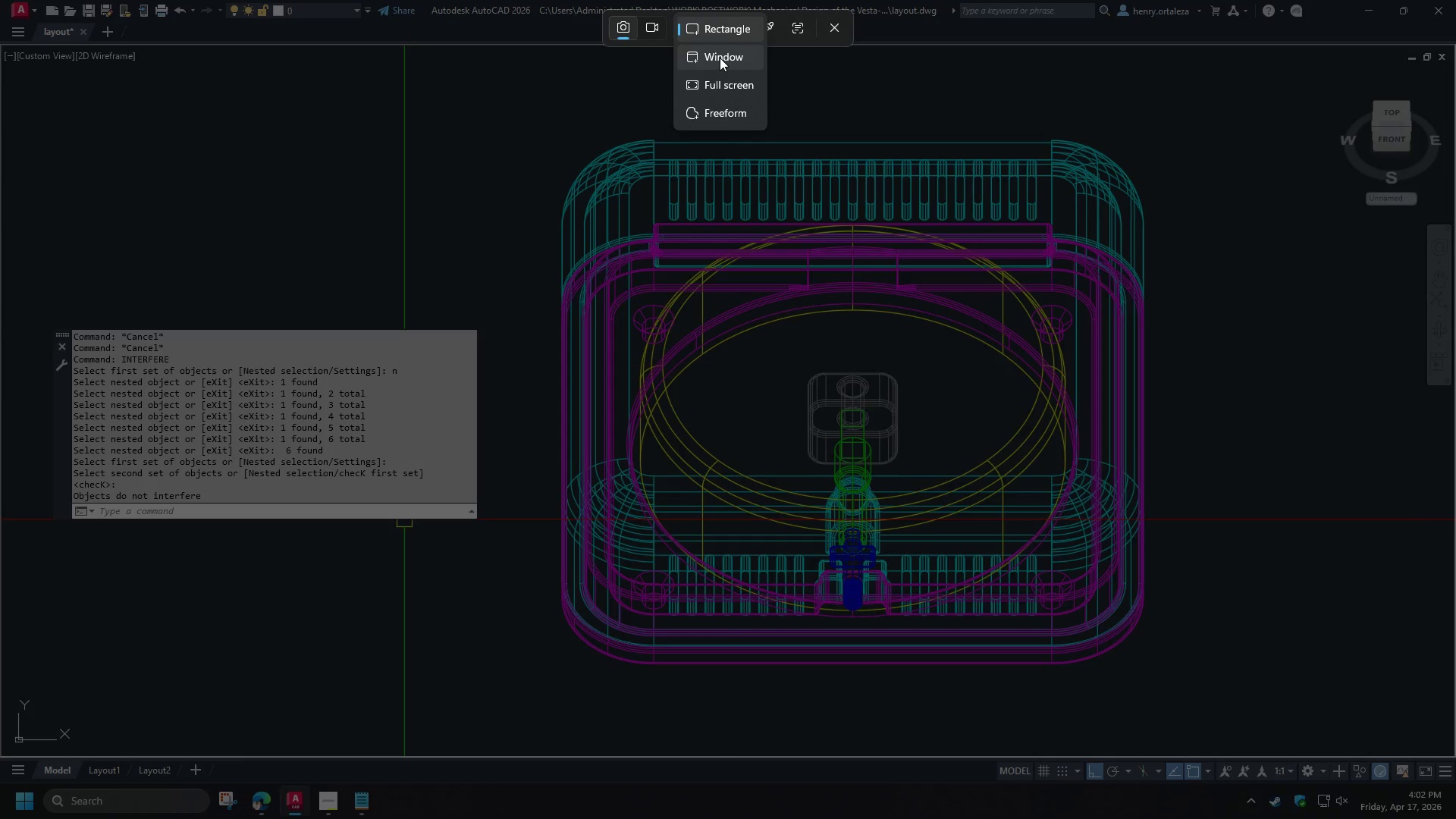 
left_click([720, 58])
 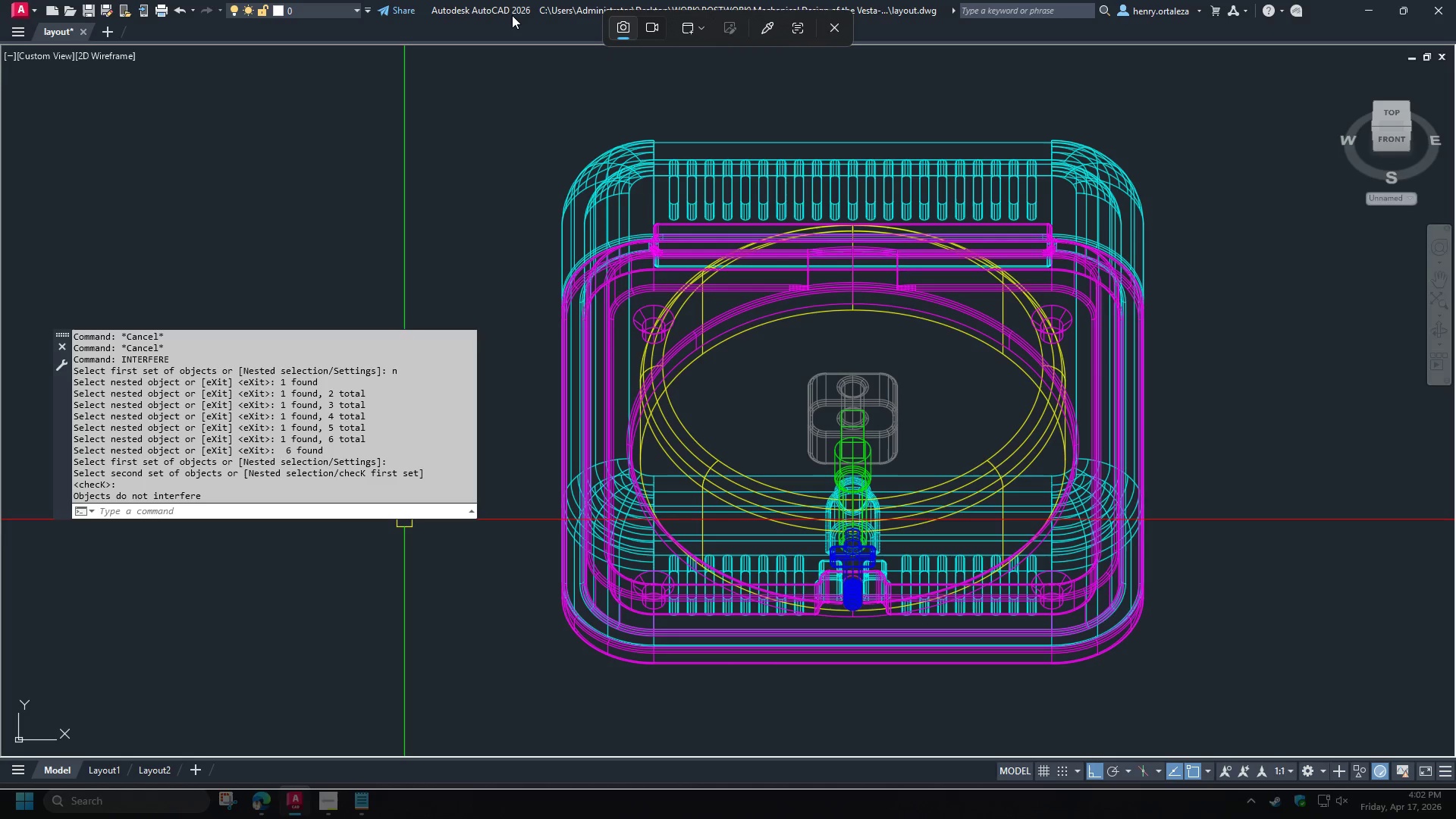 
left_click([512, 15])
 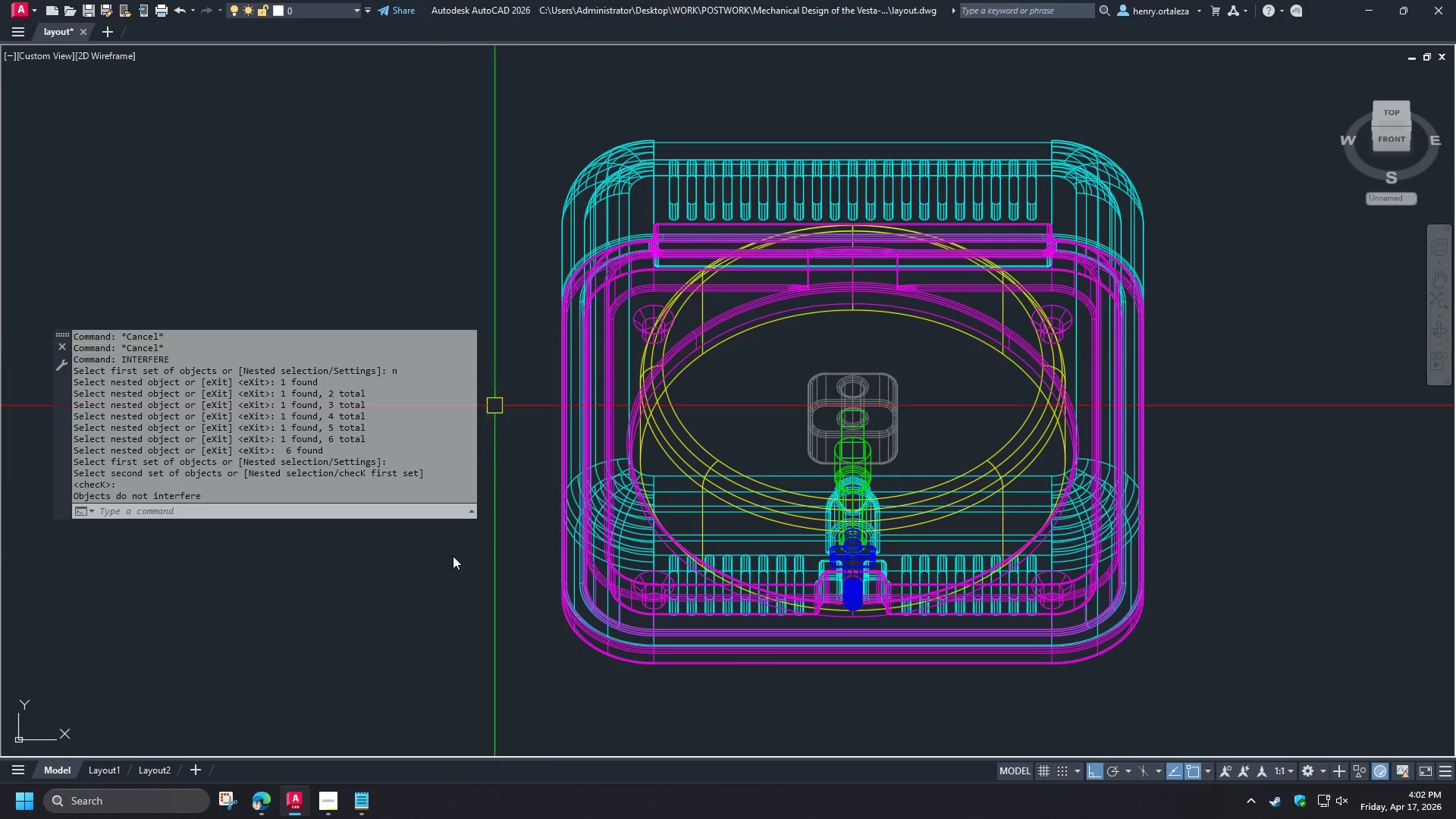 
mouse_move([318, 802])
 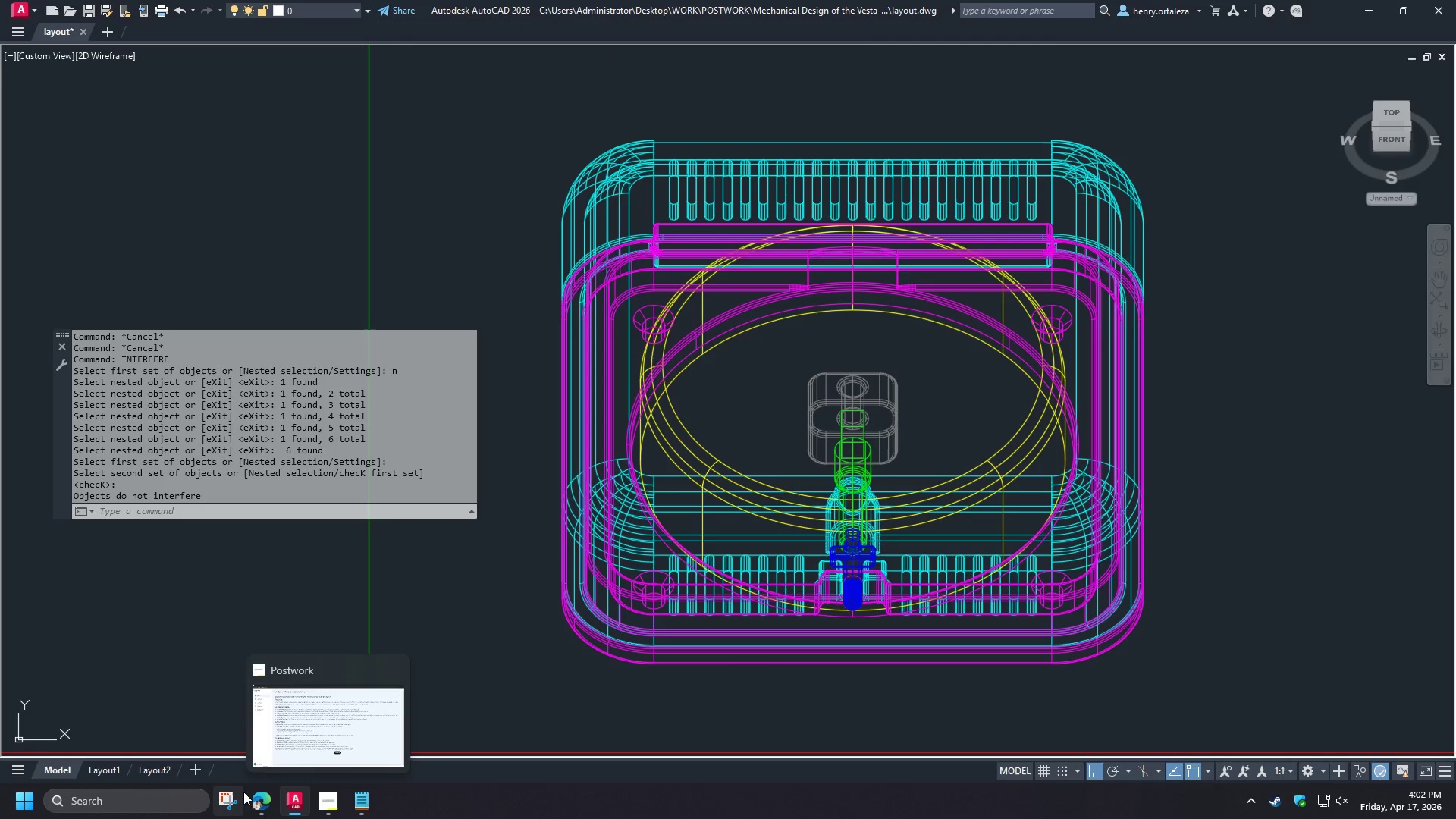 
mouse_move([271, 767])
 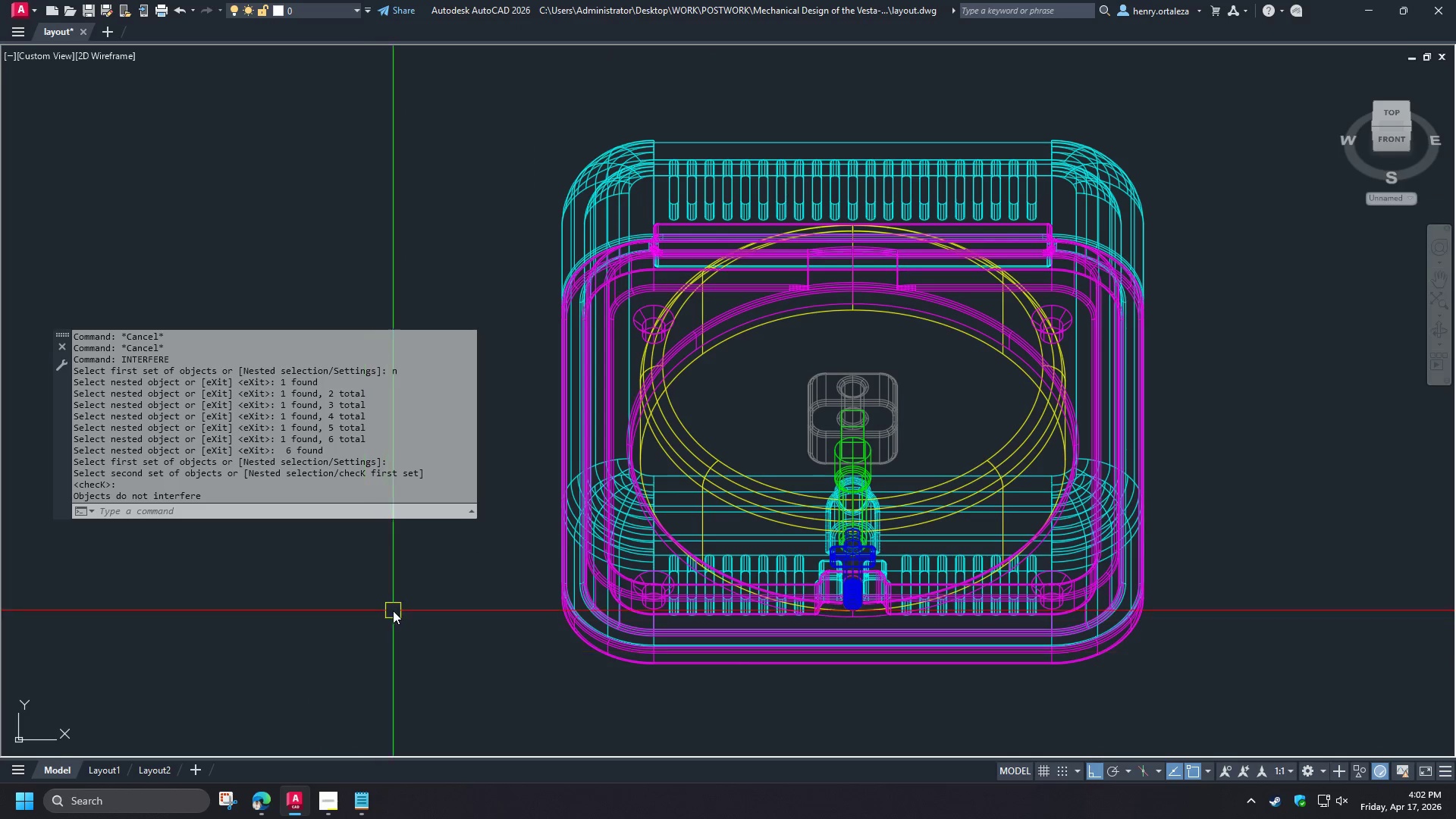 
key(Meta+MetaLeft)
 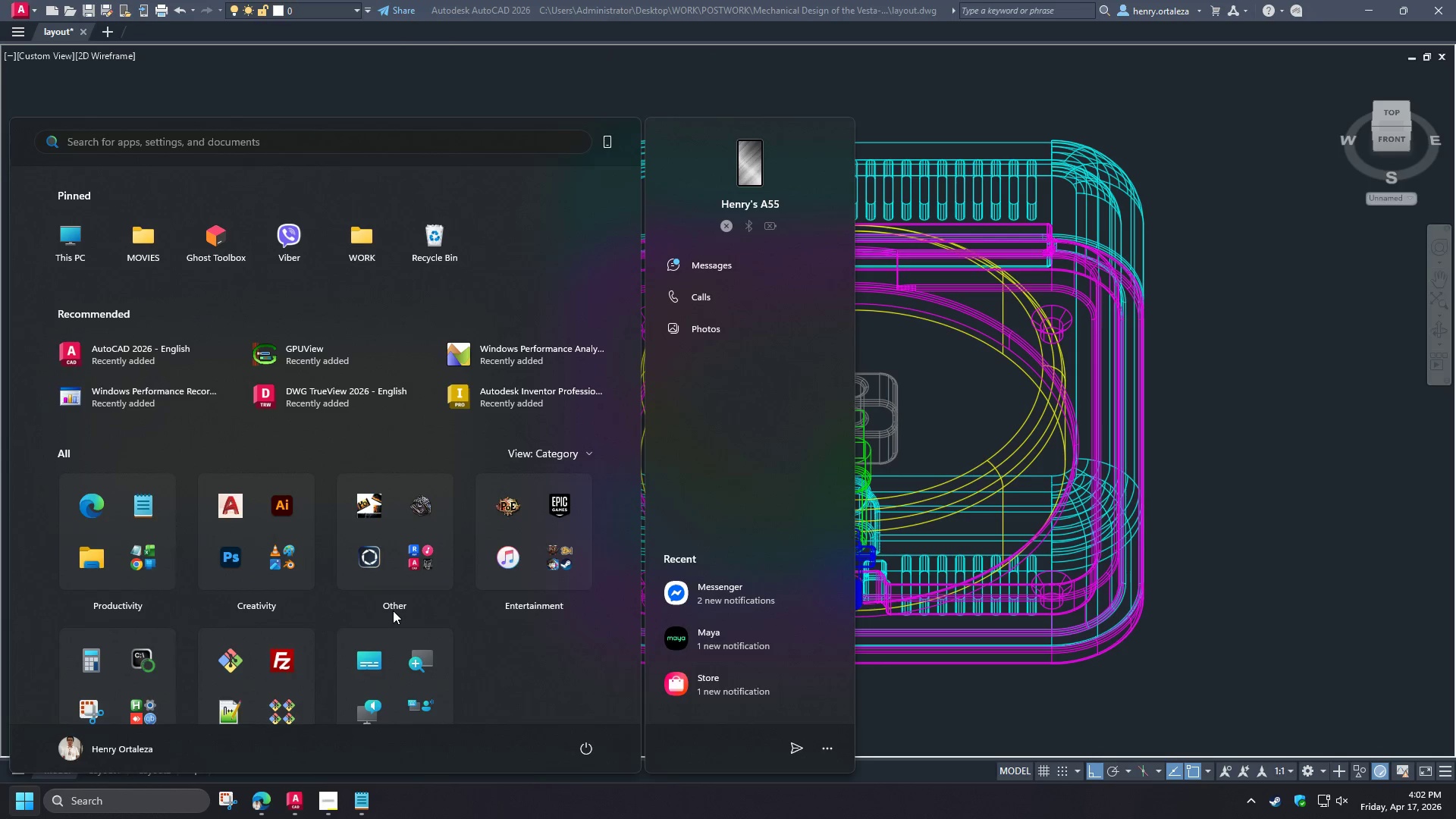 
type(paint)
 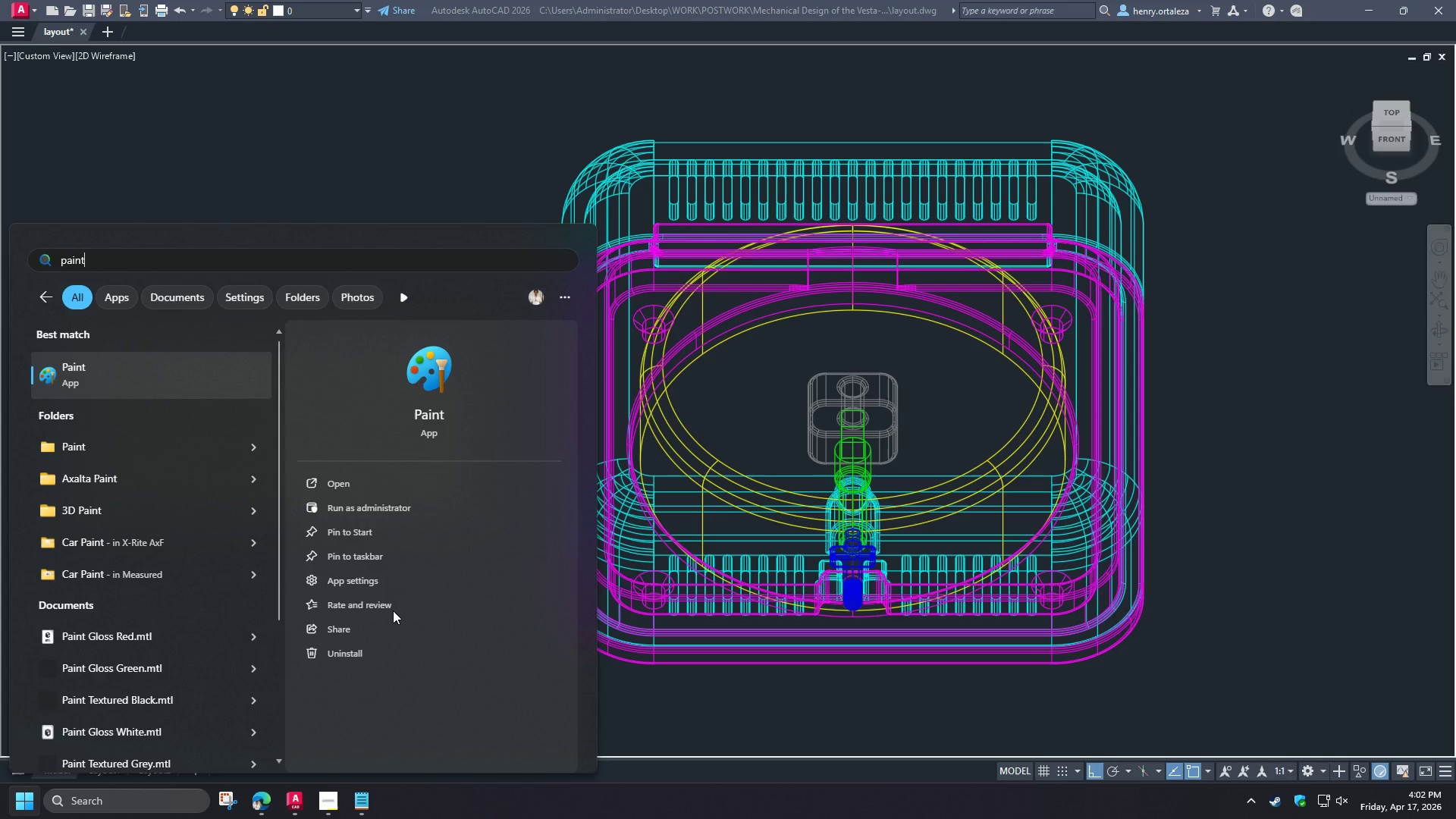 
key(Enter)
 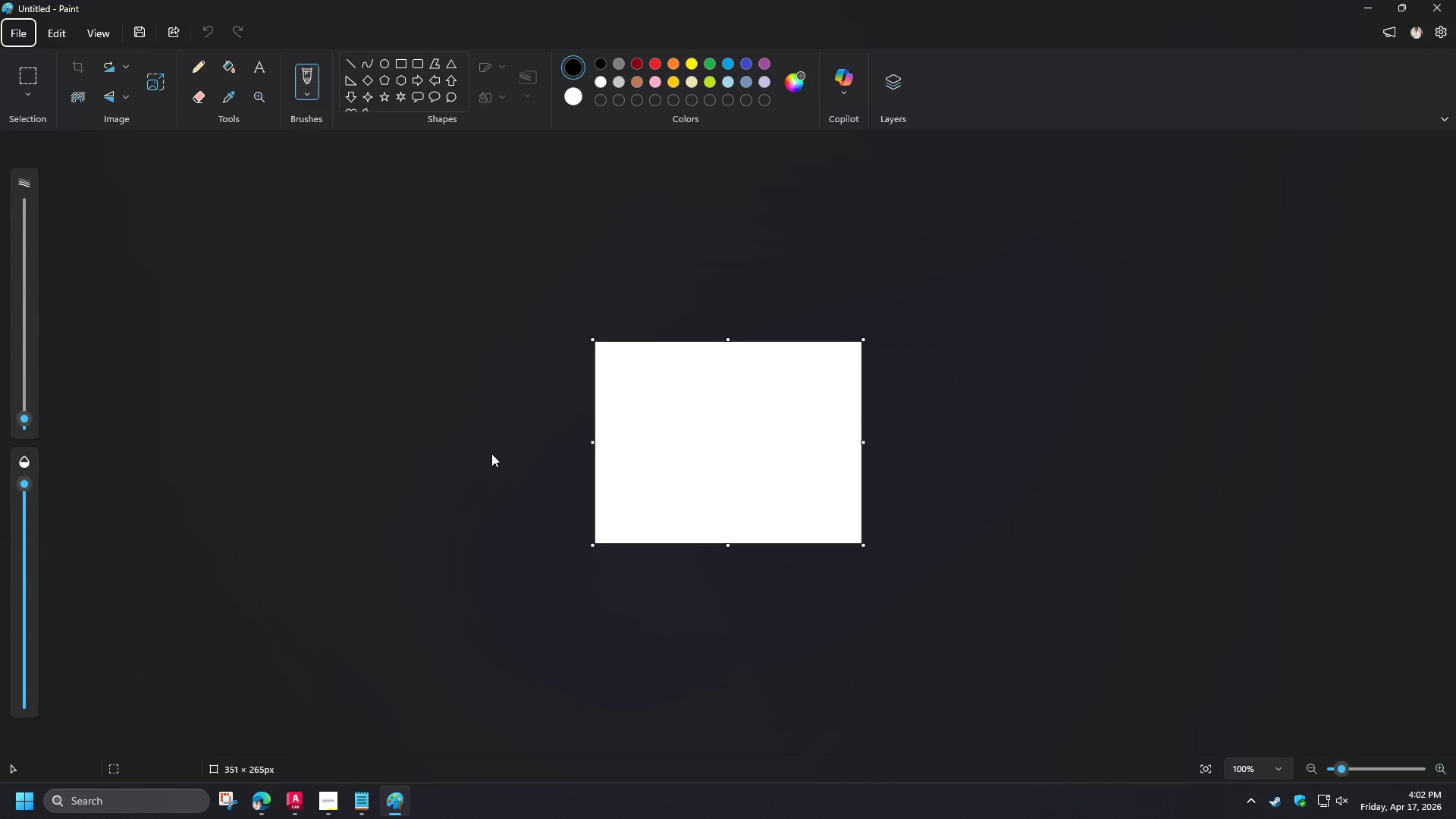 
left_click([1452, 0])
 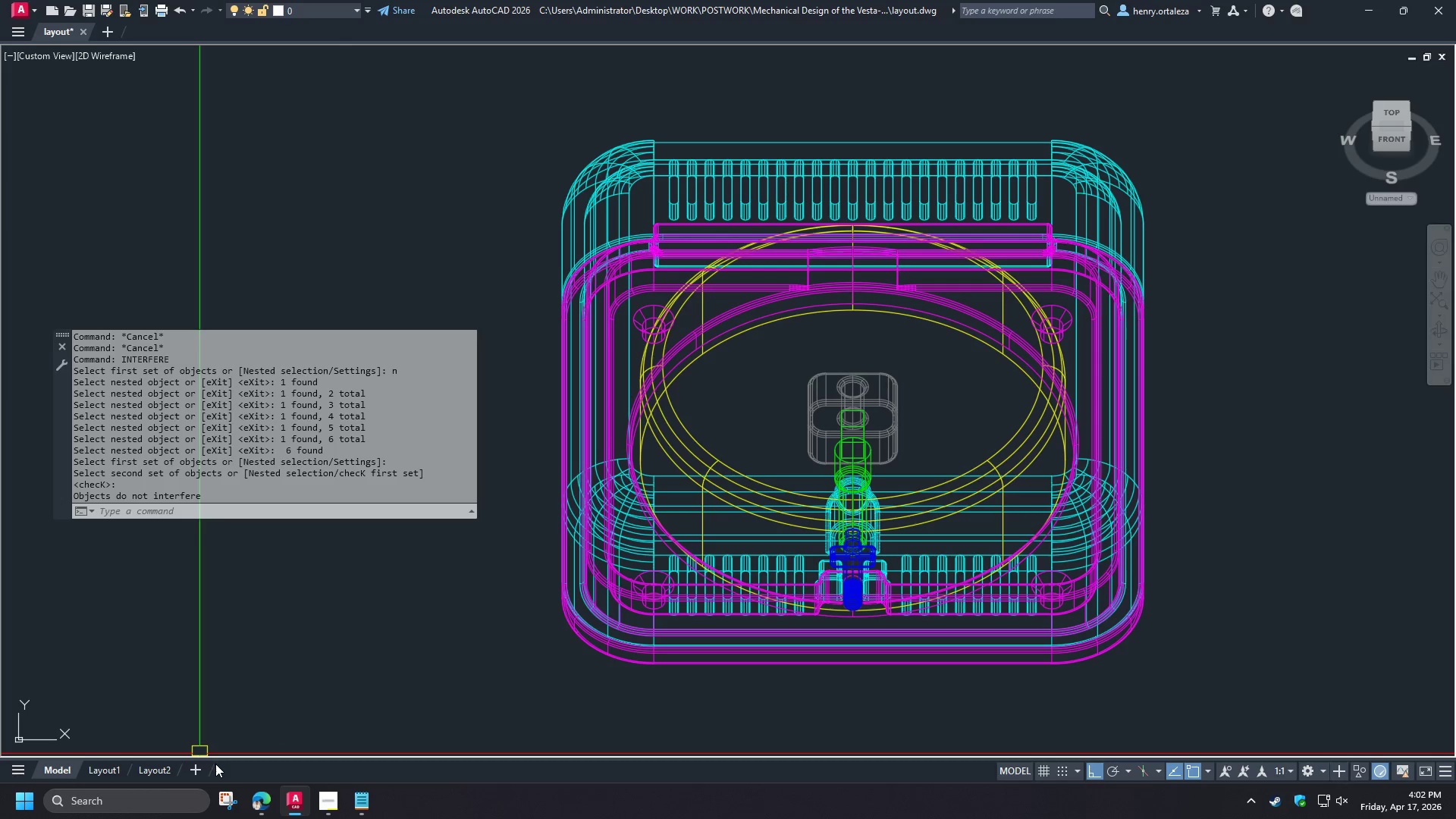 
left_click([213, 798])
 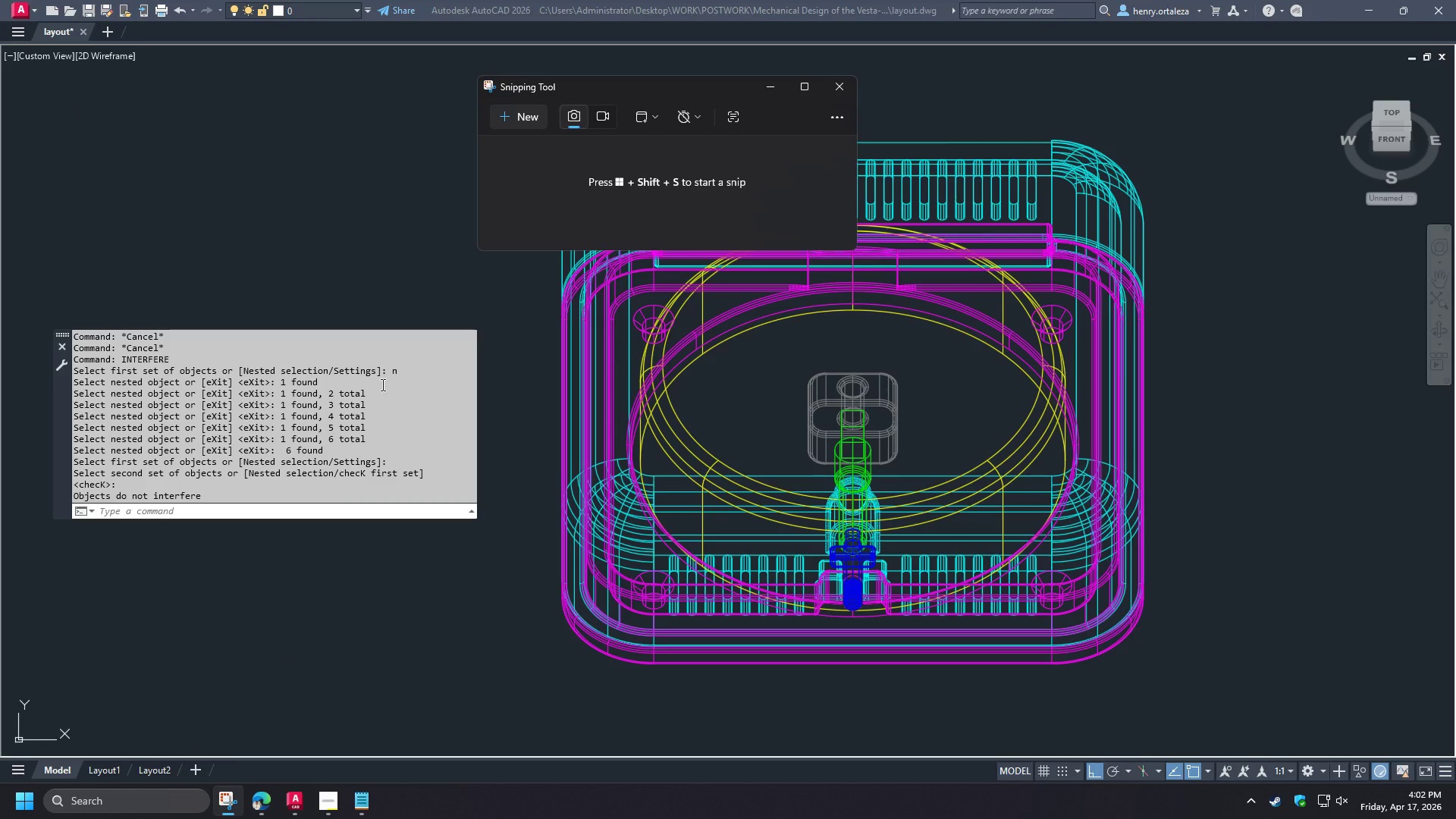 
wait(9.78)
 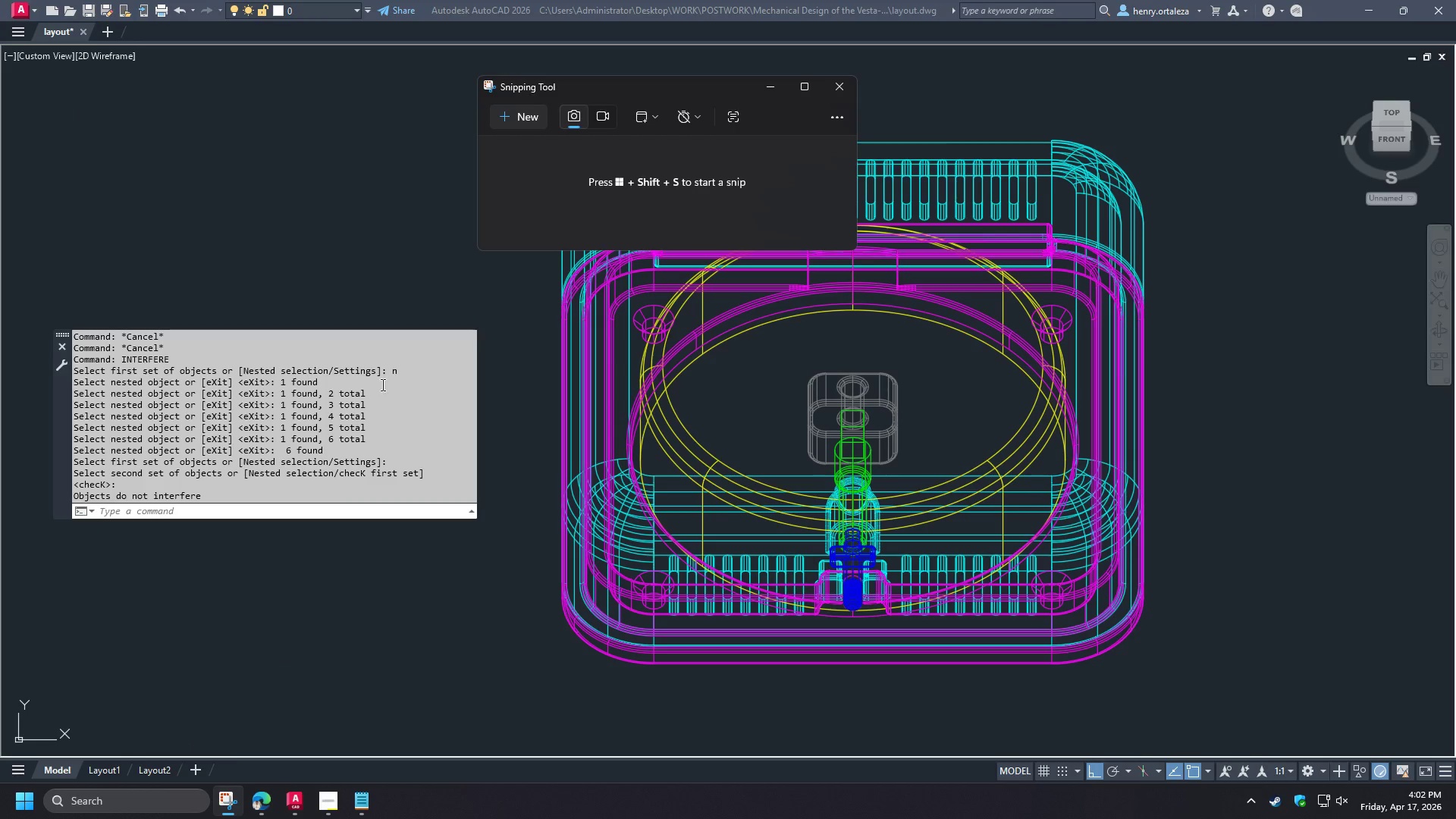 
left_click([528, 122])
 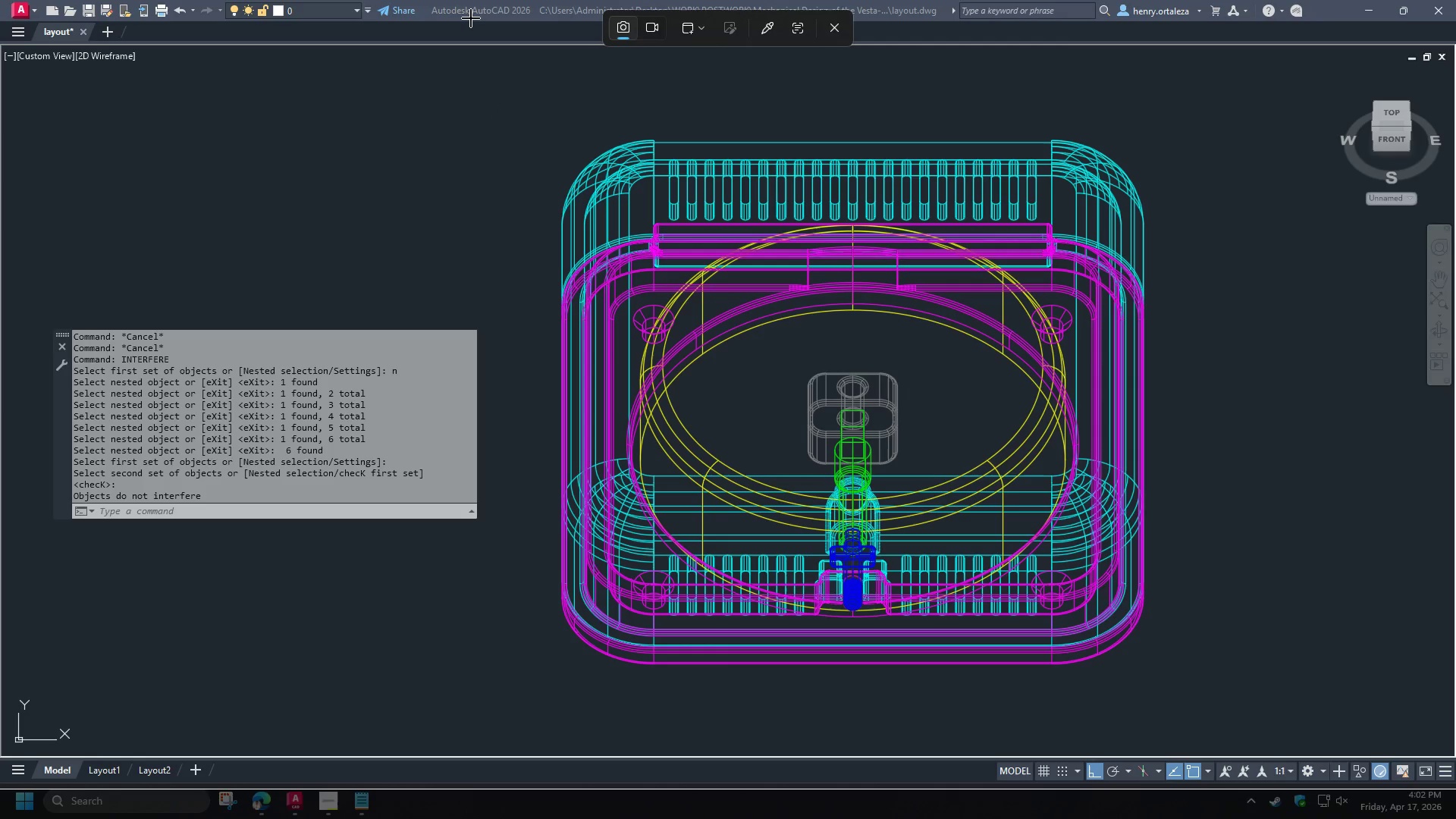 
wait(6.55)
 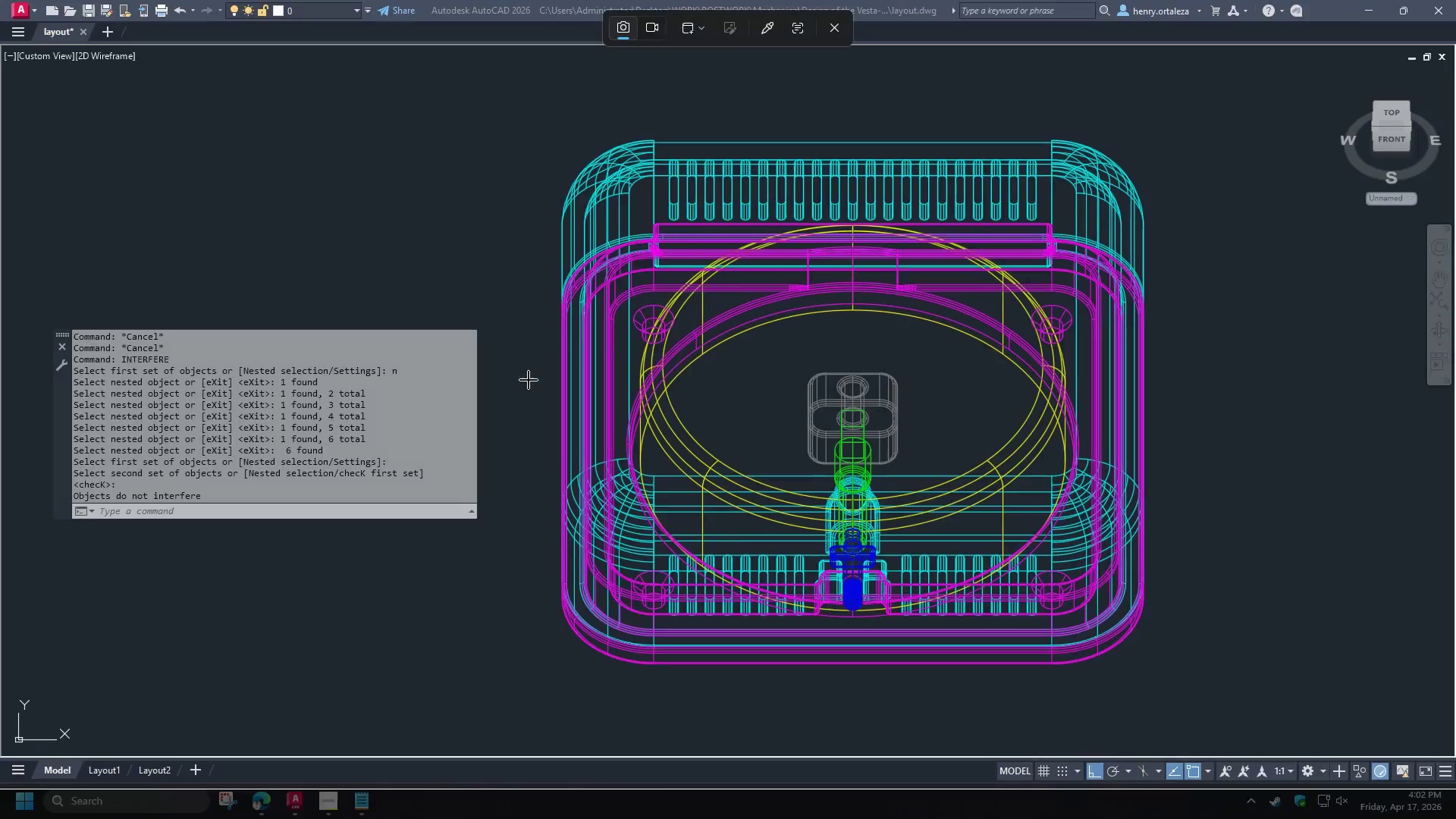 
left_click([471, 18])
 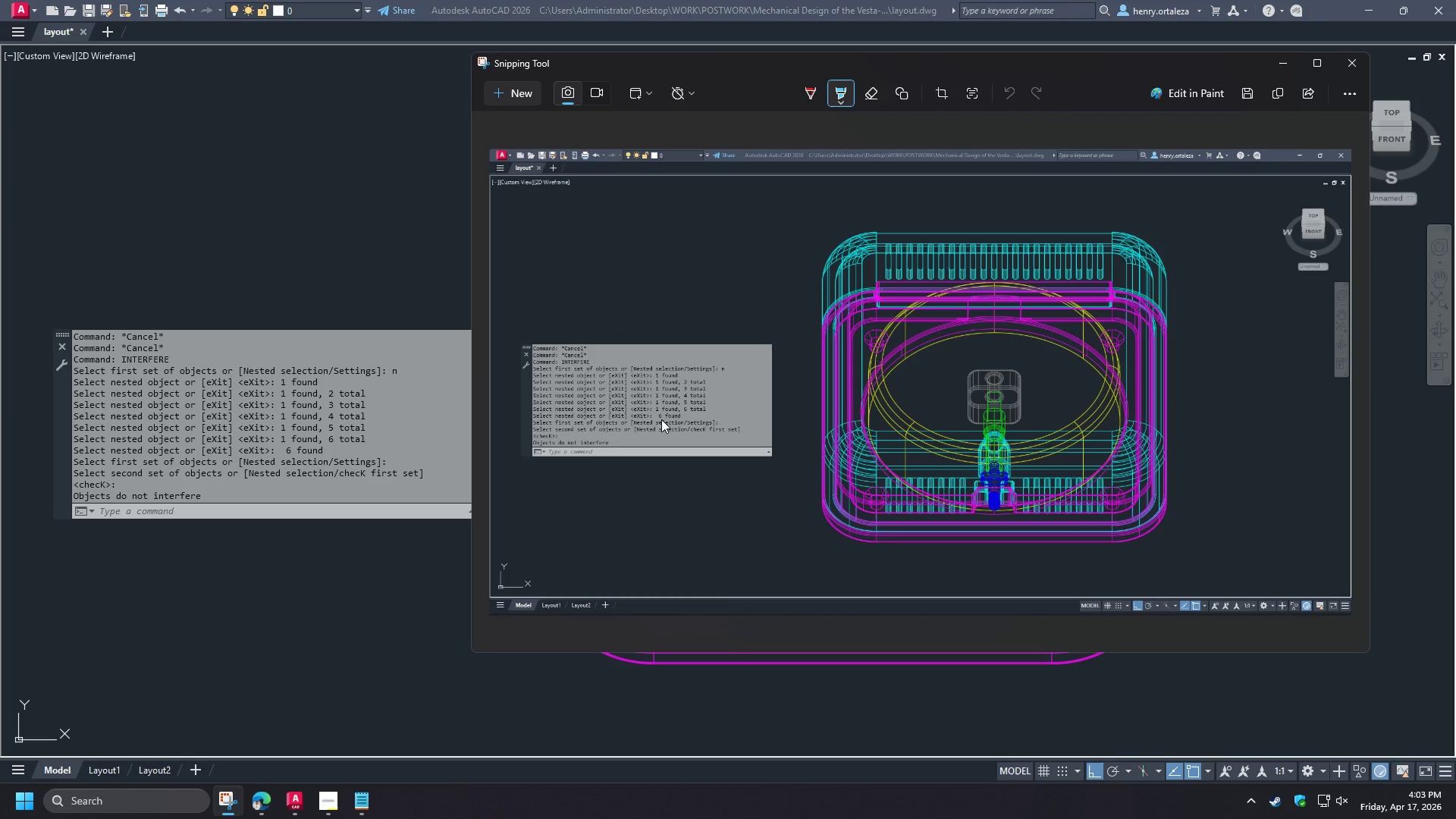 
scroll: coordinate [587, 404], scroll_direction: up, amount: 2.0
 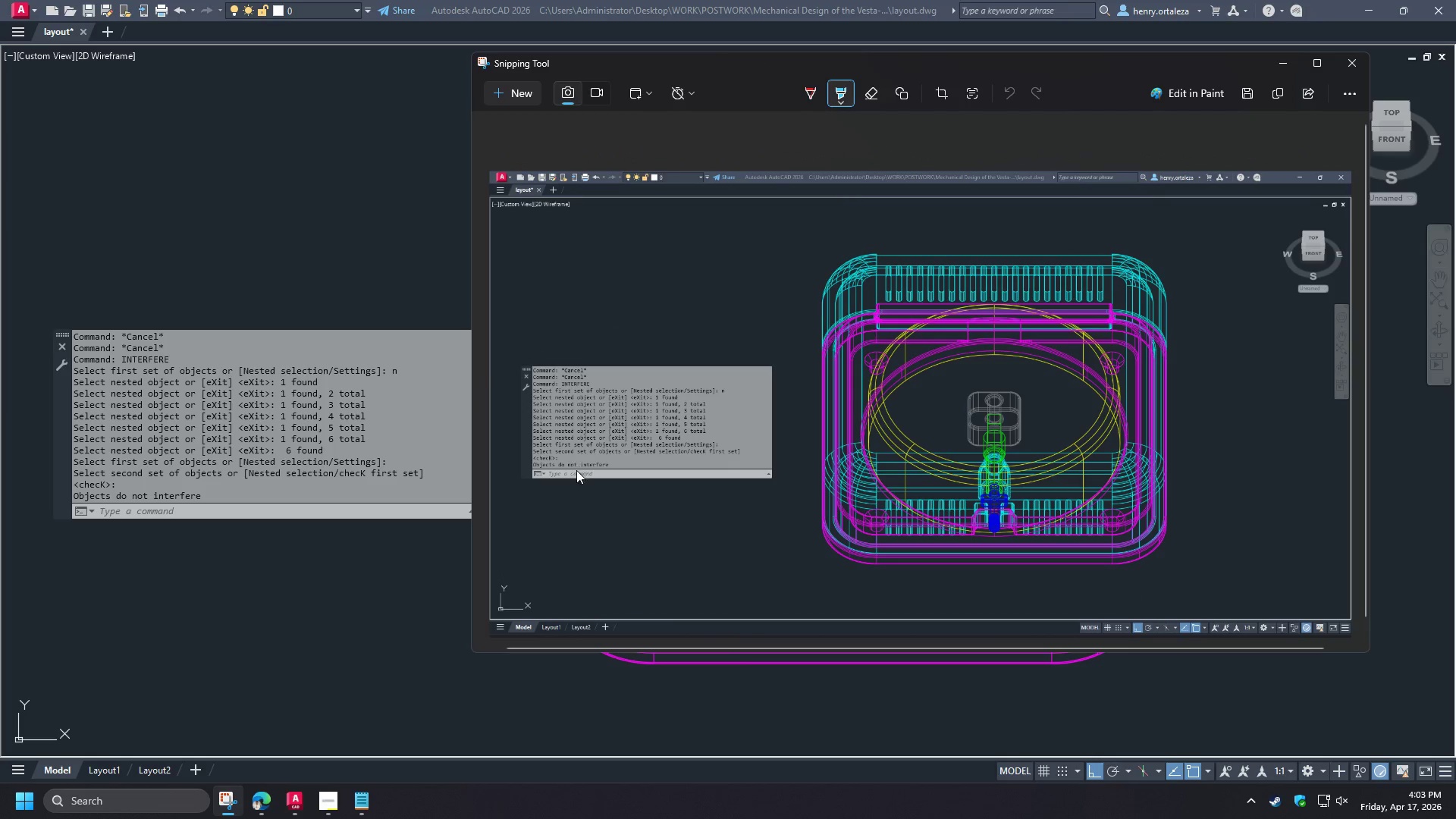 
scroll: coordinate [570, 469], scroll_direction: down, amount: 2.0
 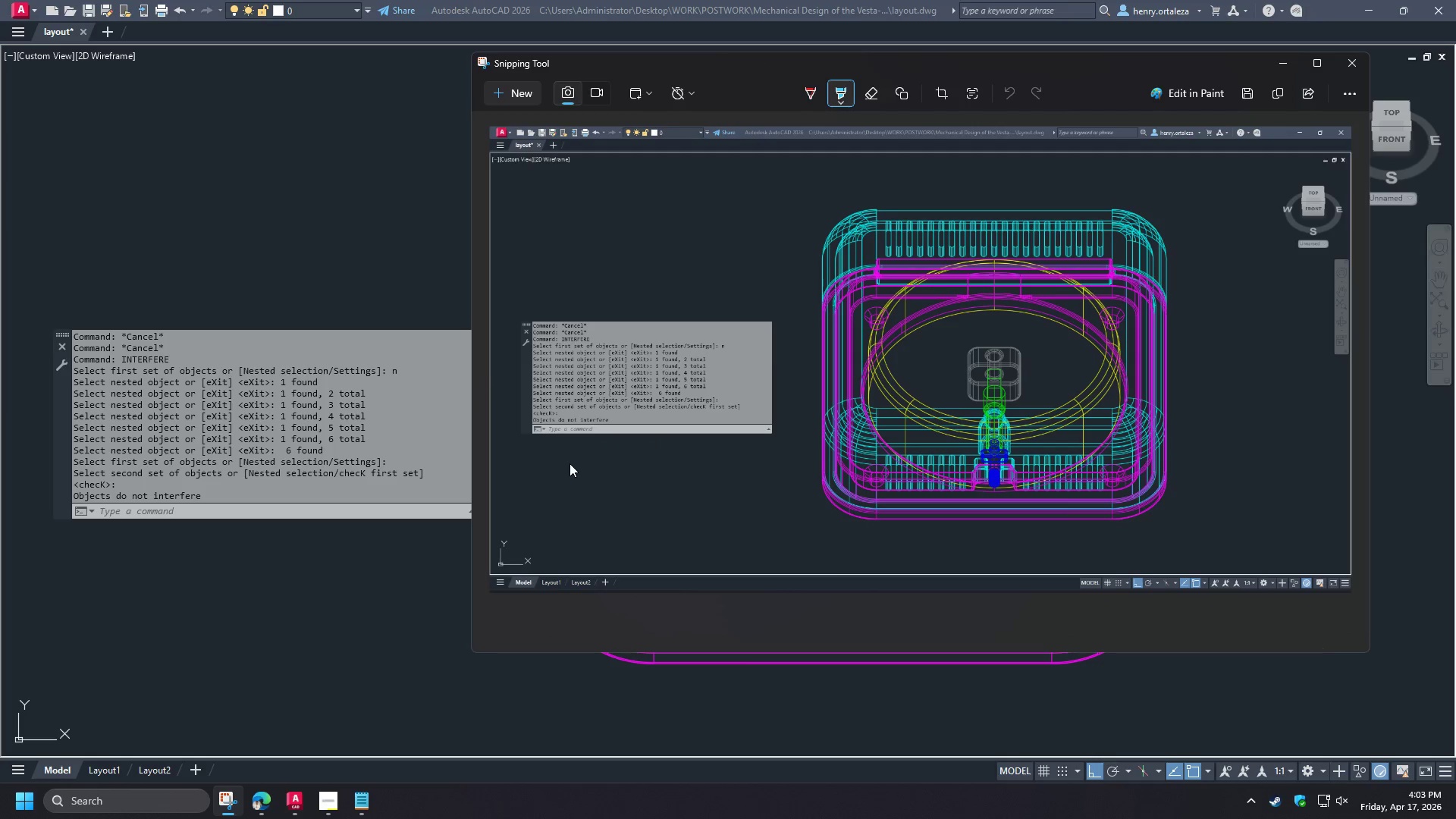 
scroll: coordinate [570, 463], scroll_direction: up, amount: 1.0
 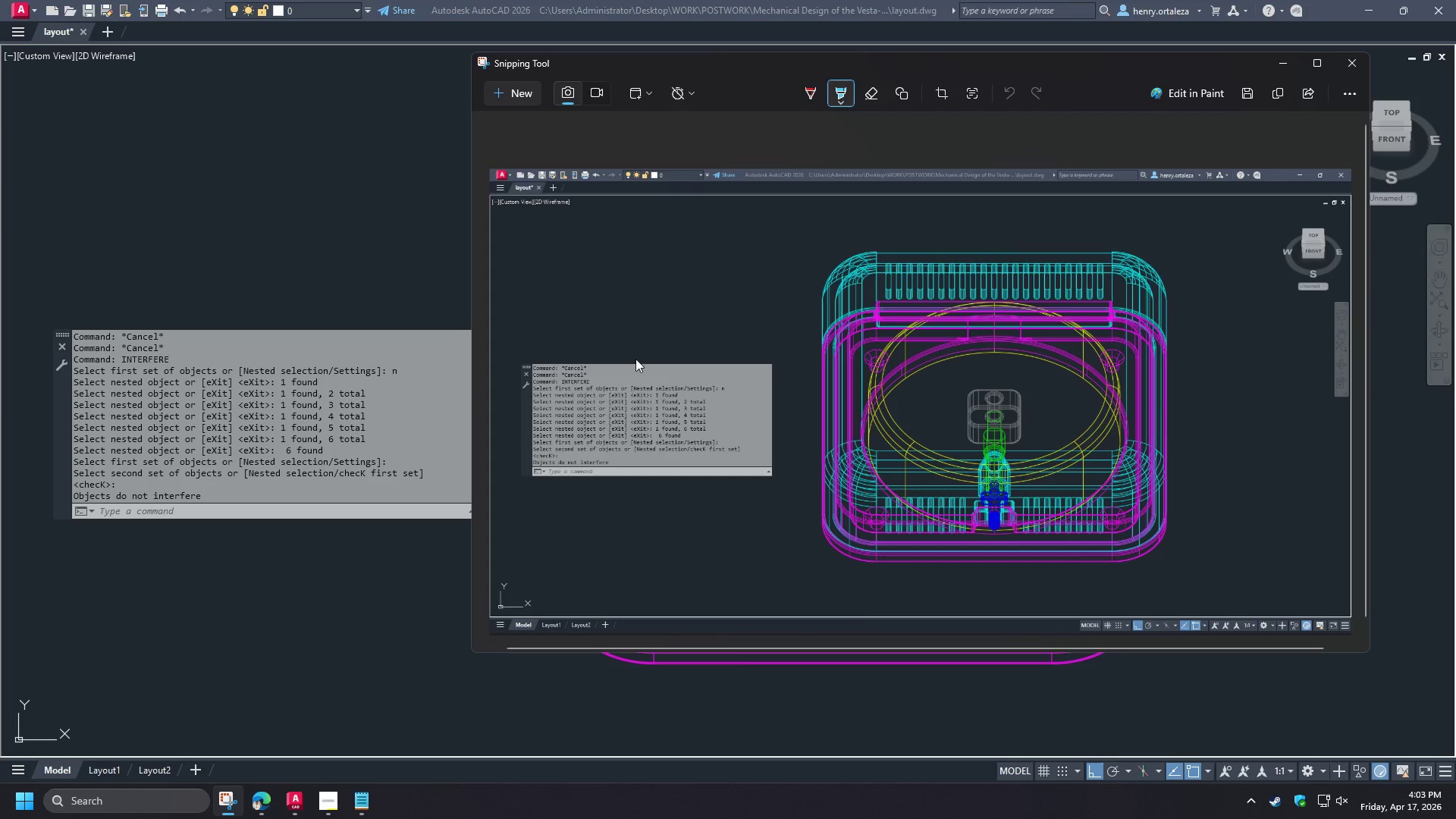 
right_click([636, 330])
 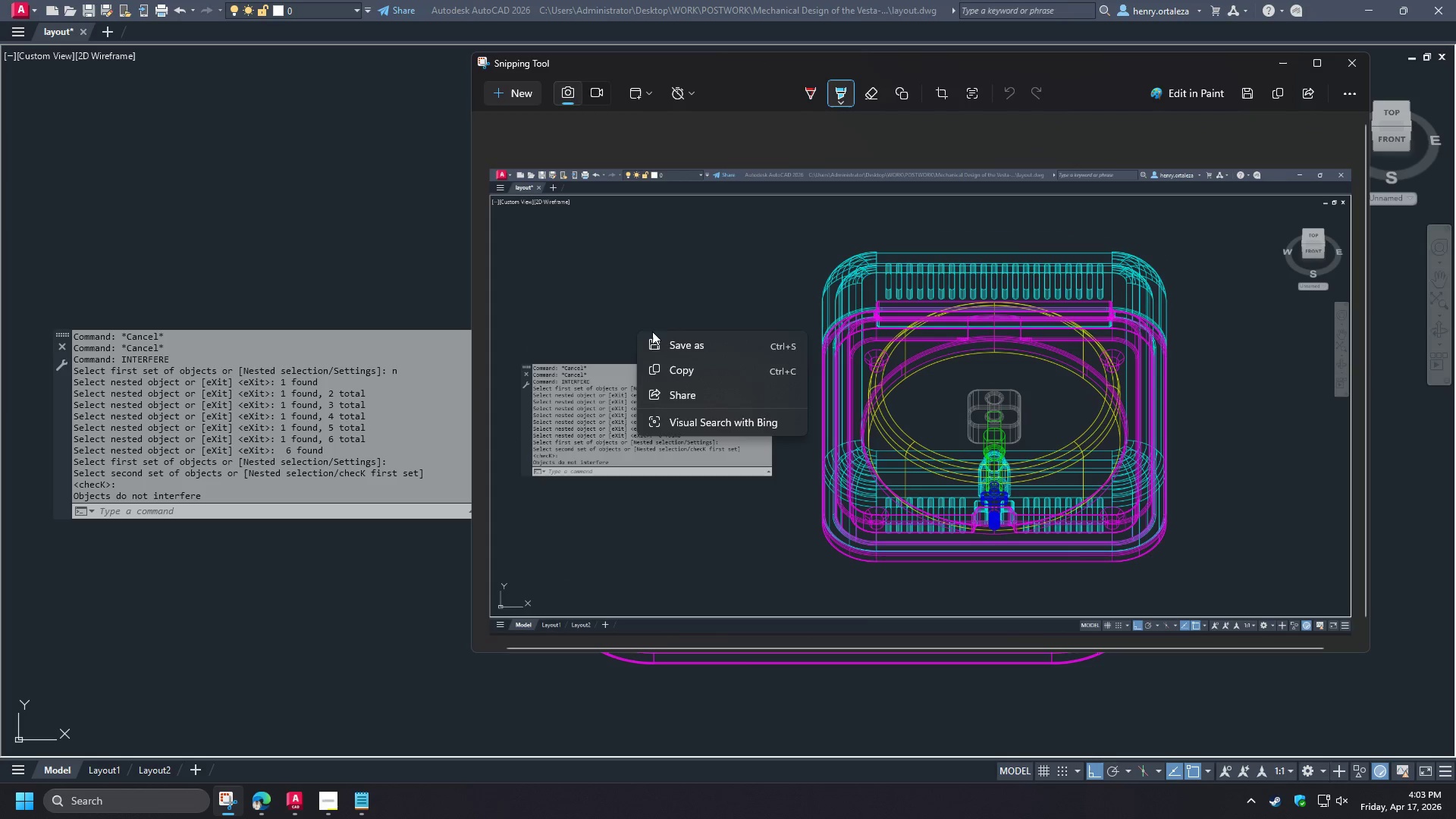 
left_click([668, 350])
 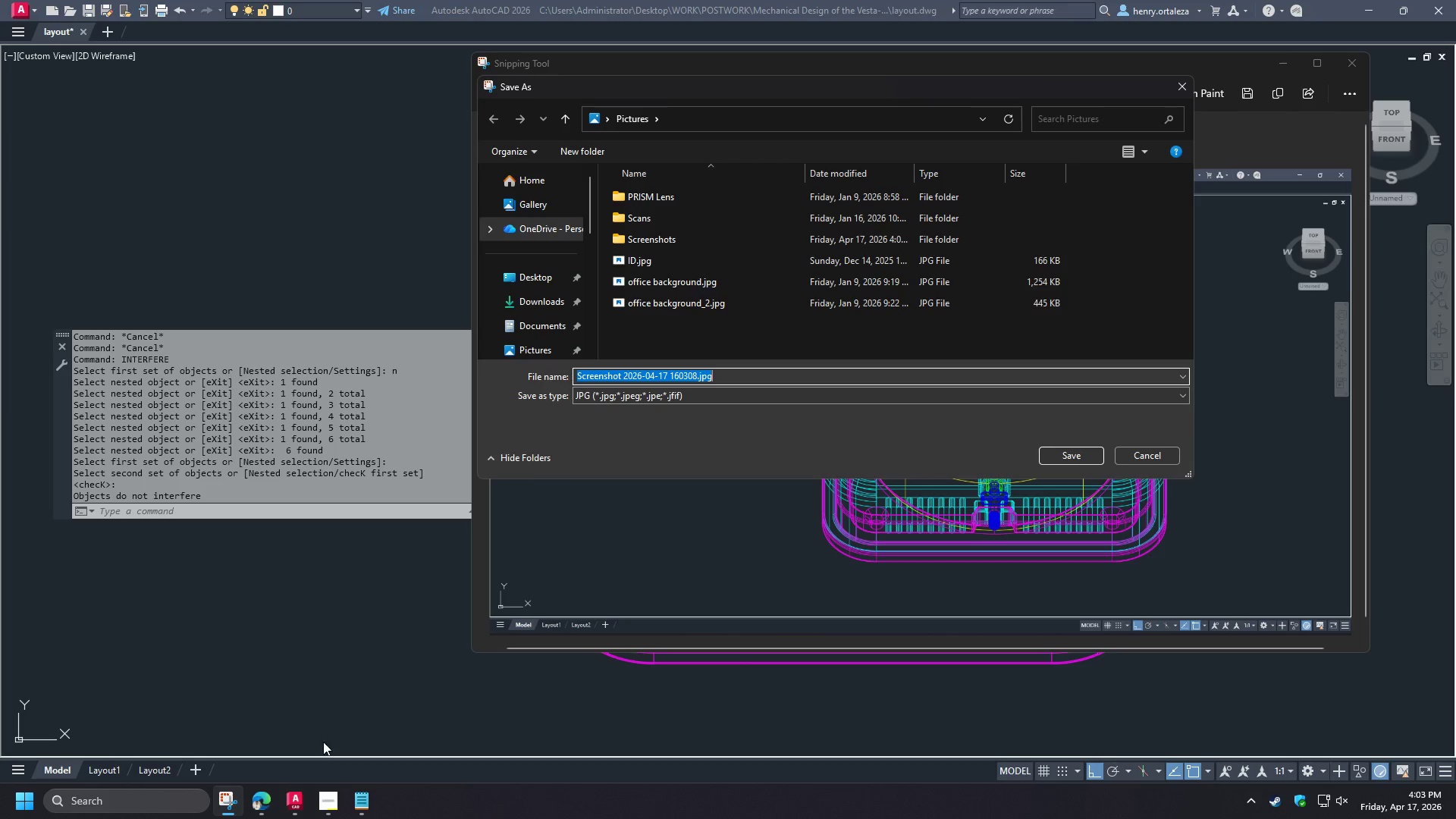 
key(Control+ControlLeft)
 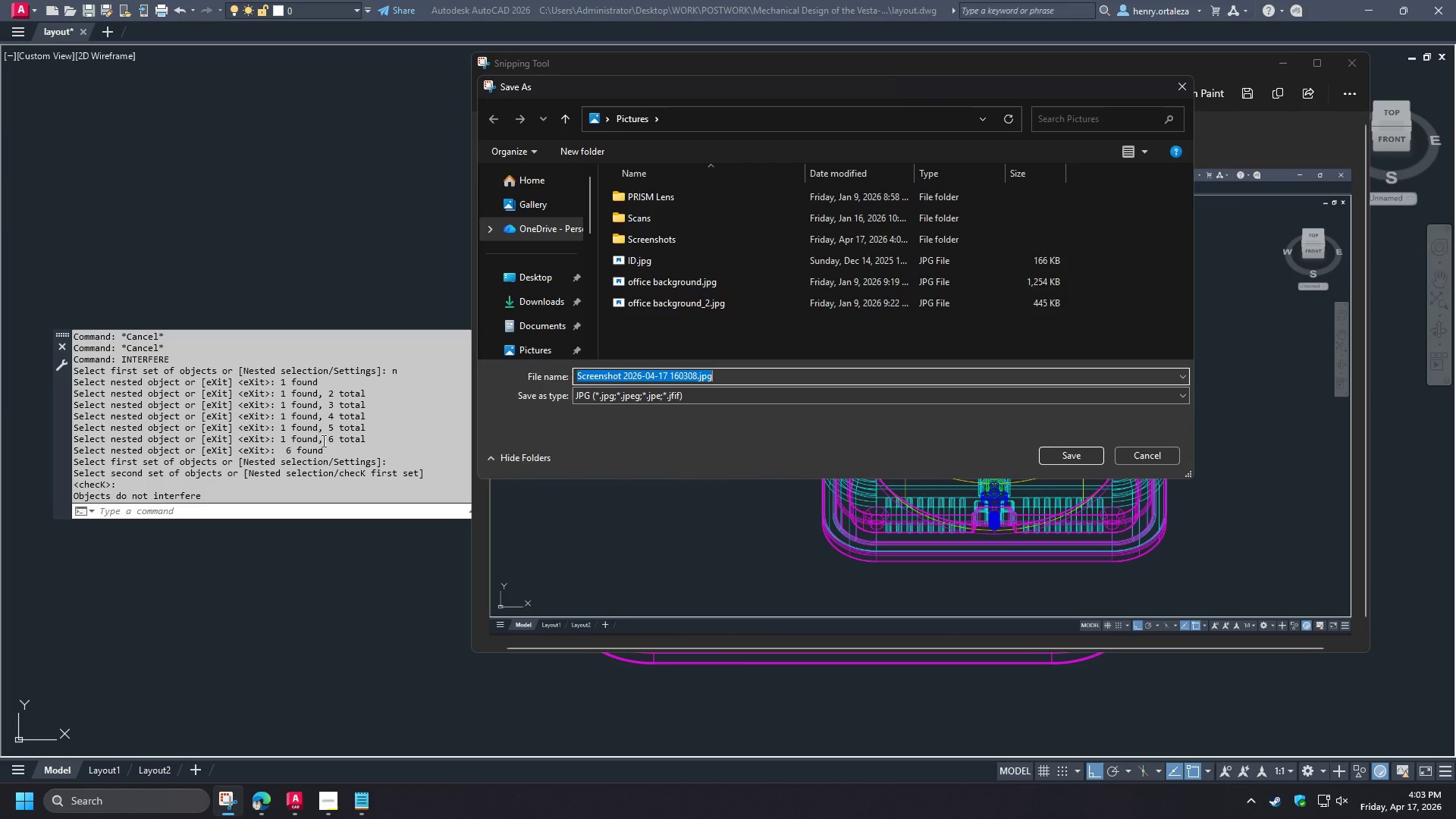 
key(Control+ControlLeft)
 